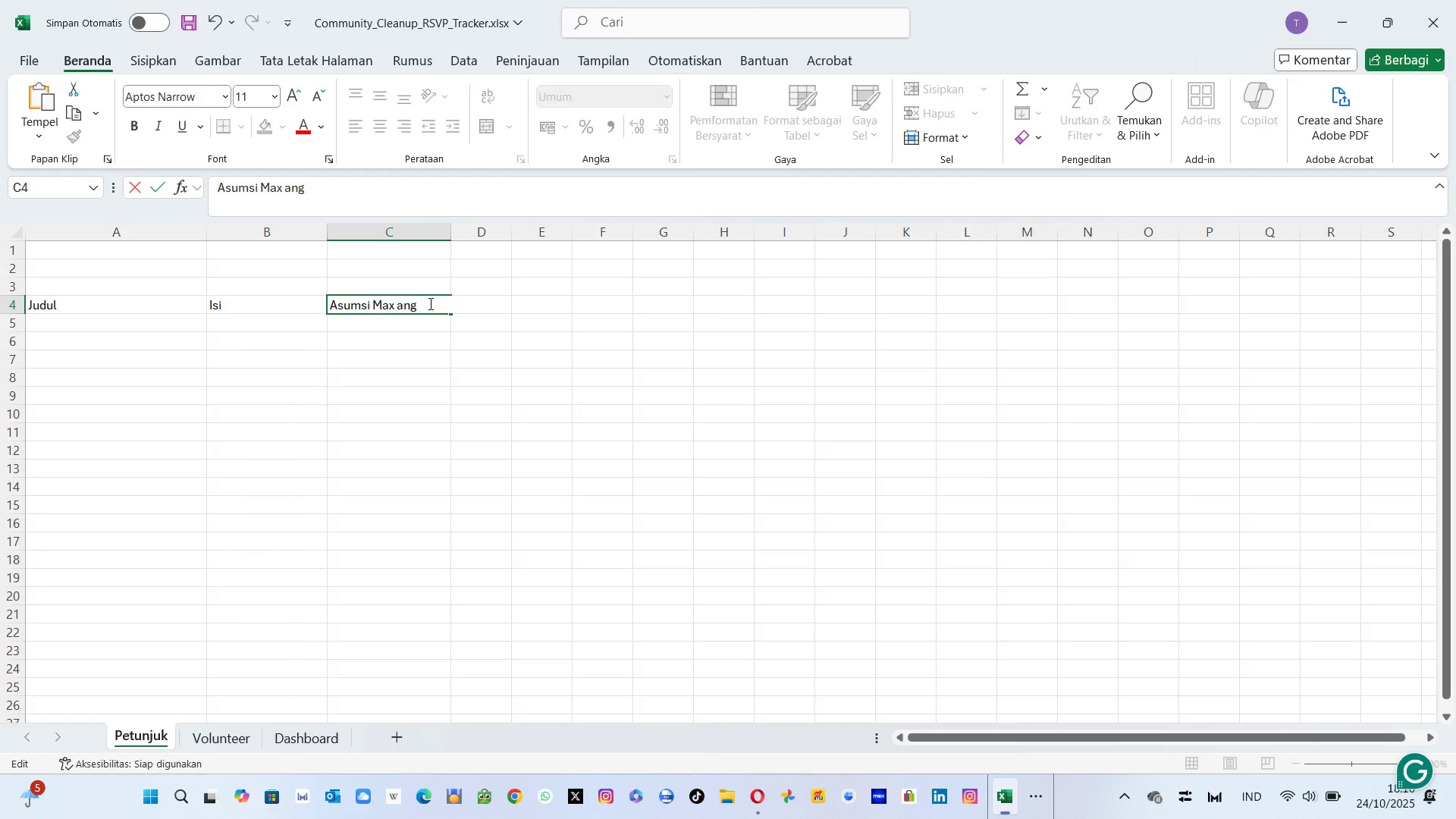 
key(Backspace)
key(Backspace)
key(Backspace)
type(Volunteer)
 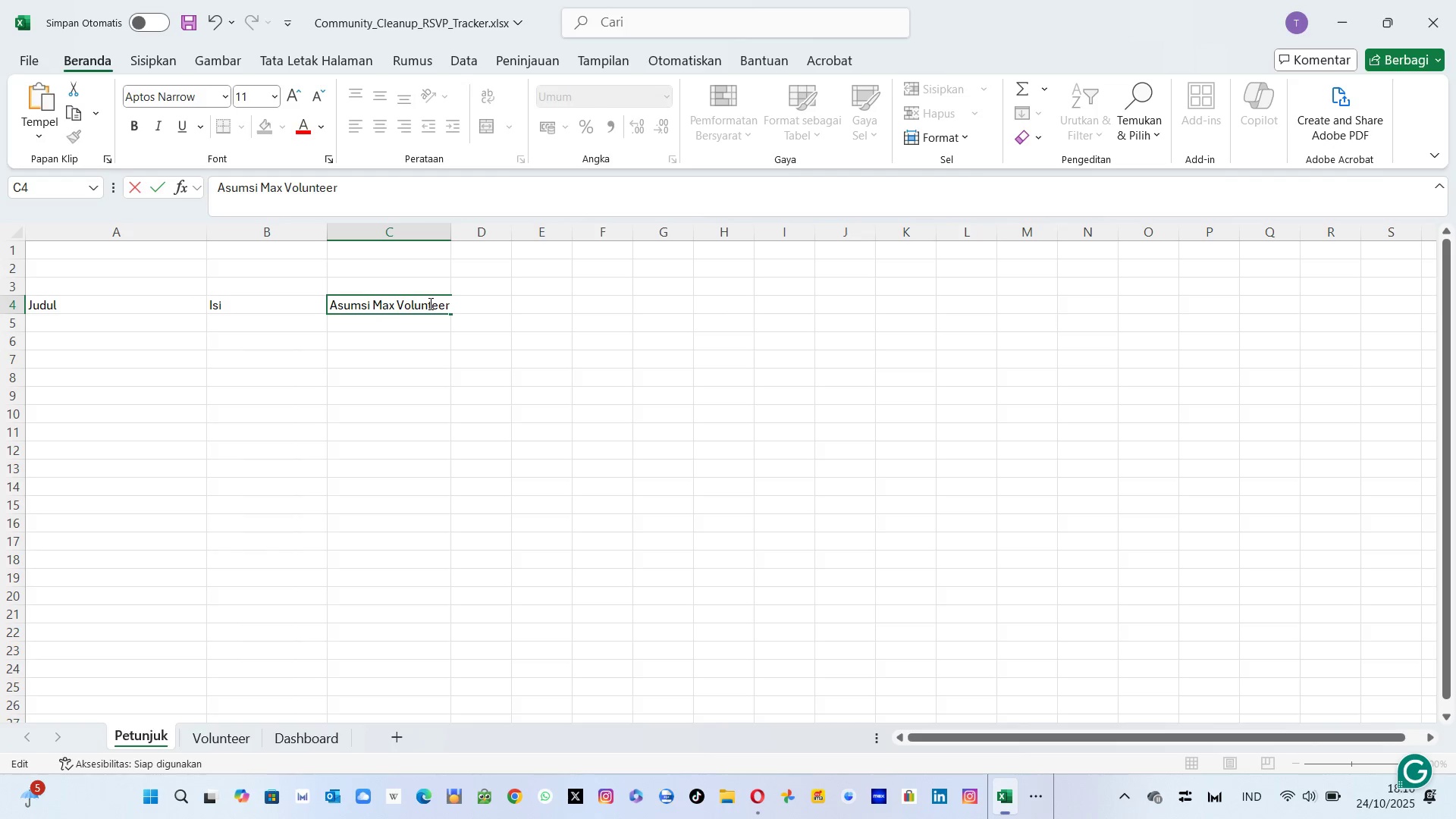 
key(Enter)
 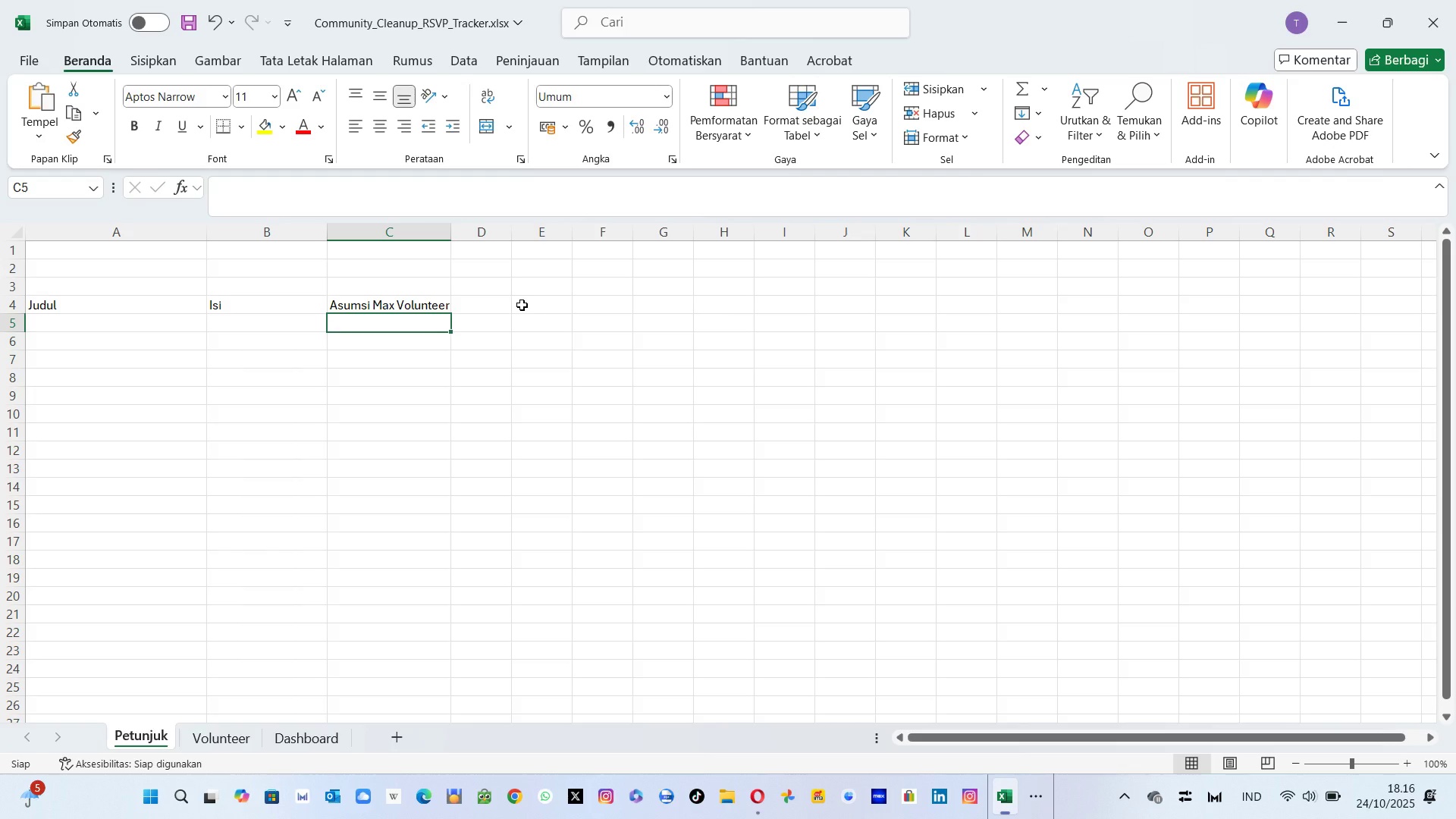 
key(Alt+AltLeft)
 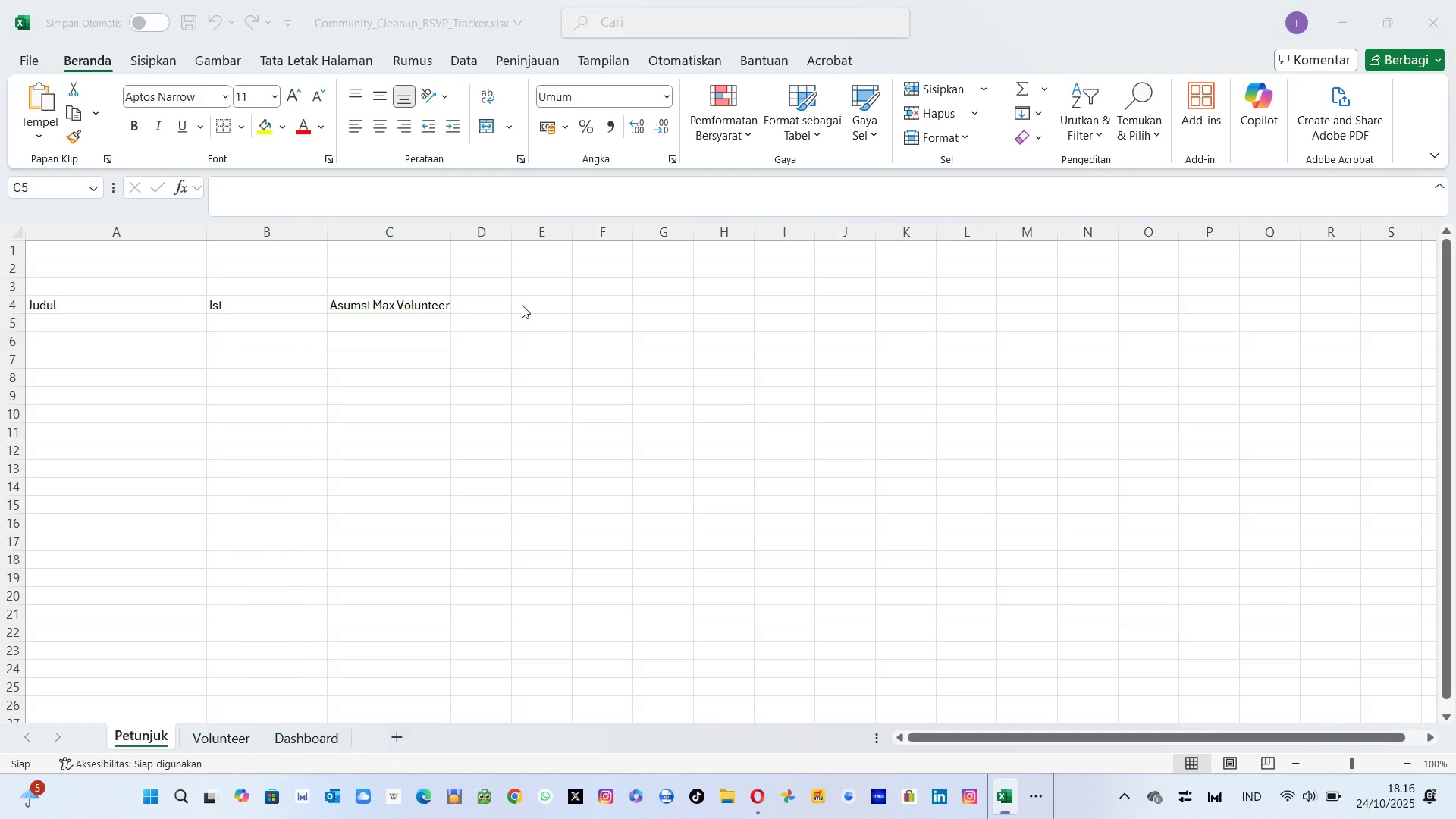 
key(Alt+Tab)
 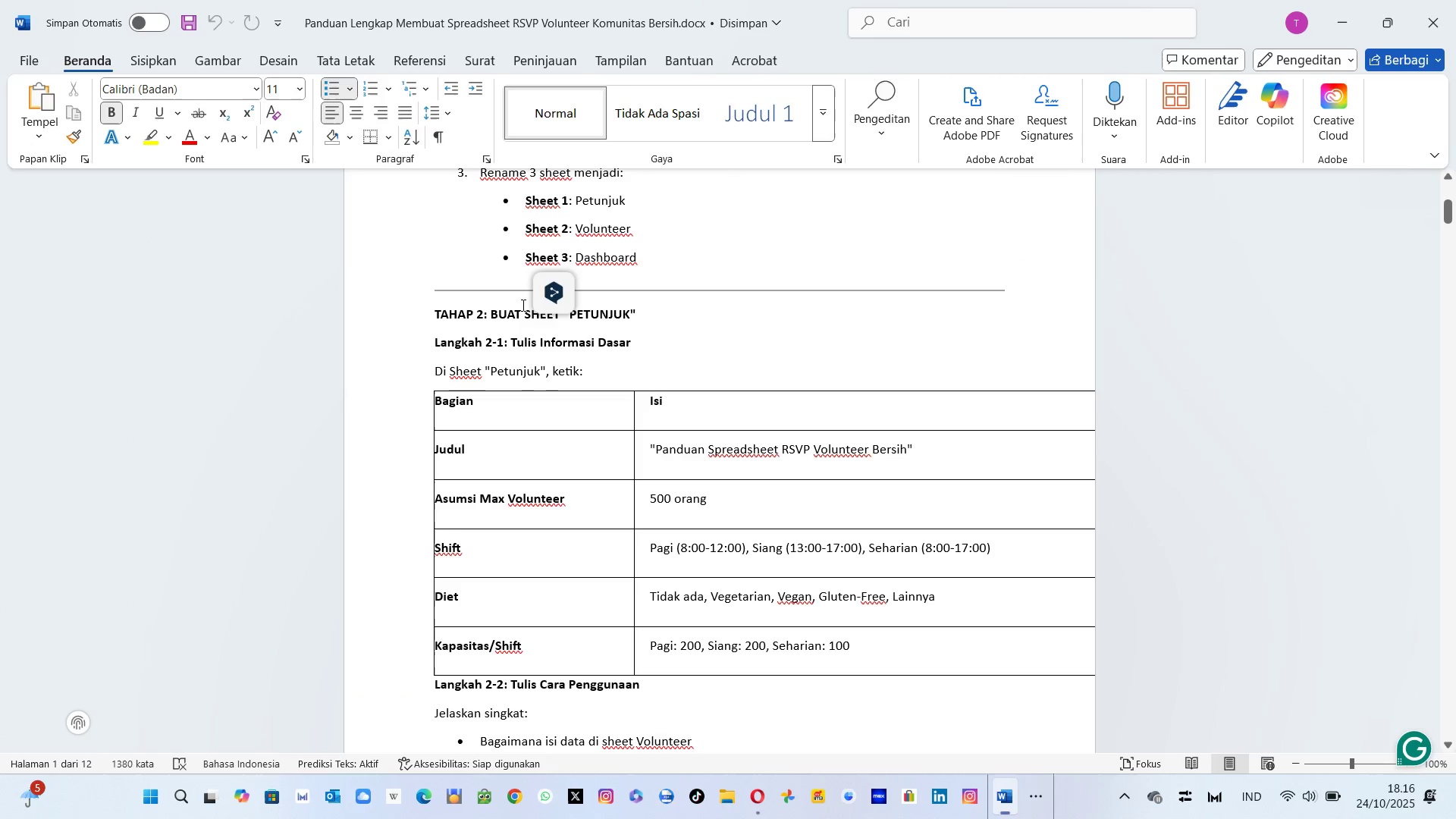 
key(Alt+AltLeft)
 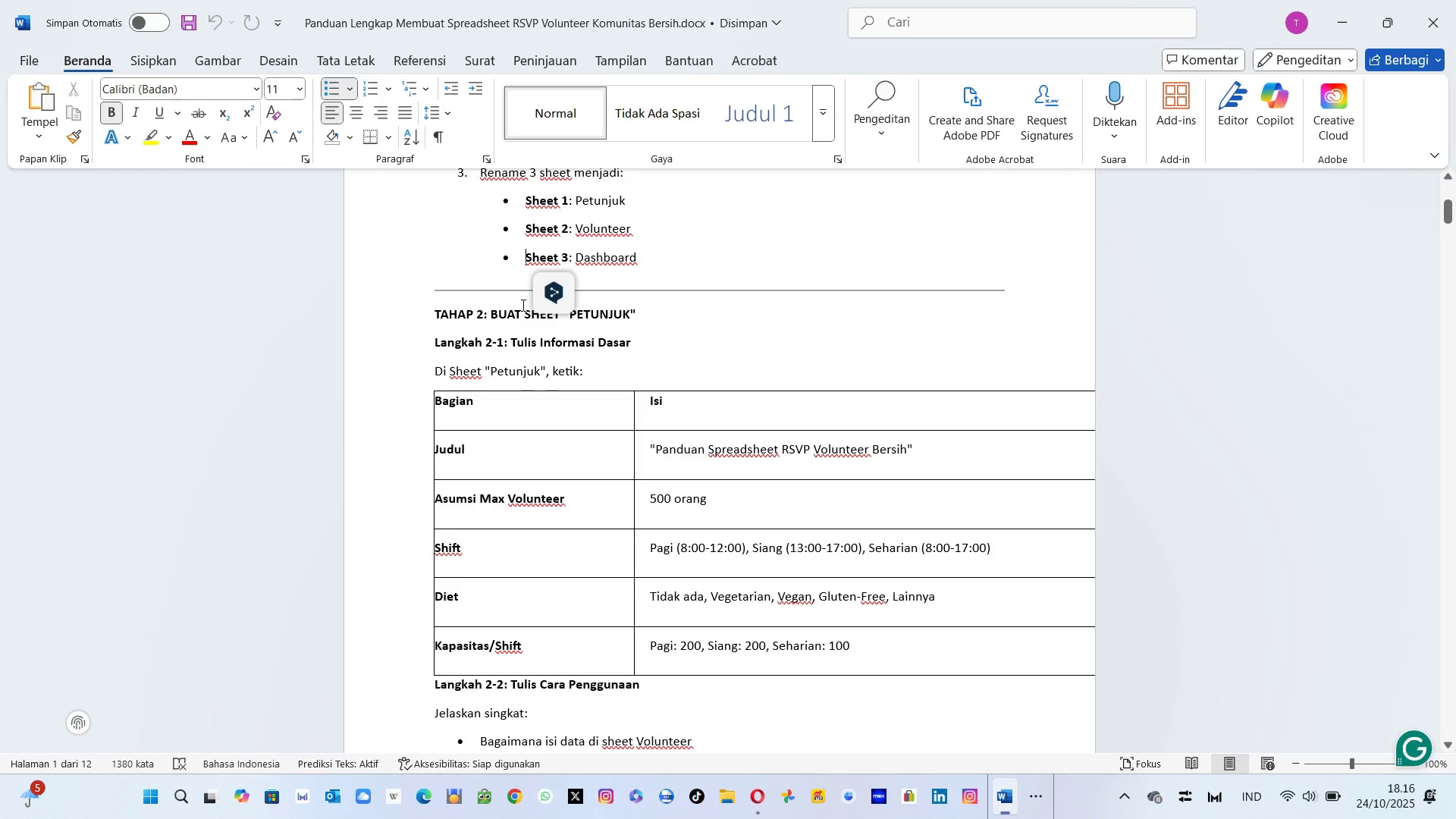 
key(Alt+Tab)
 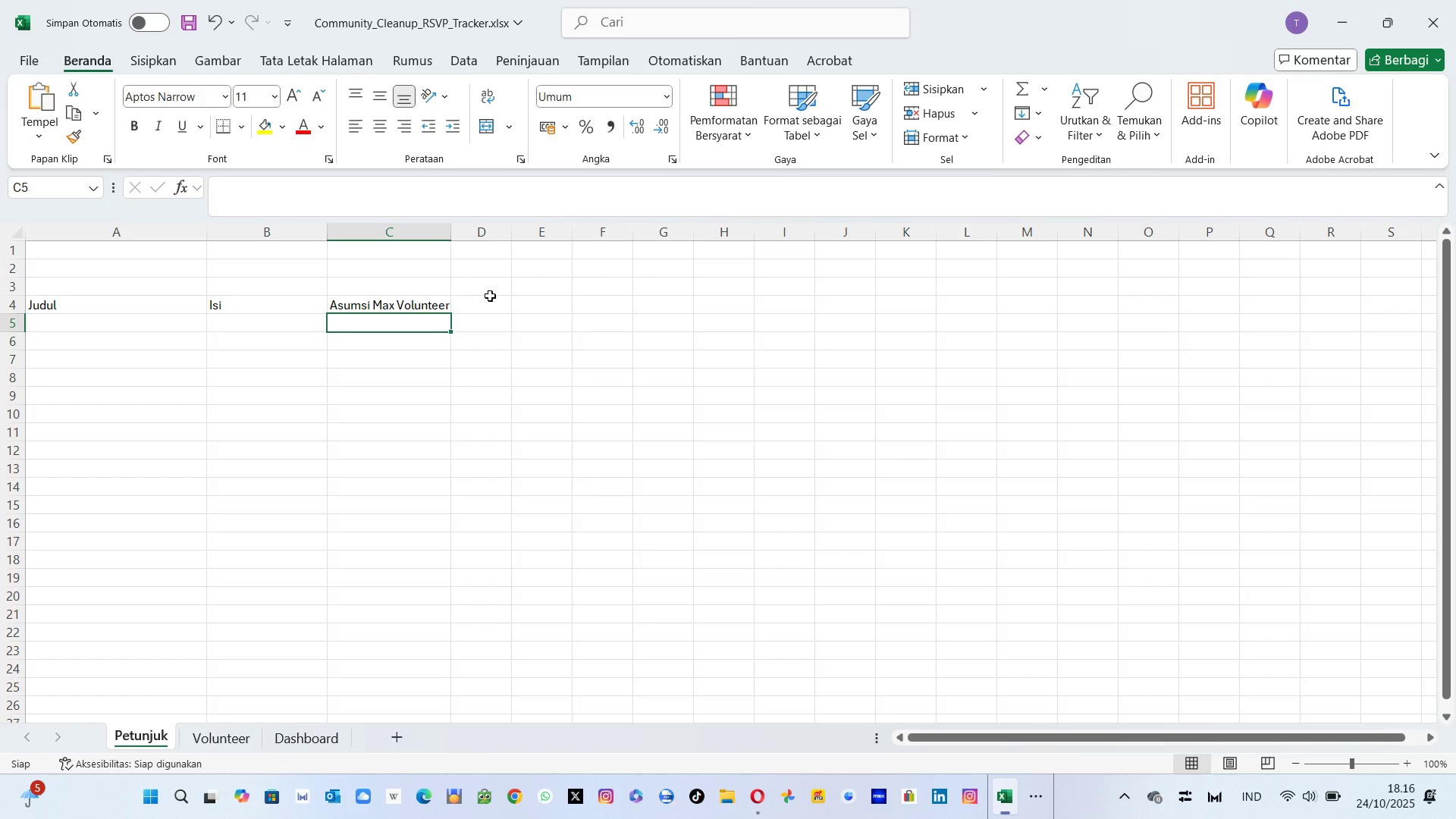 
left_click([483, 311])
 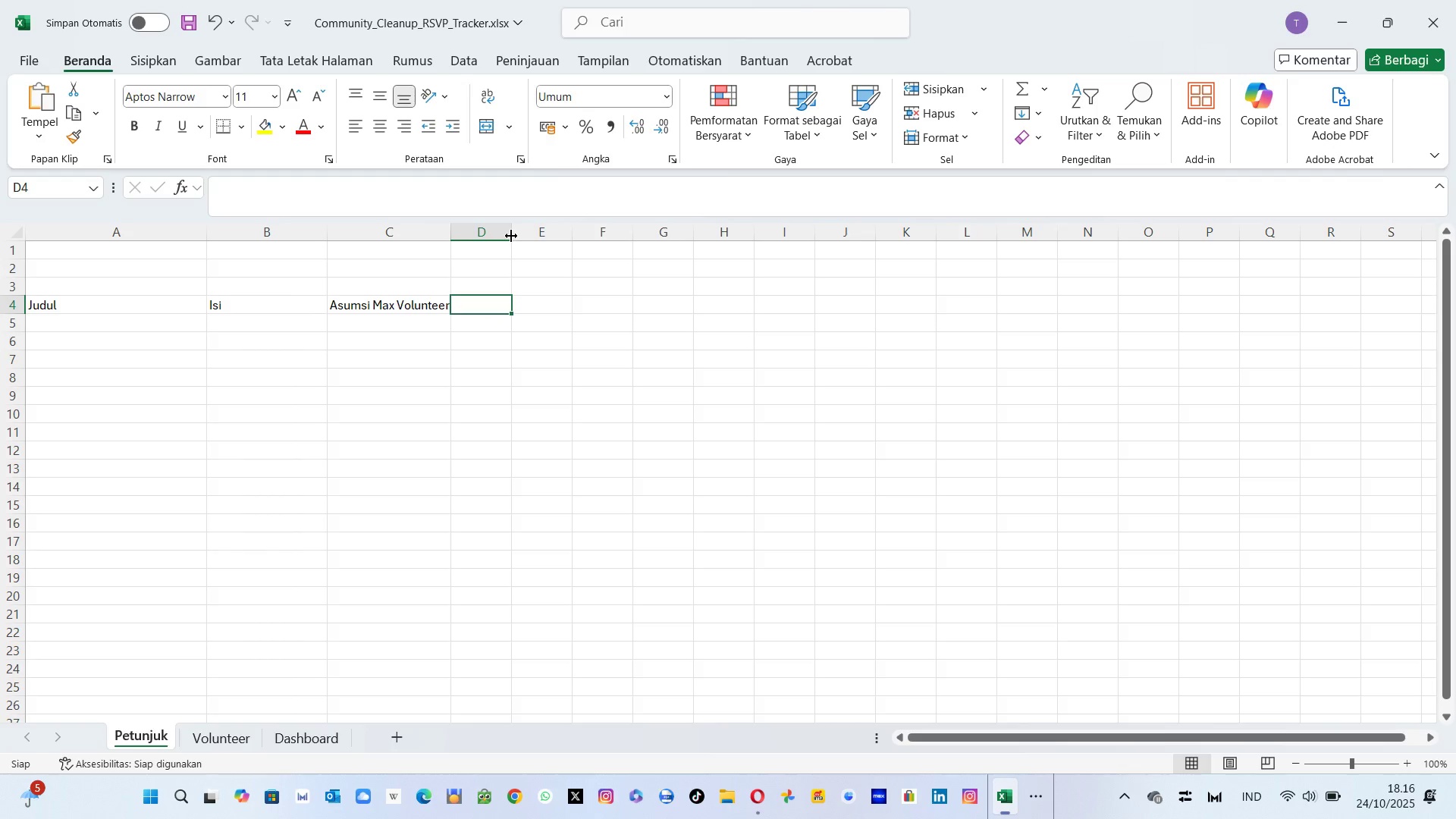 
left_click_drag(start_coordinate=[511, 236], to_coordinate=[632, 242])
 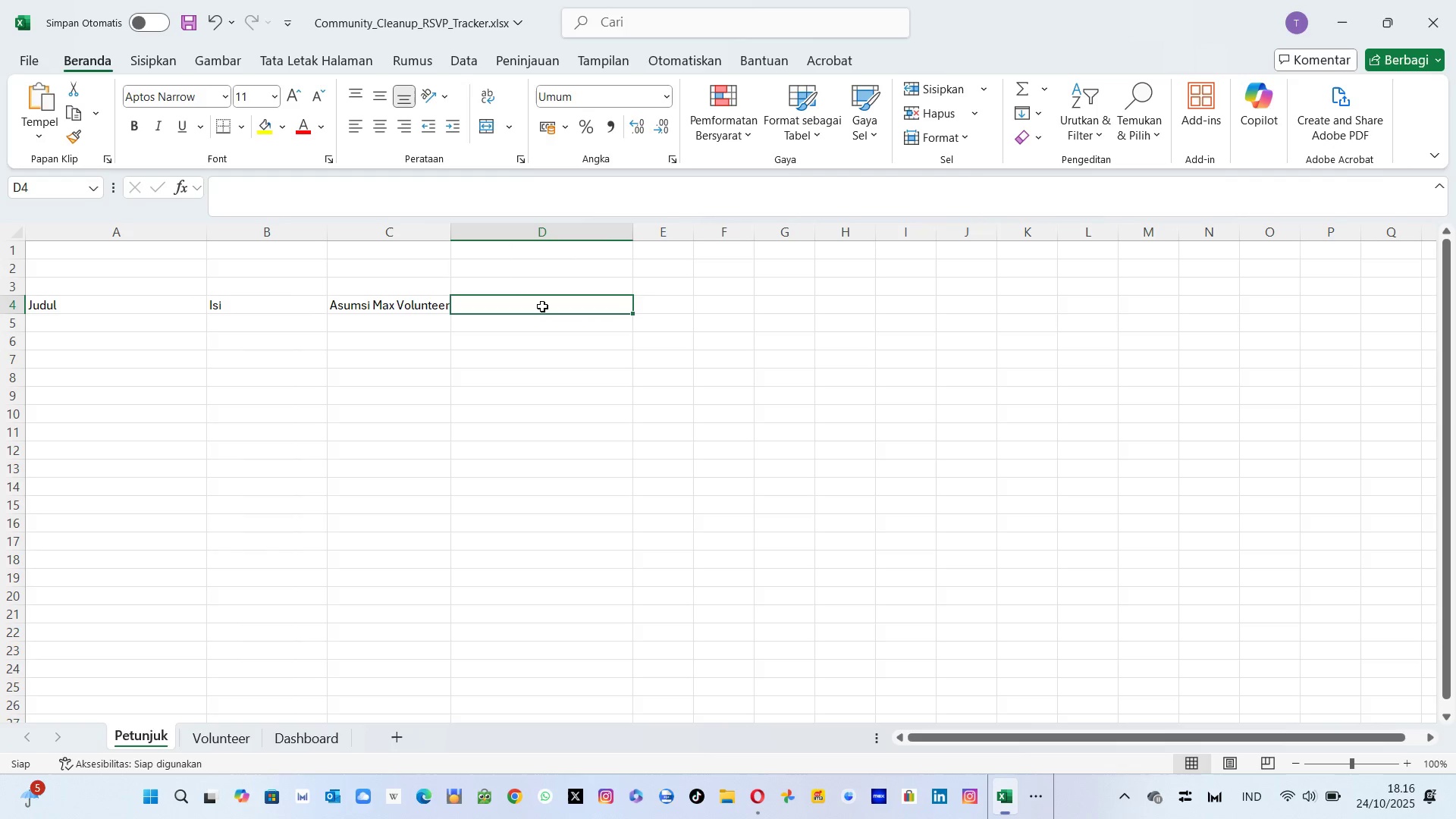 
double_click([542, 306])
 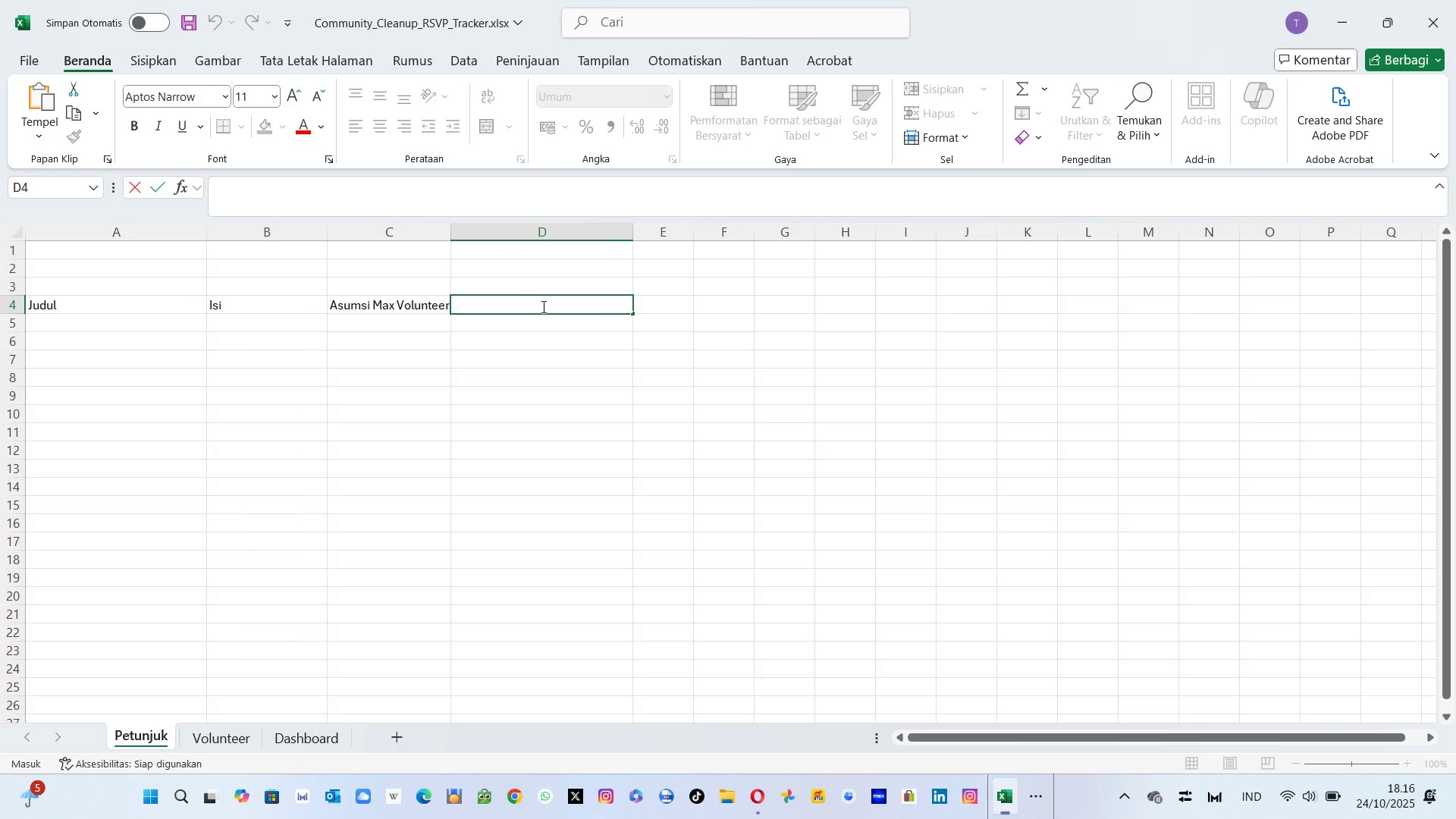 
type(Shift)
 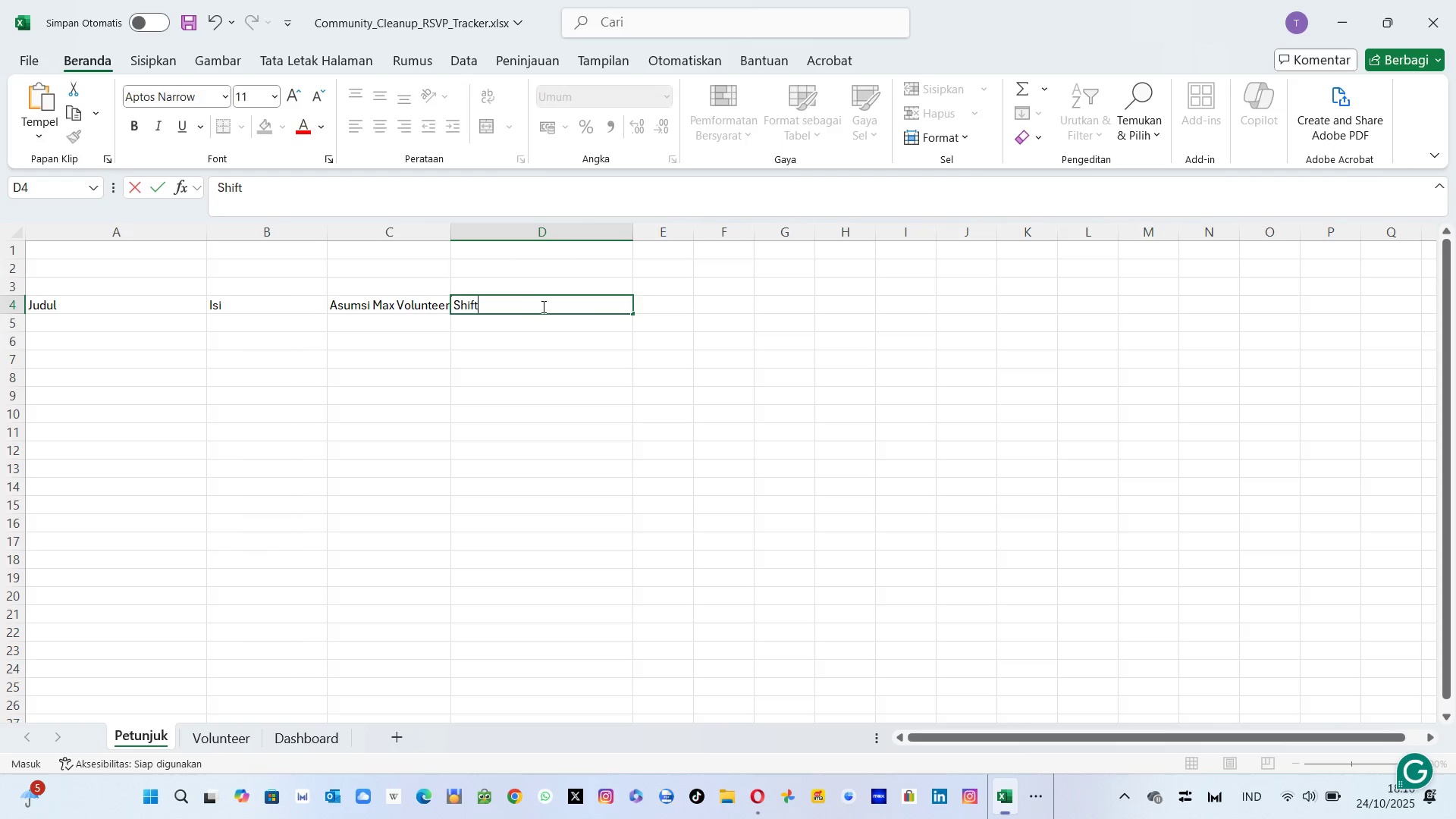 
key(Enter)
 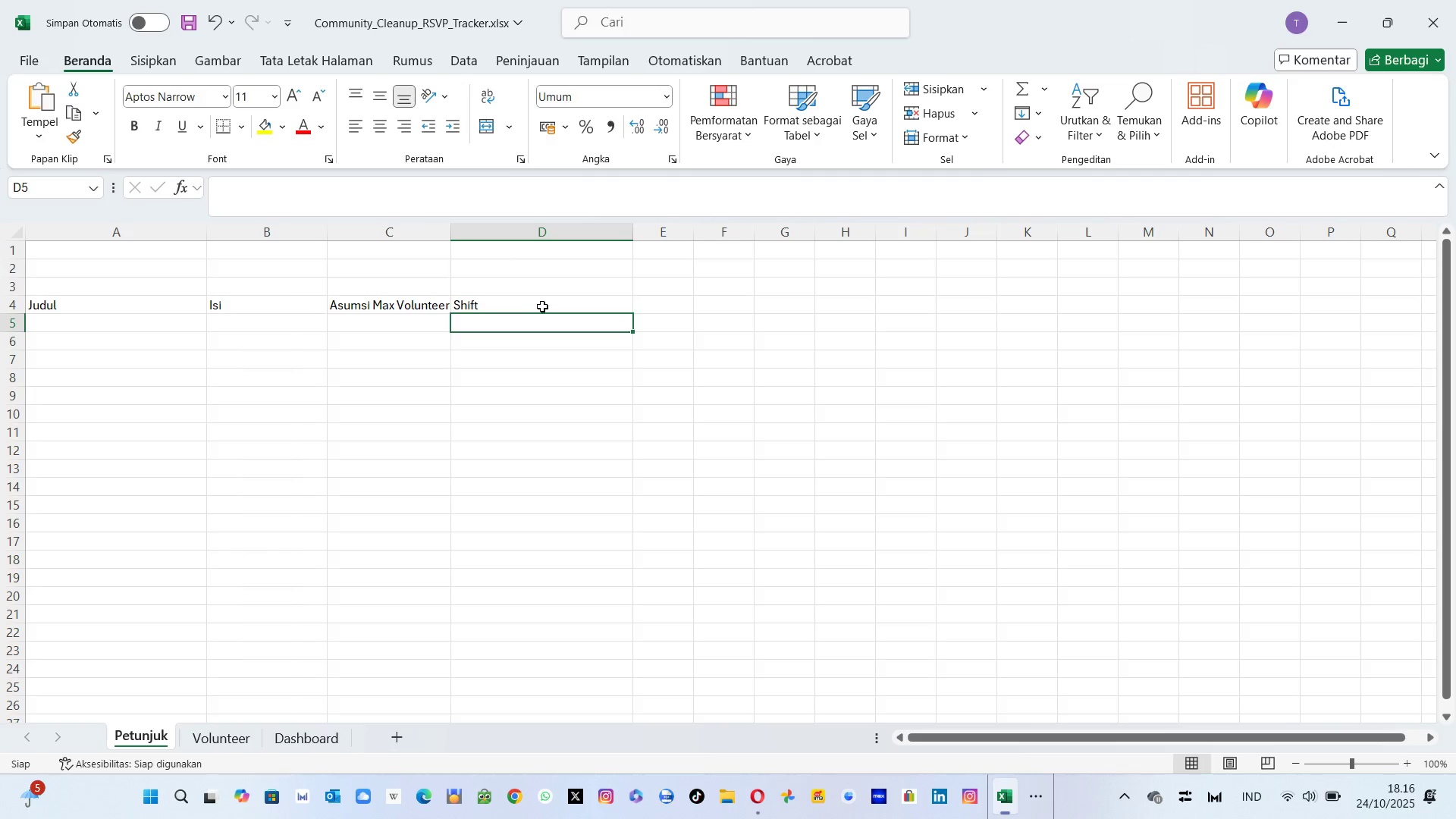 
key(Alt+AltLeft)
 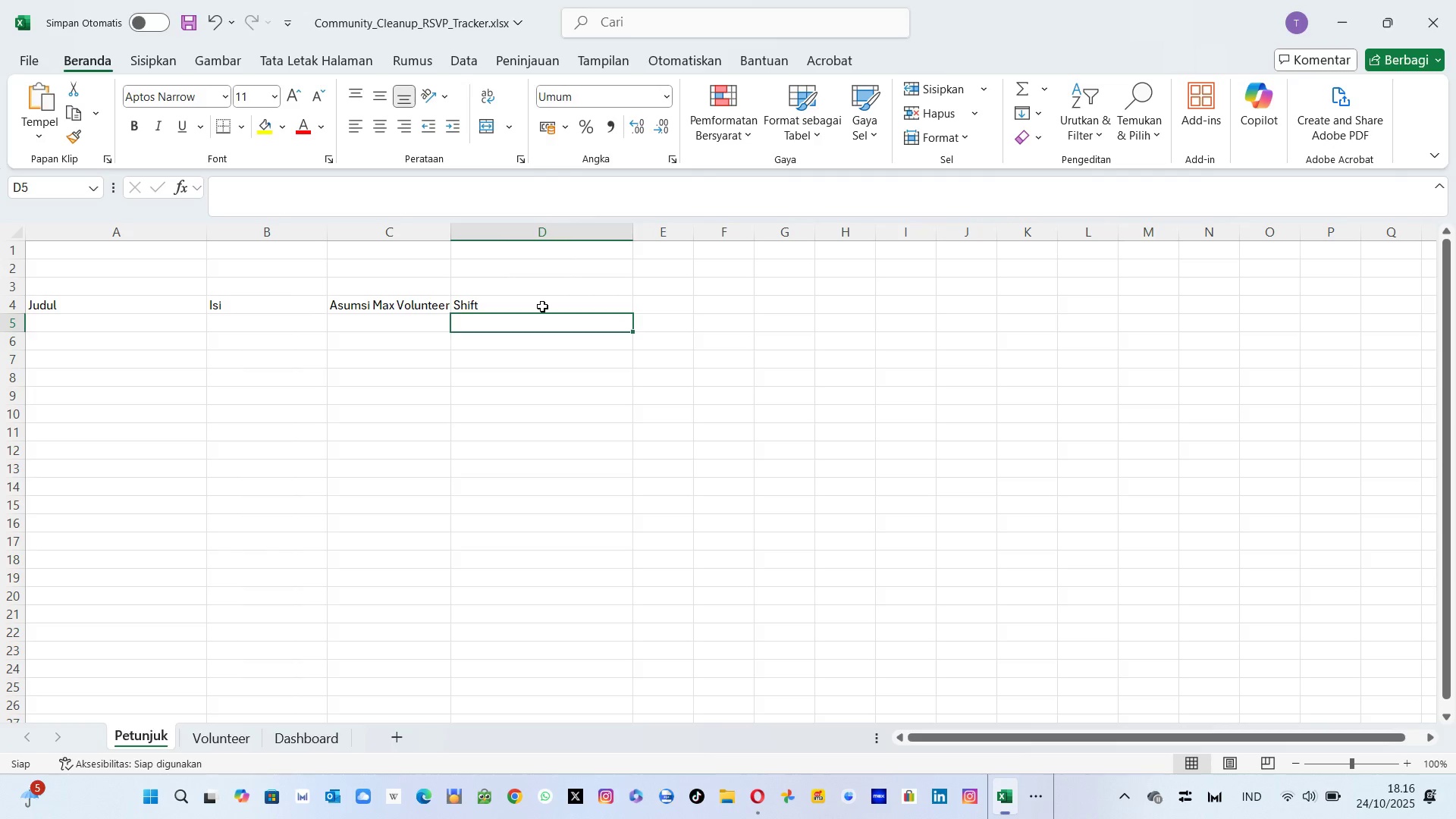 
key(Alt+Tab)
 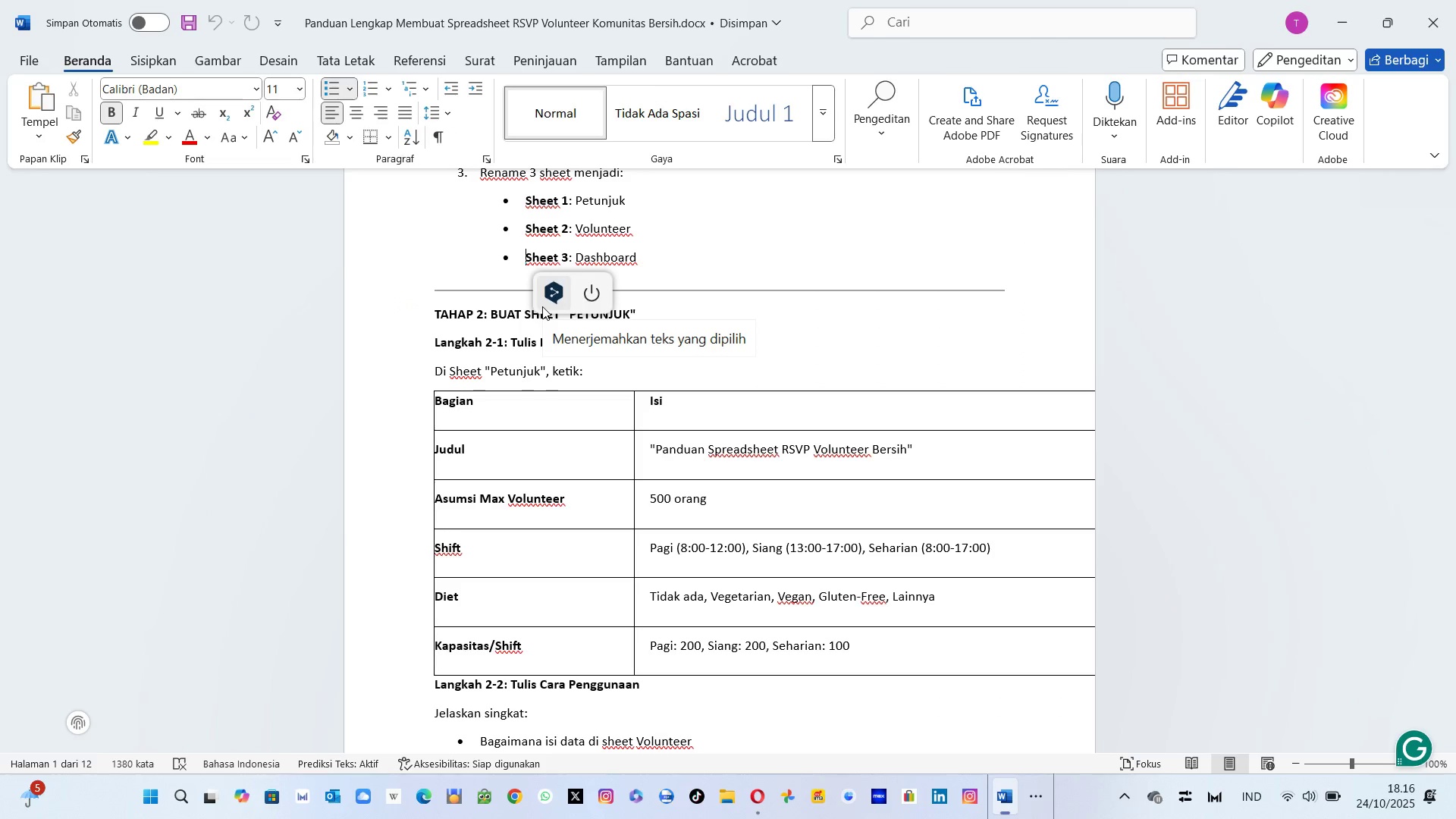 
key(Alt+Tab)
 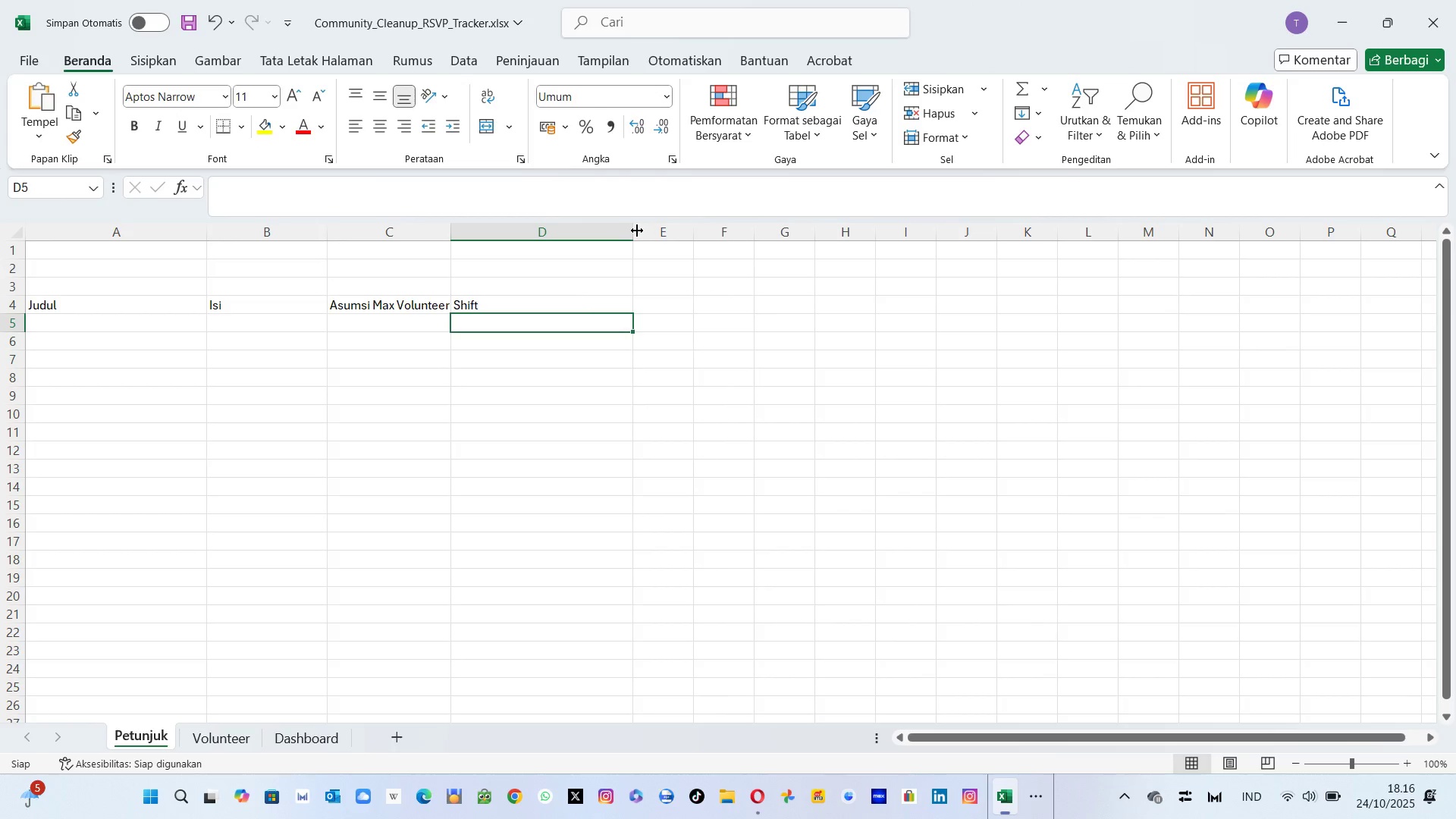 
left_click_drag(start_coordinate=[632, 231], to_coordinate=[566, 240])
 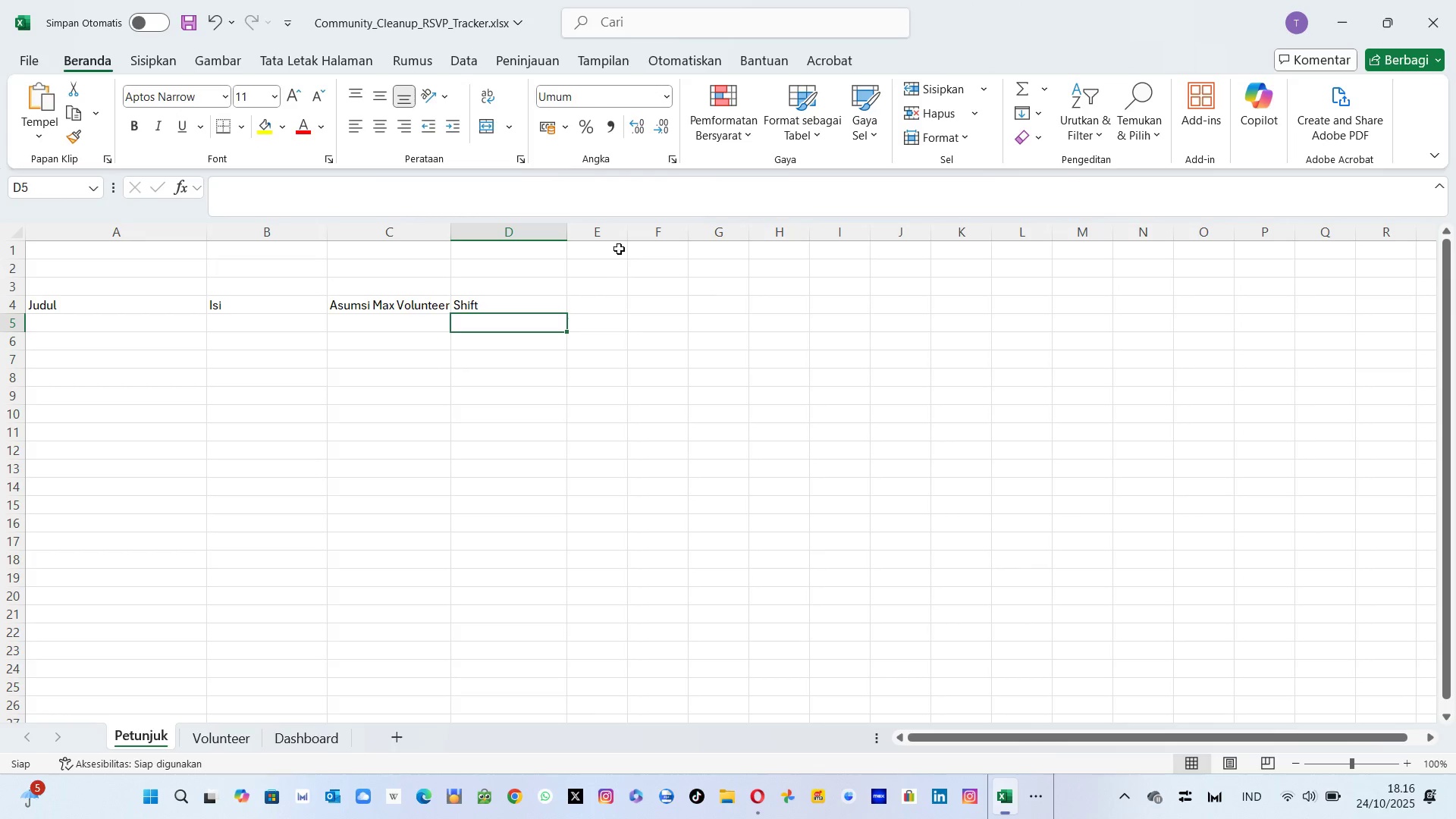 
left_click_drag(start_coordinate=[626, 231], to_coordinate=[689, 228])
 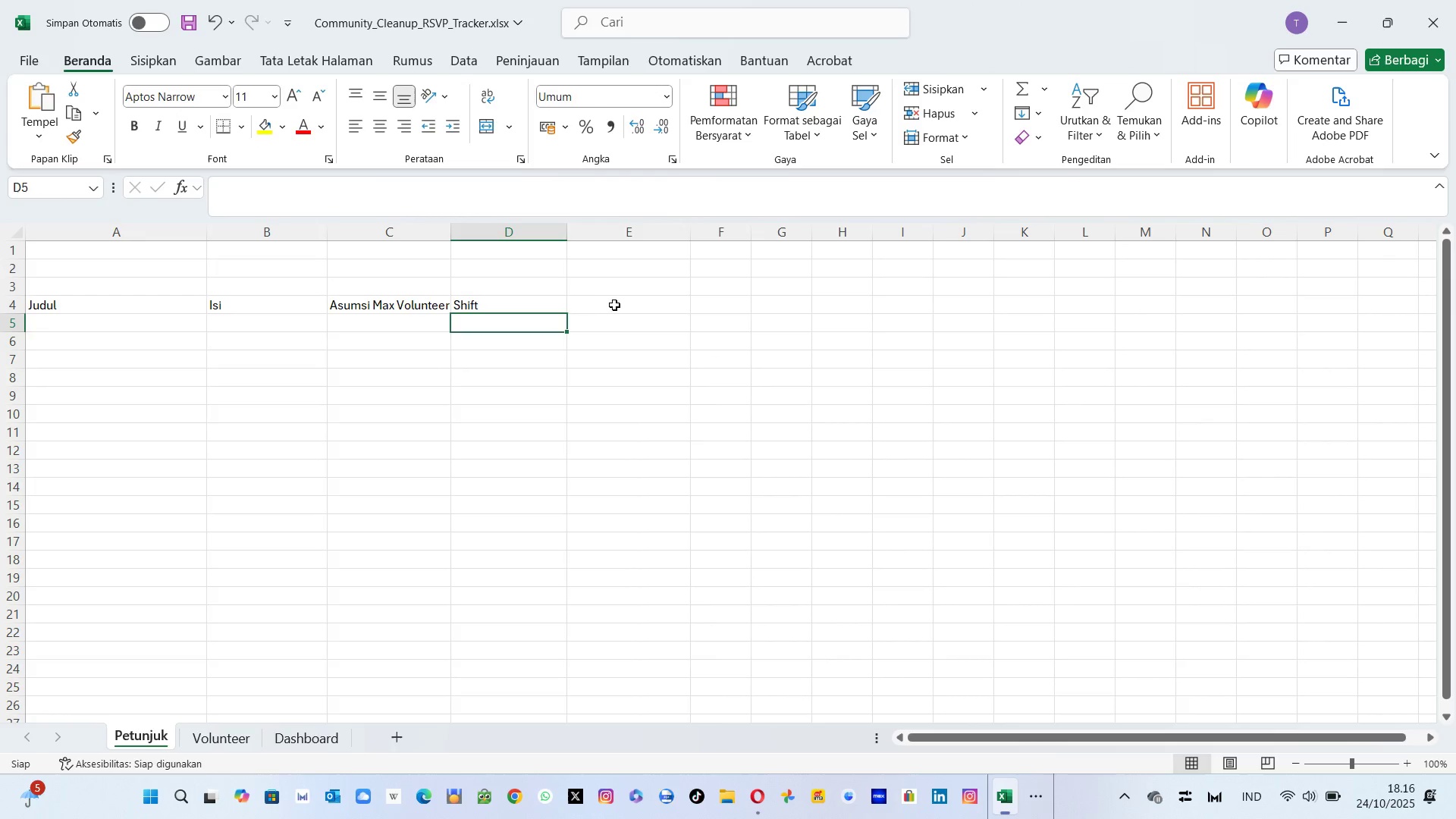 
left_click([617, 304])
 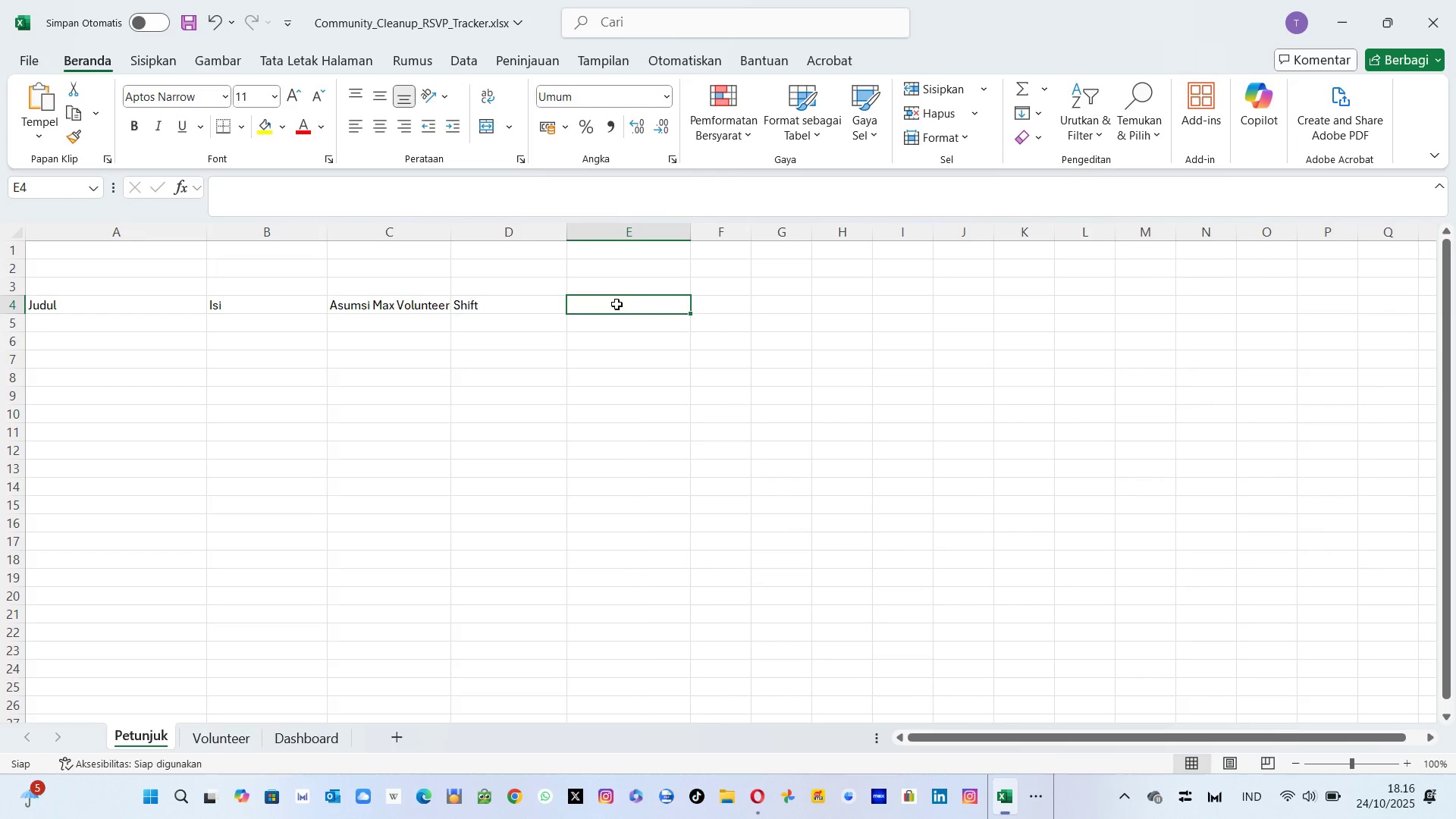 
double_click([617, 304])
 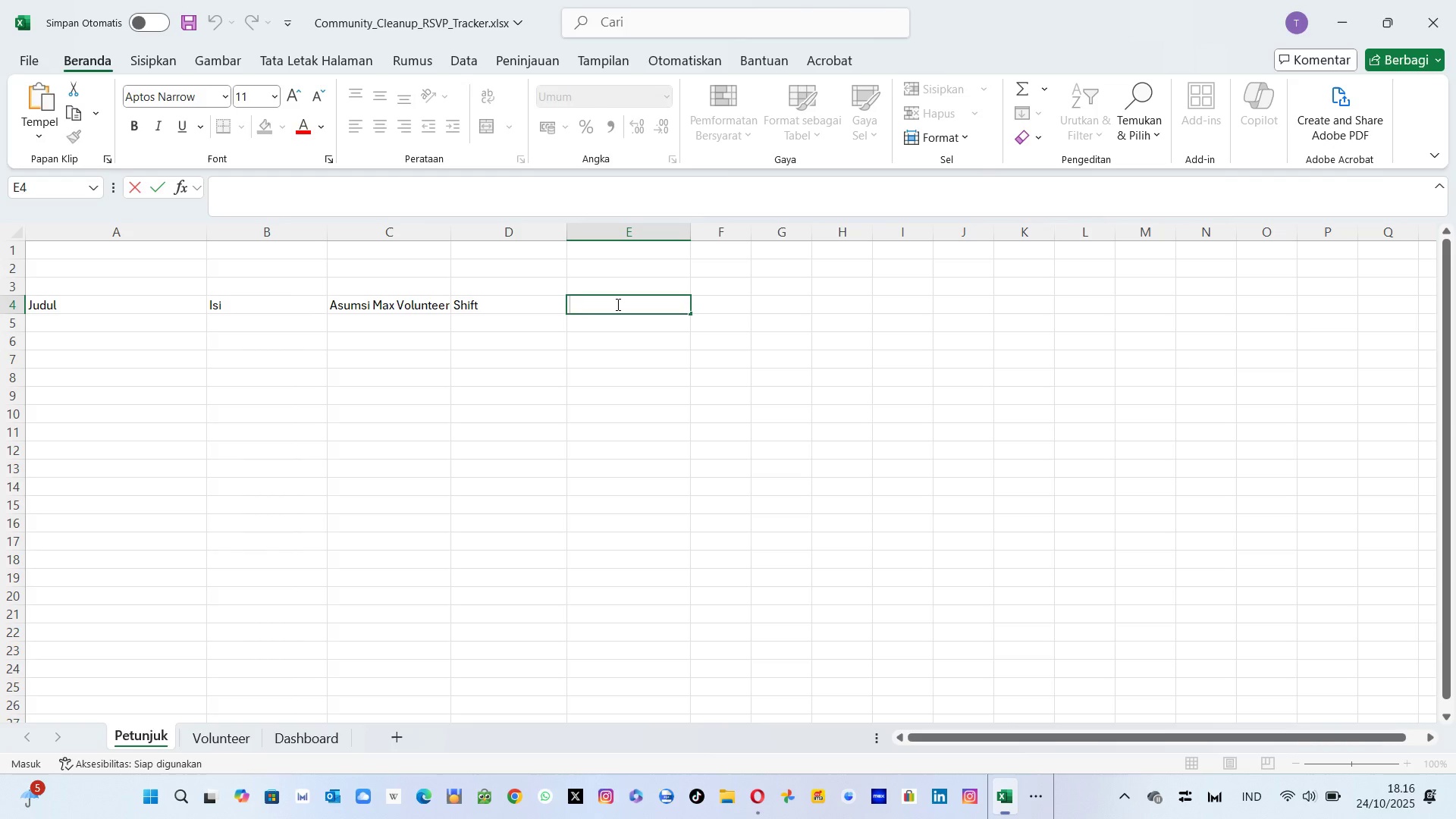 
type(Diet)
 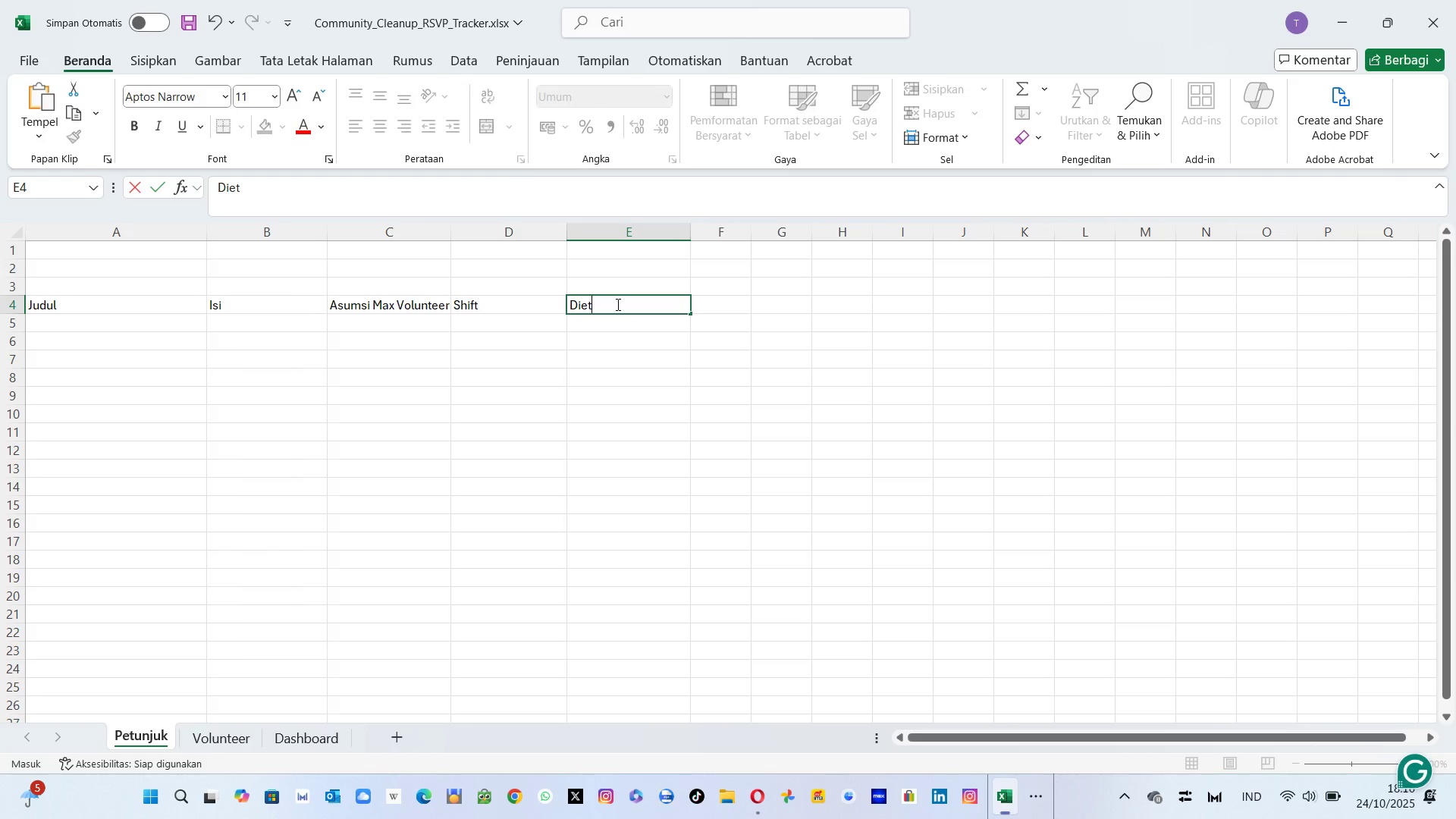 
key(Enter)
 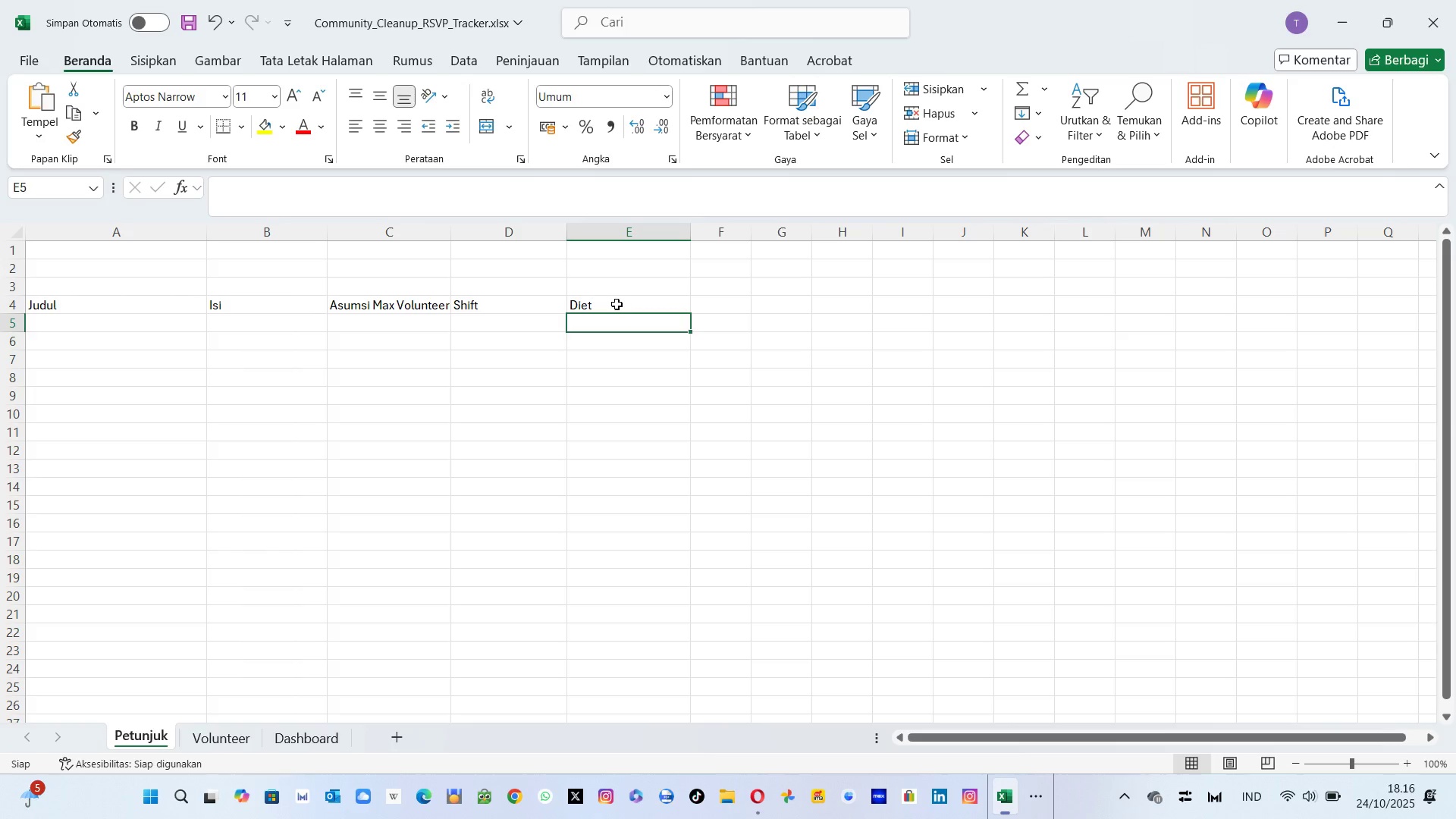 
key(ArrowUp)
 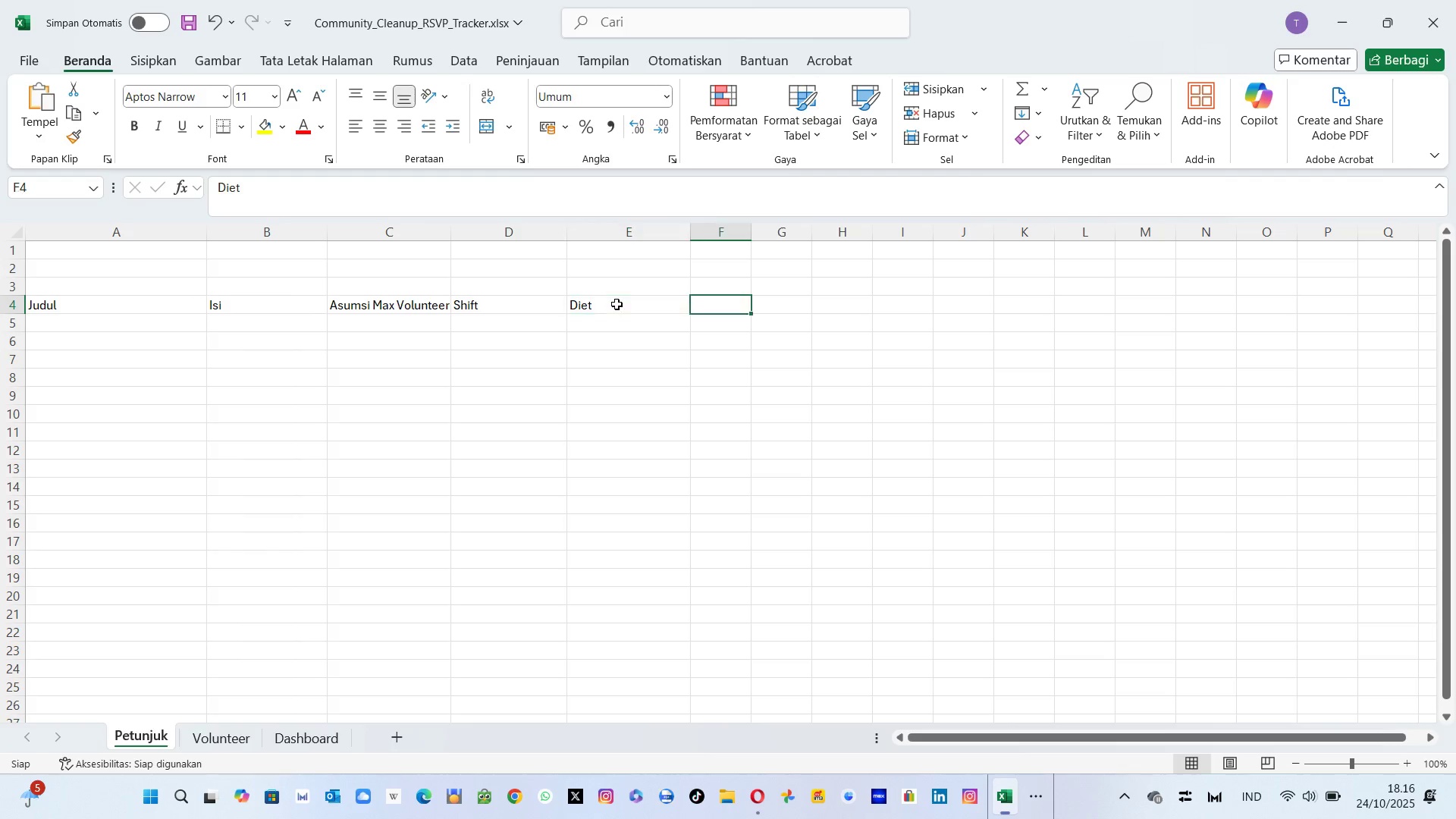 
key(ArrowRight)
 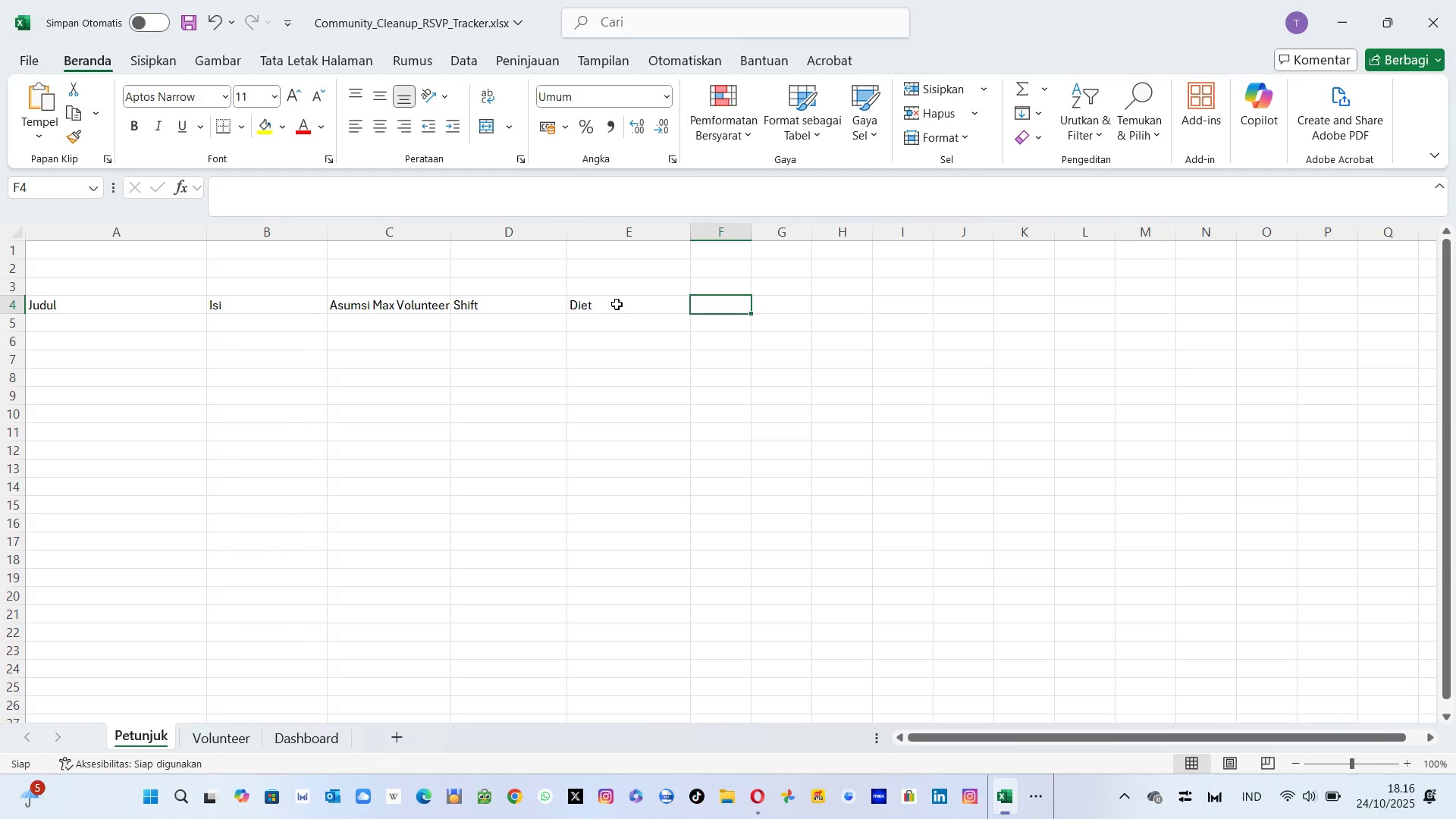 
key(Alt+Tab)
 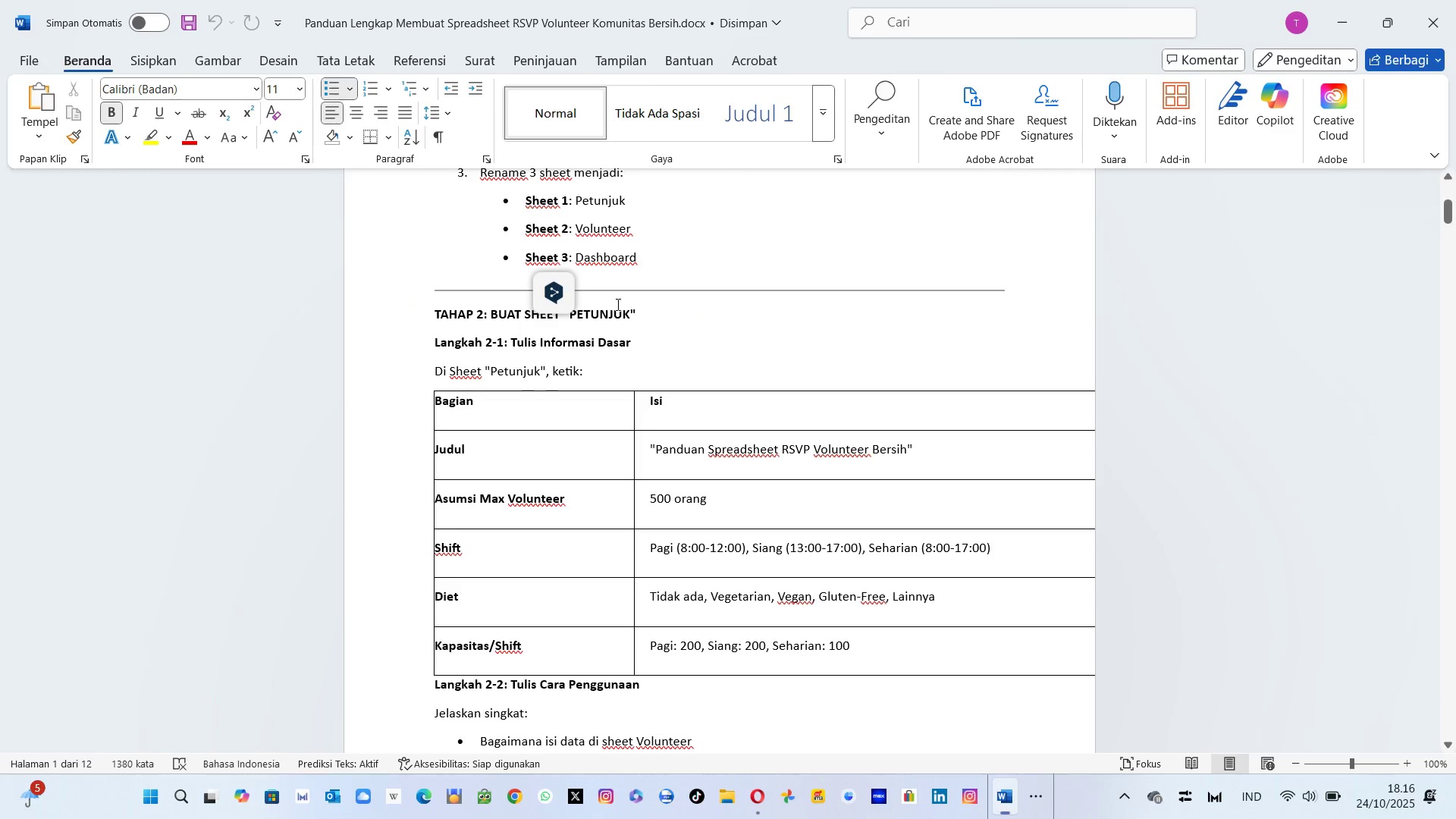 
key(Alt+AltLeft)
 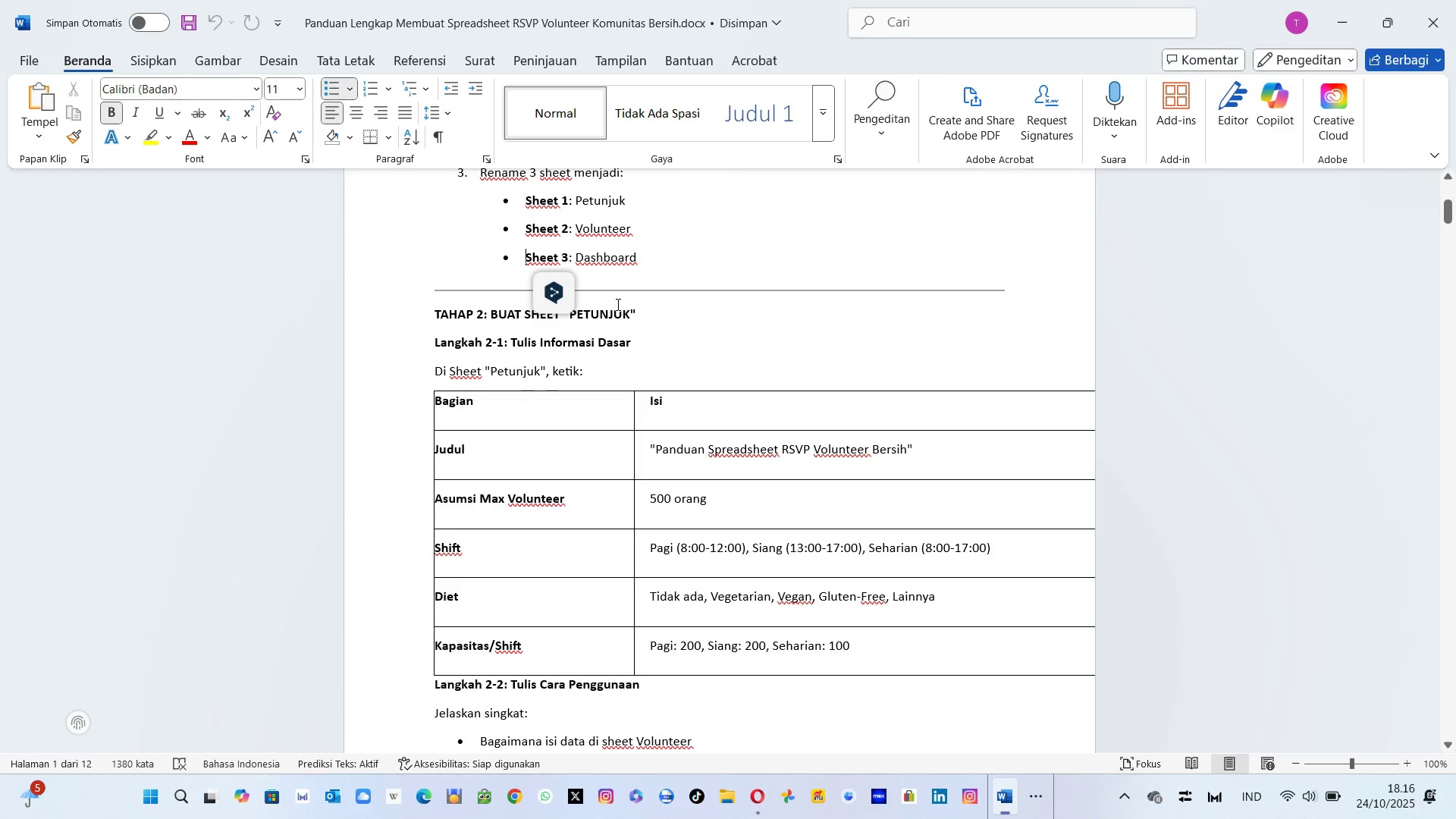 
key(Alt+Tab)
 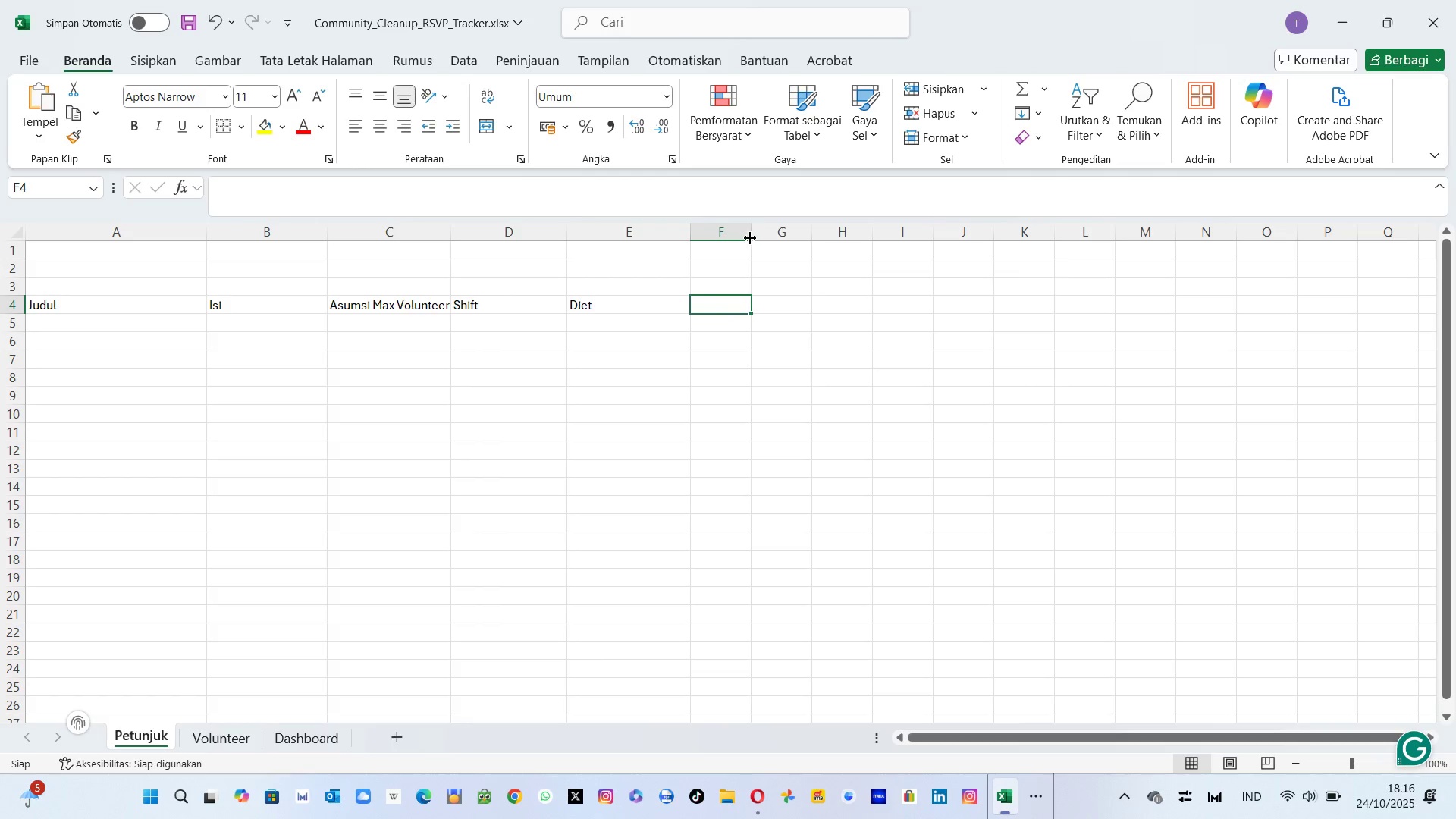 
left_click_drag(start_coordinate=[749, 237], to_coordinate=[811, 234])
 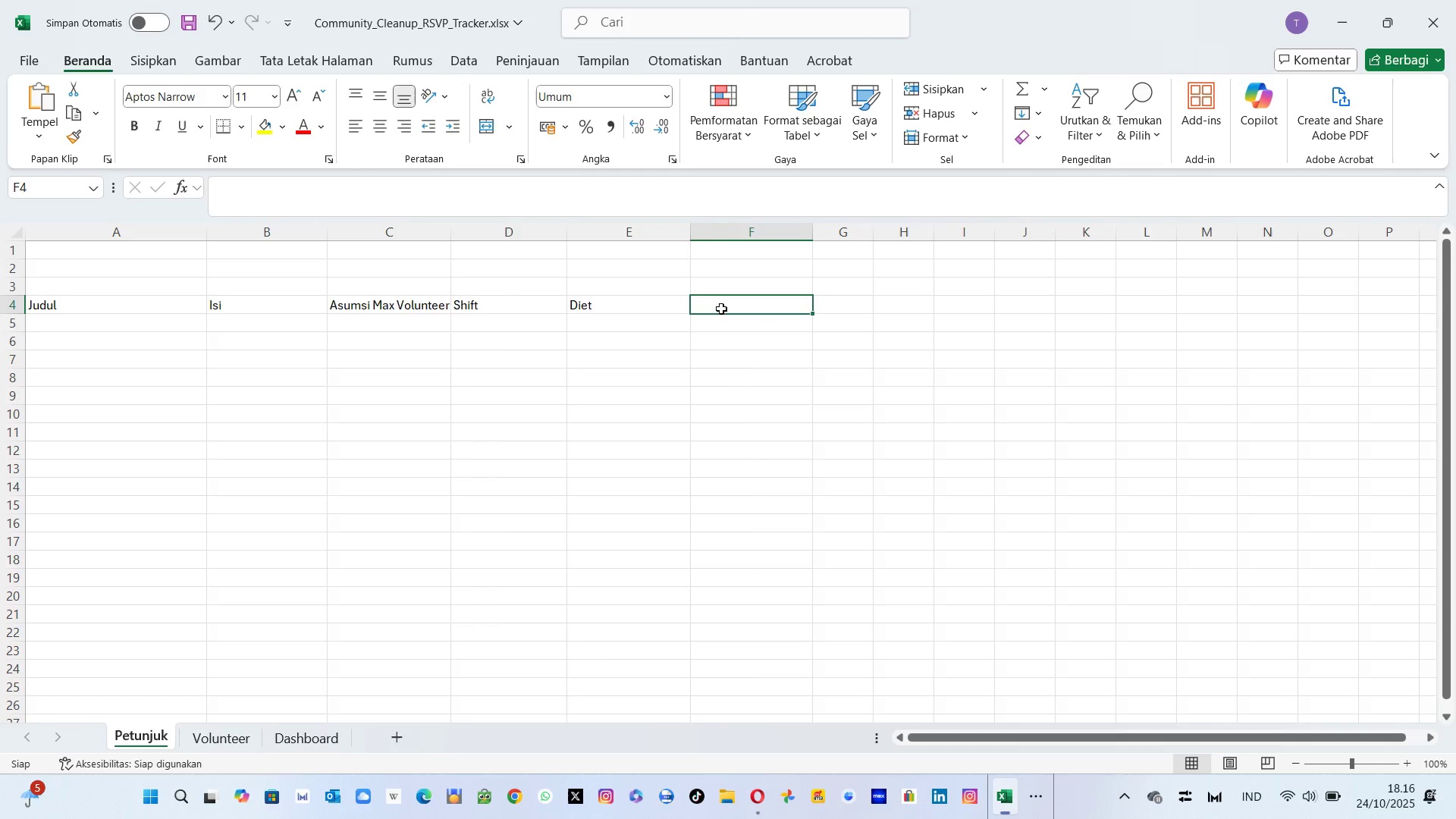 
double_click([721, 309])
 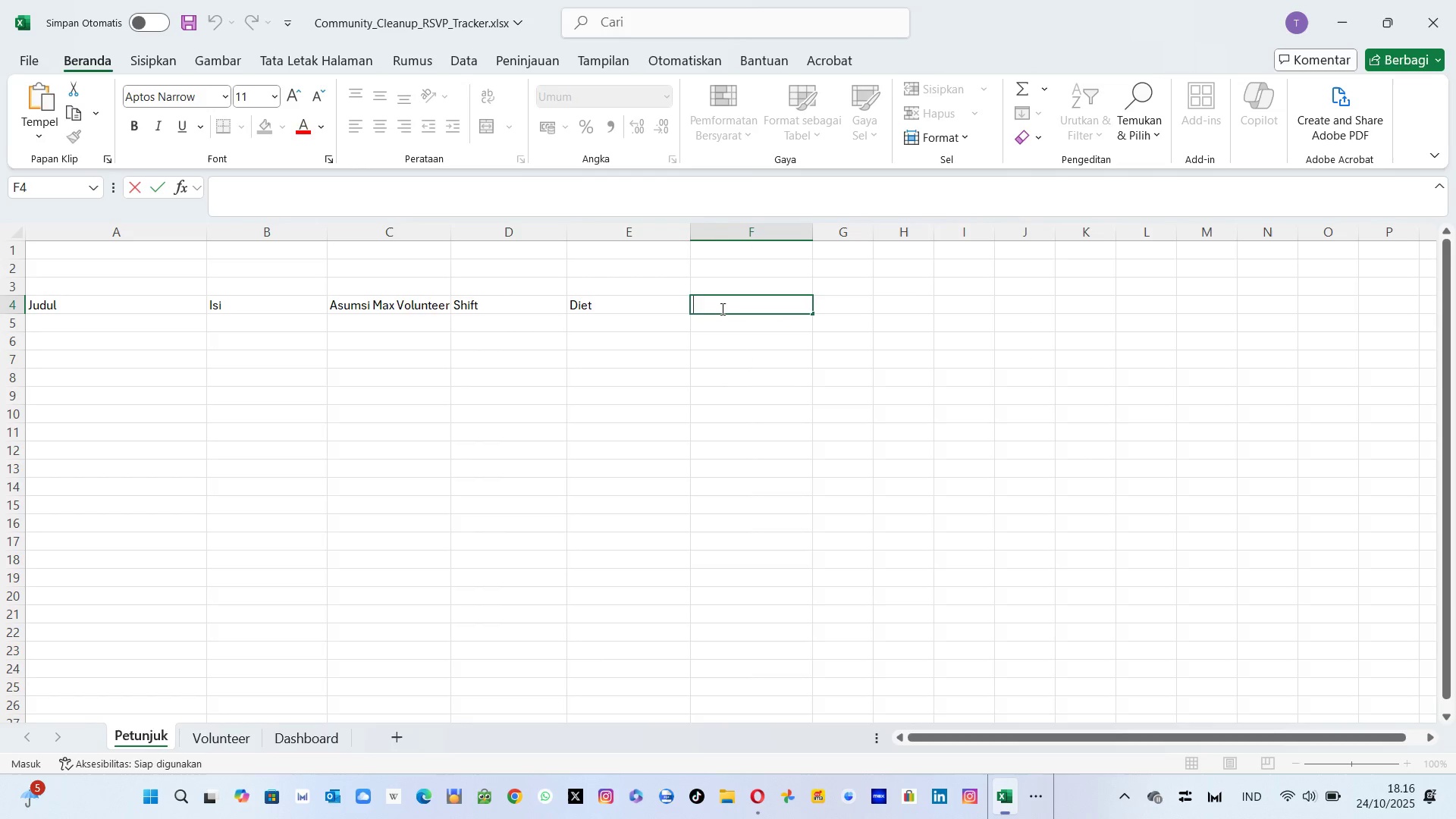 
type(Kapsits Sh)
key(Backspace)
key(Backspace)
type(/ ShiftCapacity .)
key(Backspace)
type(/ Shift)
 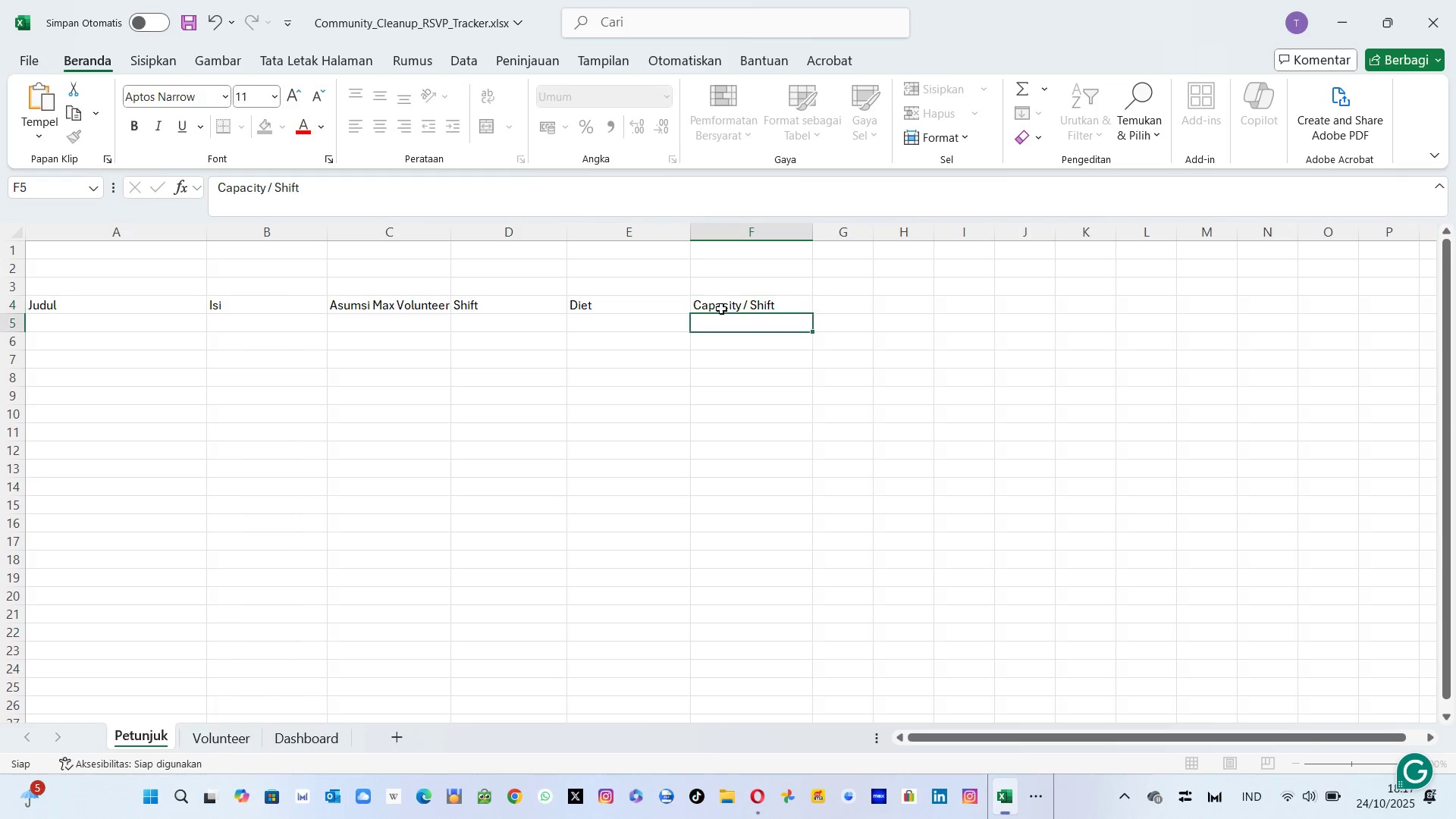 
key(Enter)
 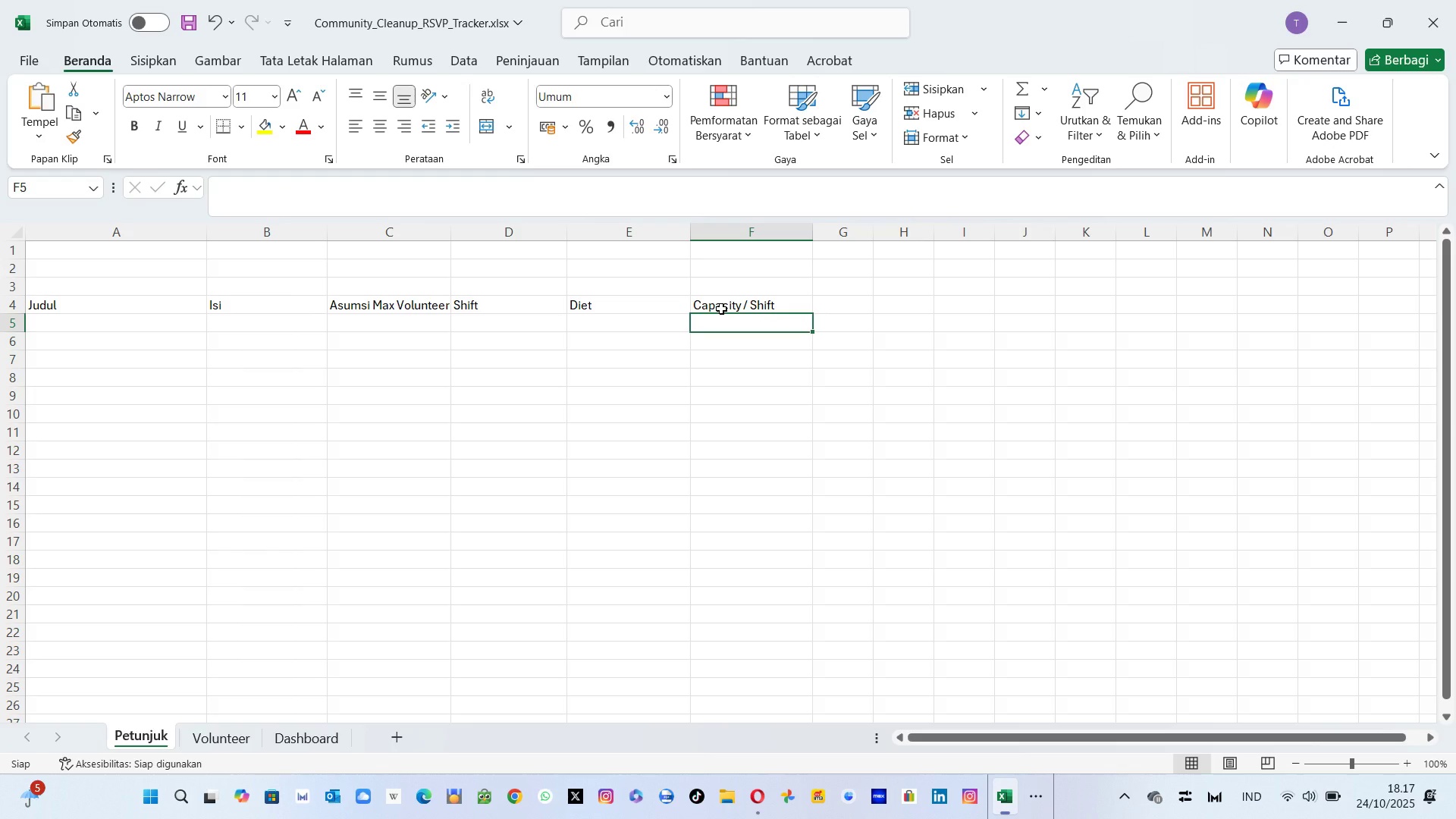 
key(ArrowLeft)
 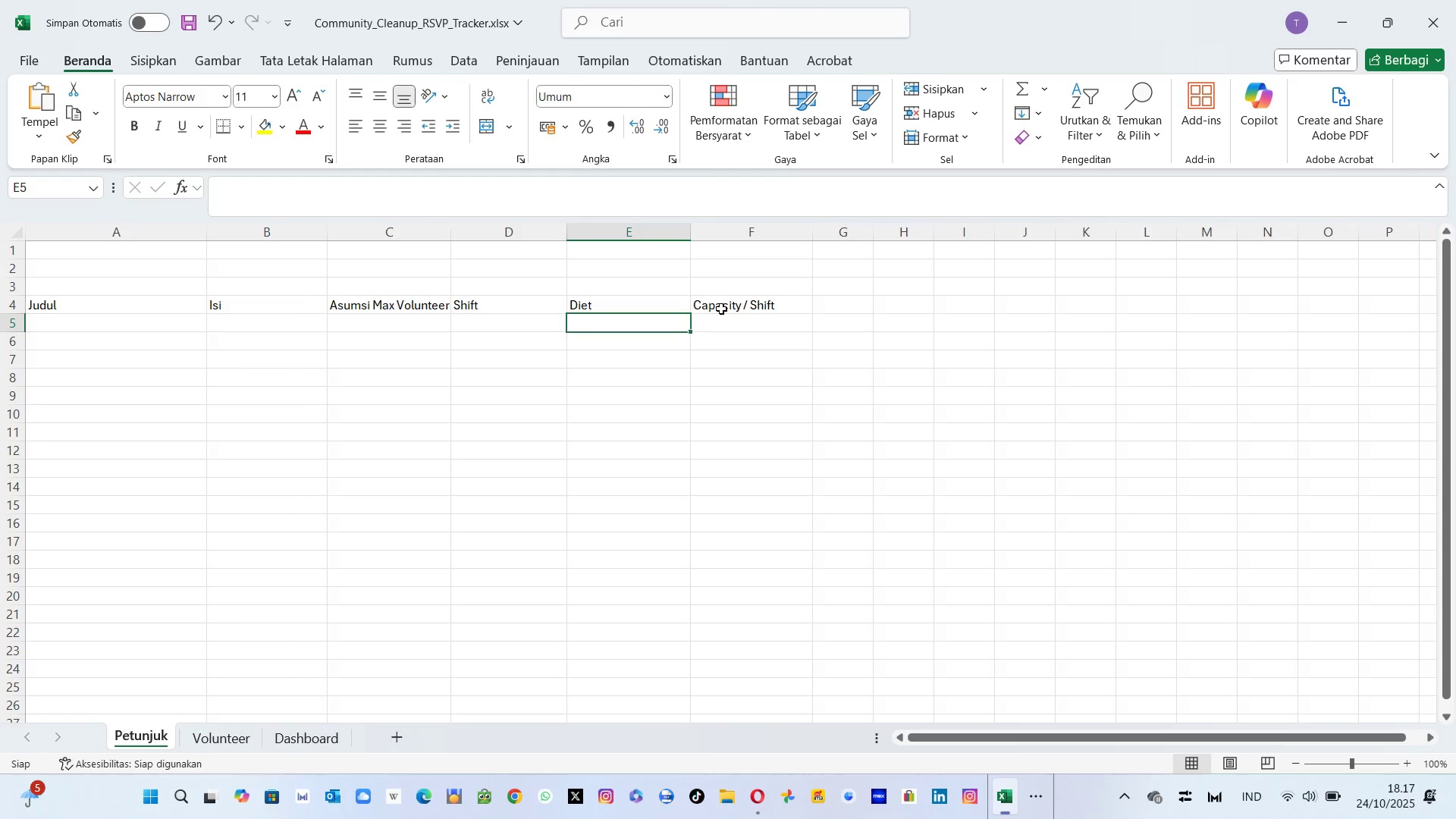 
key(ArrowLeft)
 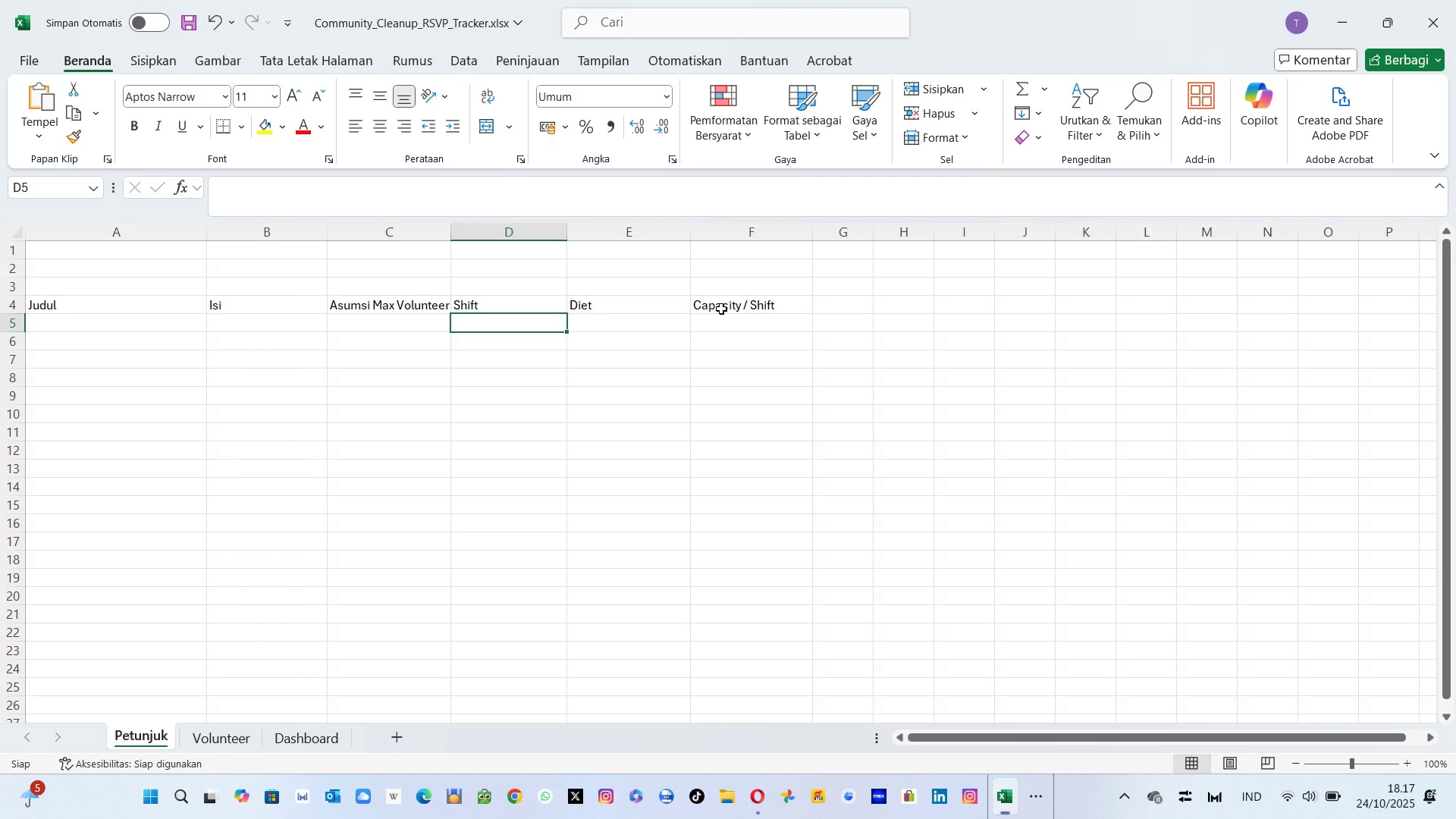 
key(ArrowLeft)
 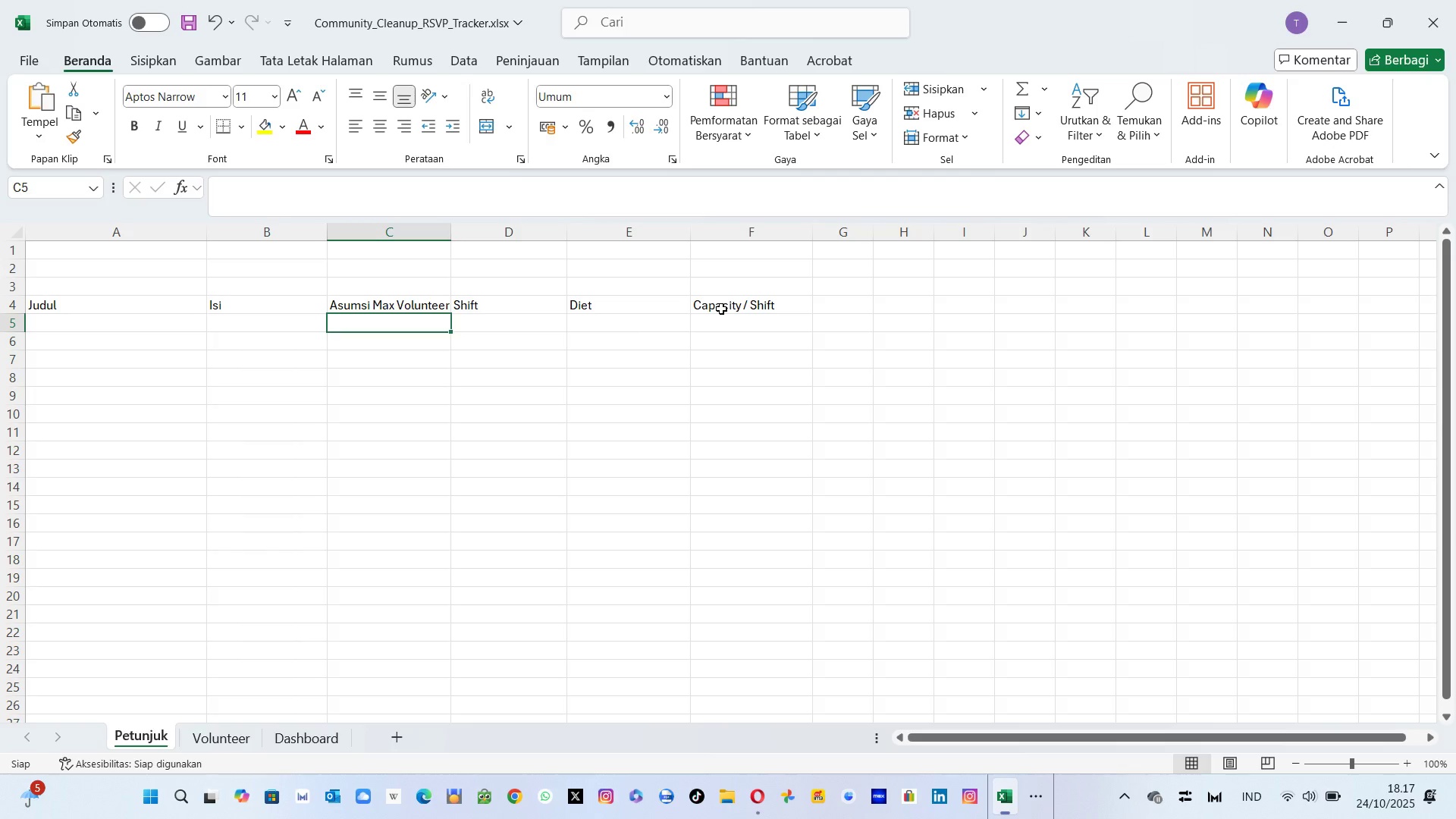 
key(ArrowLeft)
 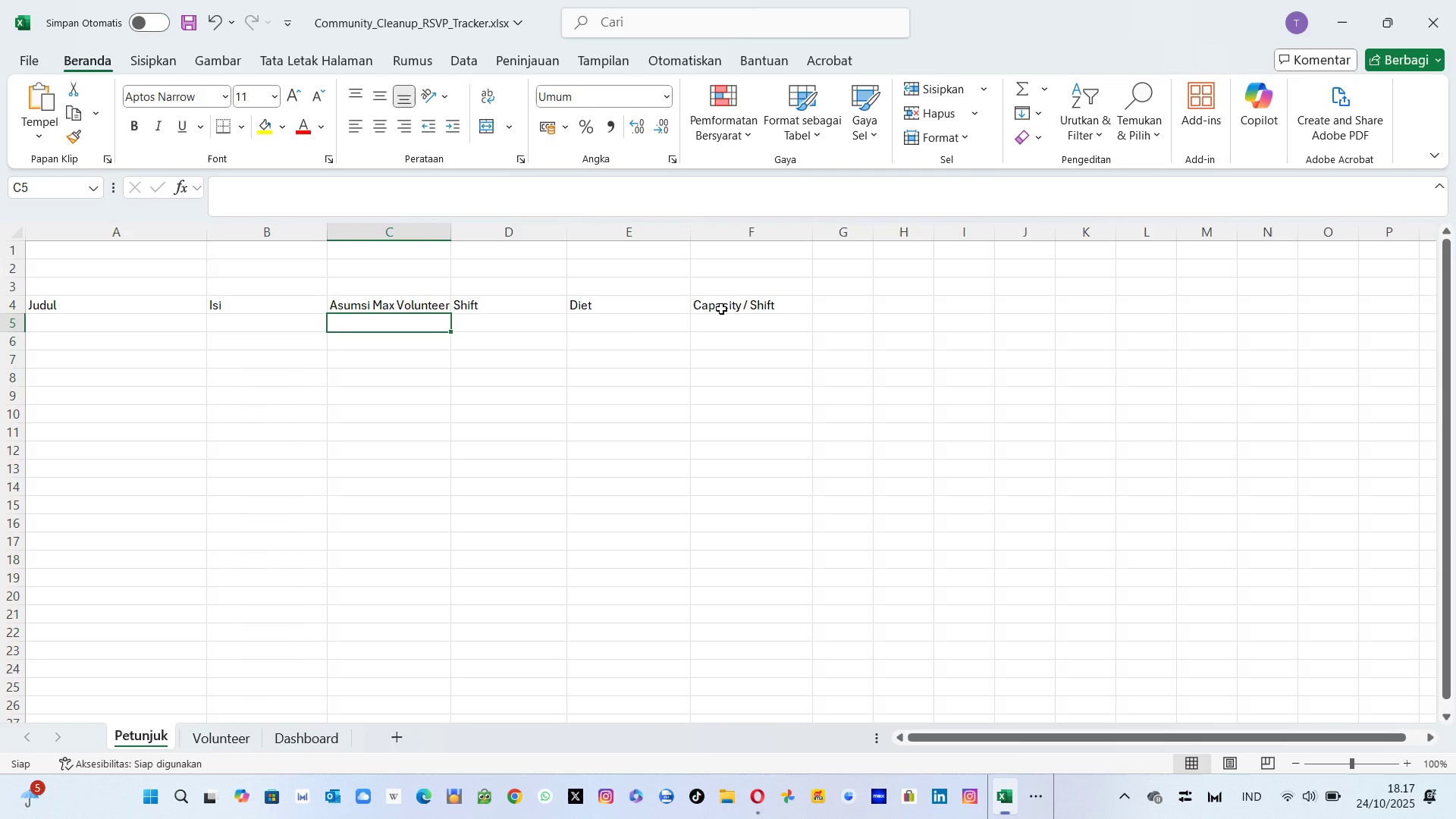 
key(ArrowRight)
 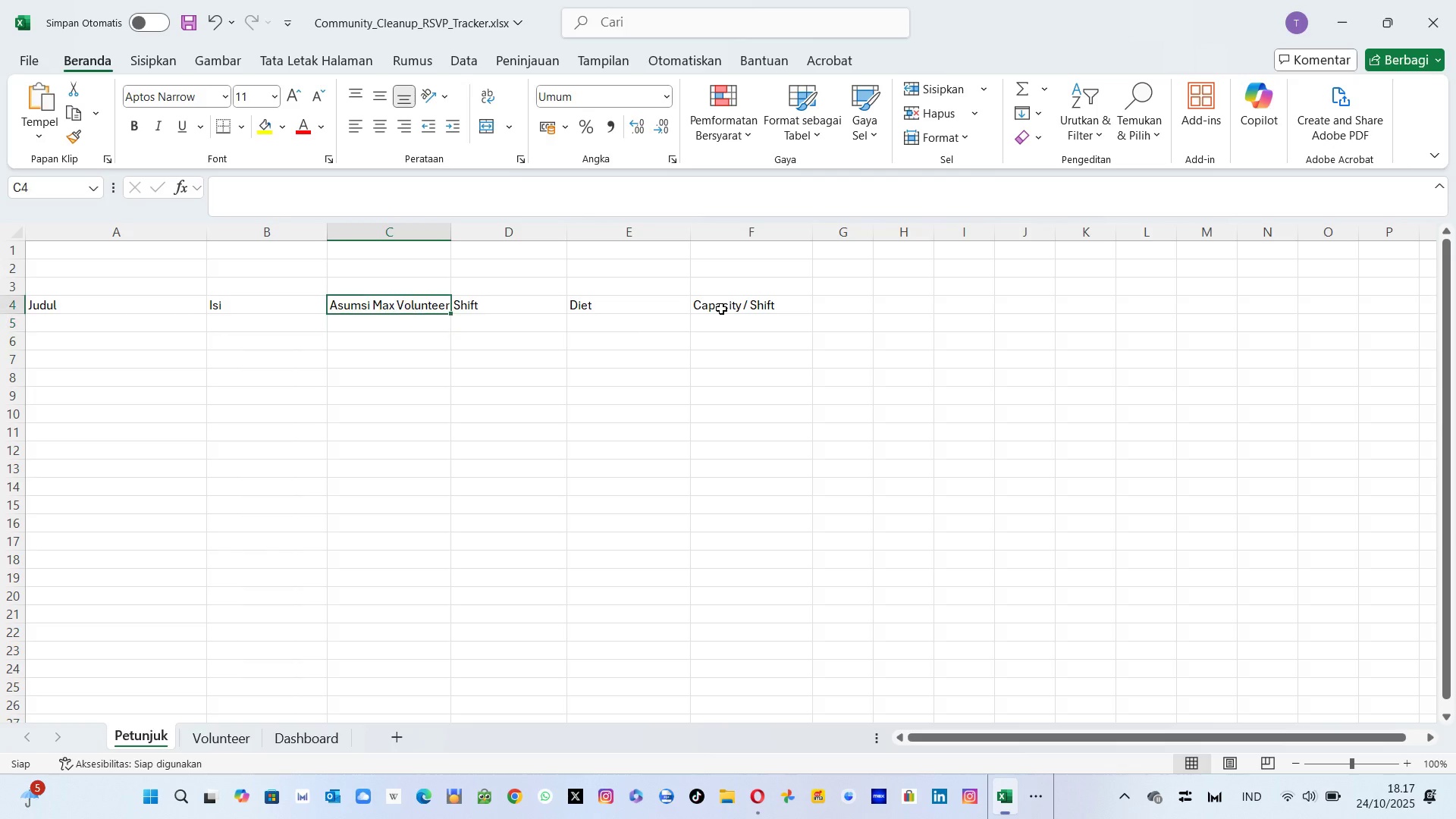 
key(ArrowUp)
 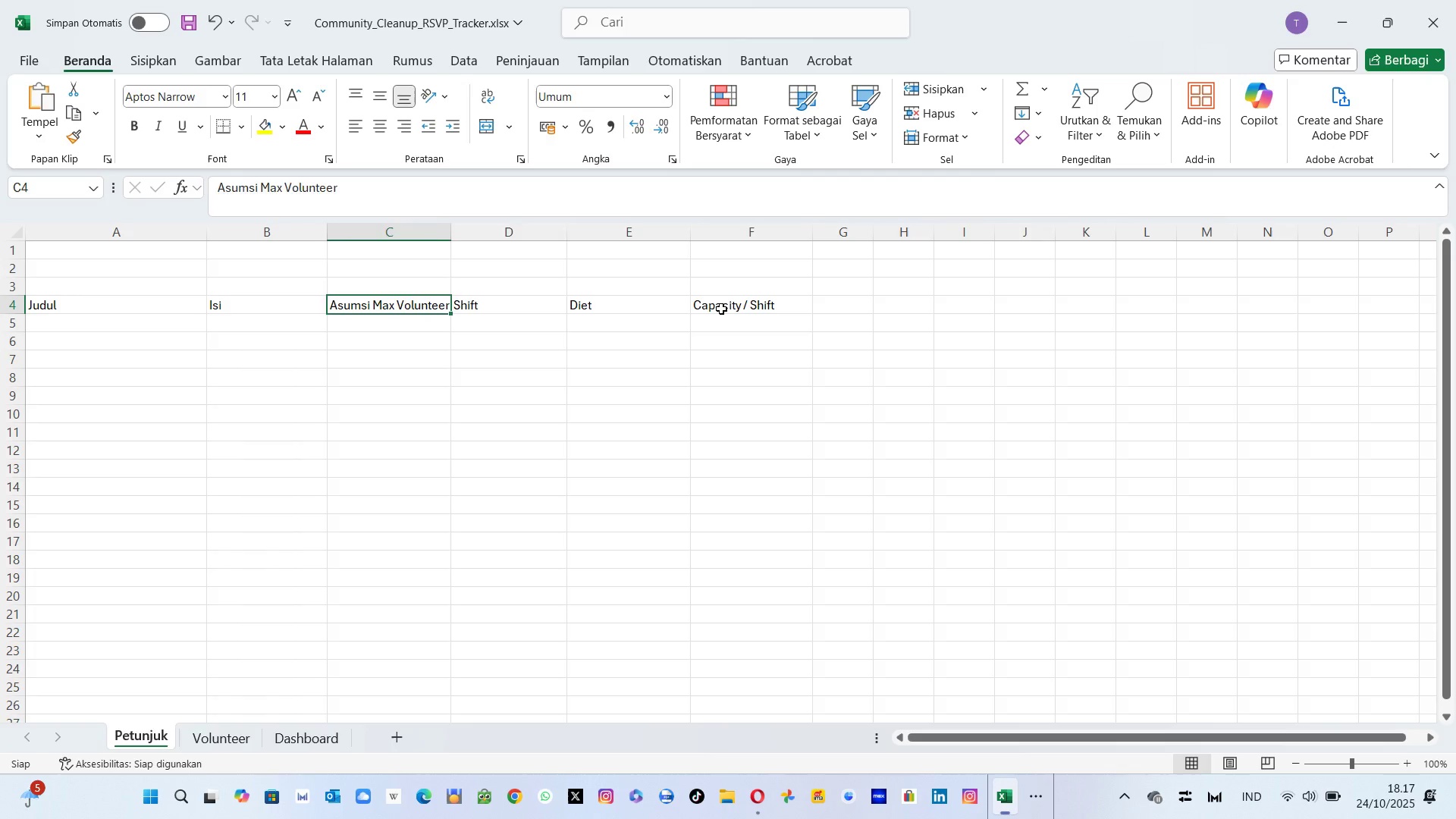 
key(ArrowRight)
 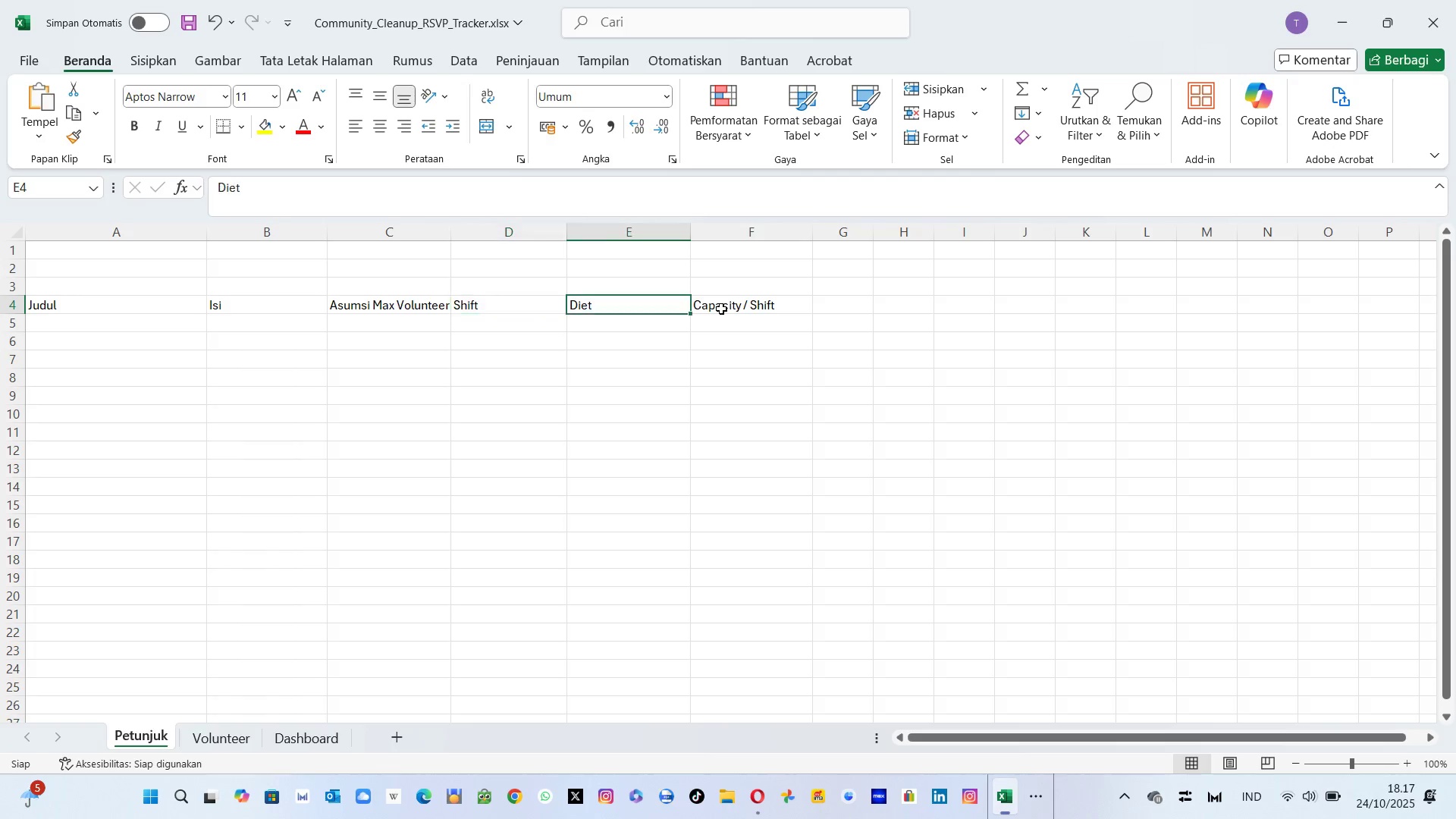 
hold_key(key=ArrowRight, duration=0.31)
 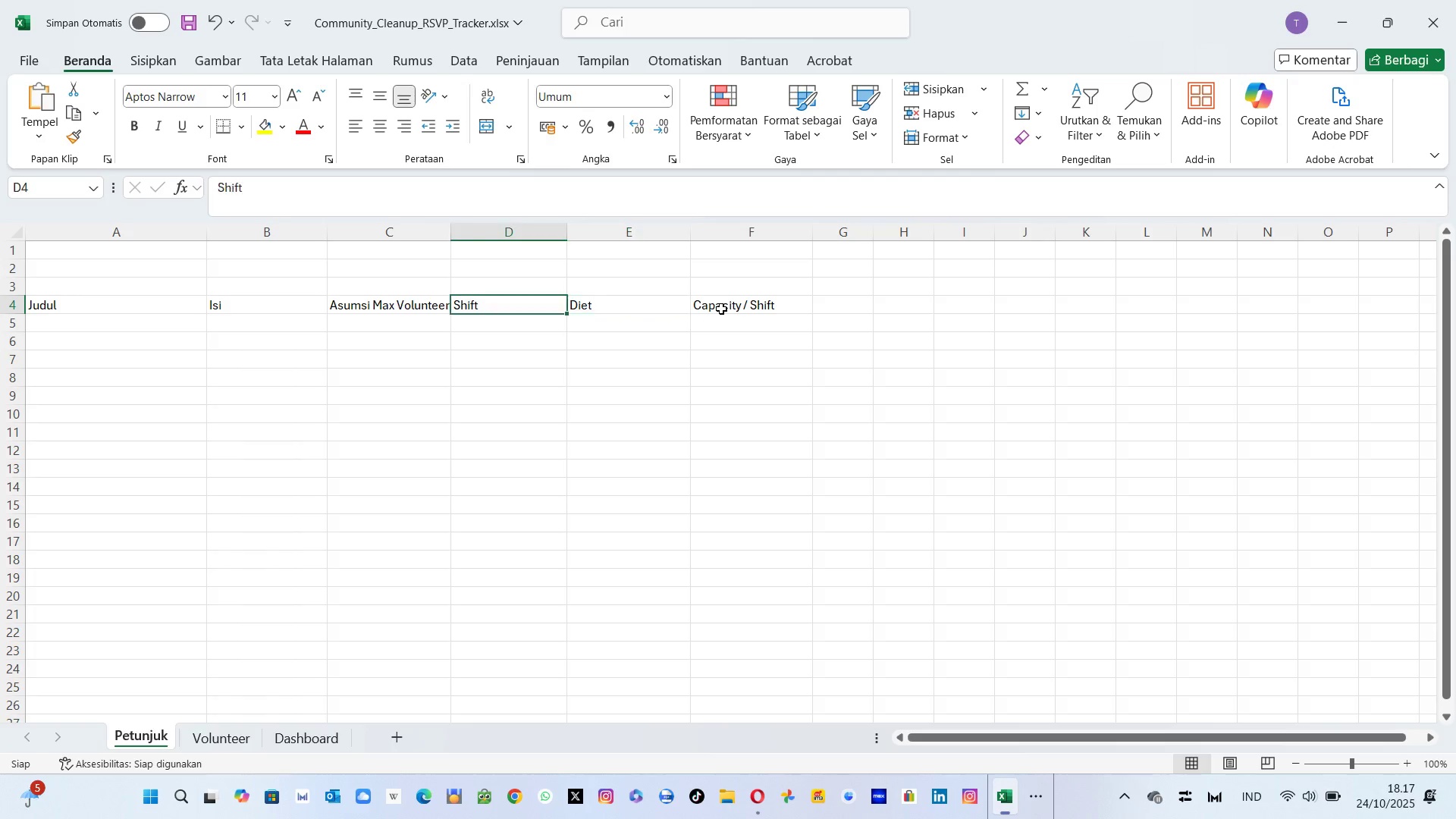 
key(ArrowLeft)
 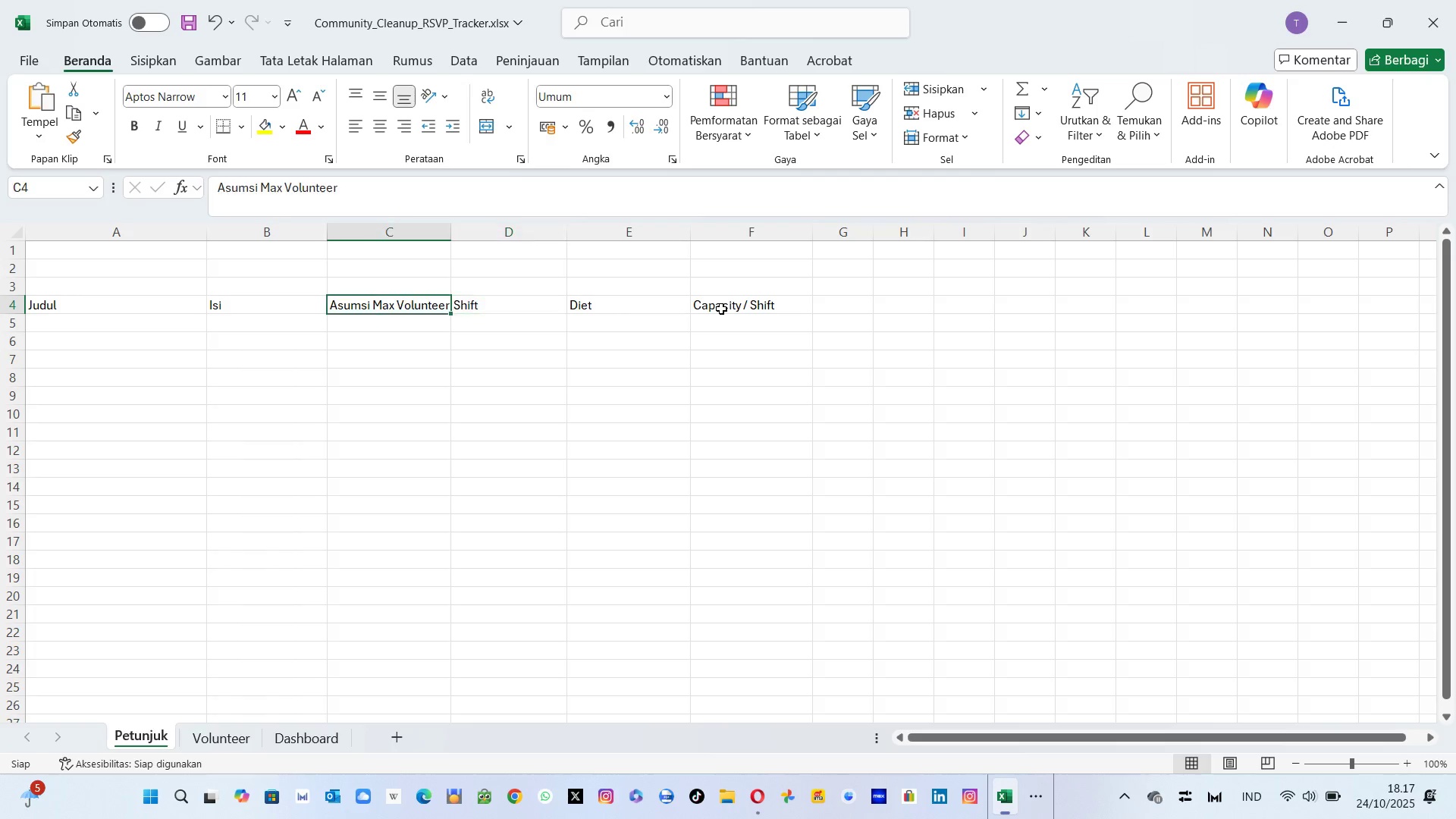 
key(ArrowLeft)
 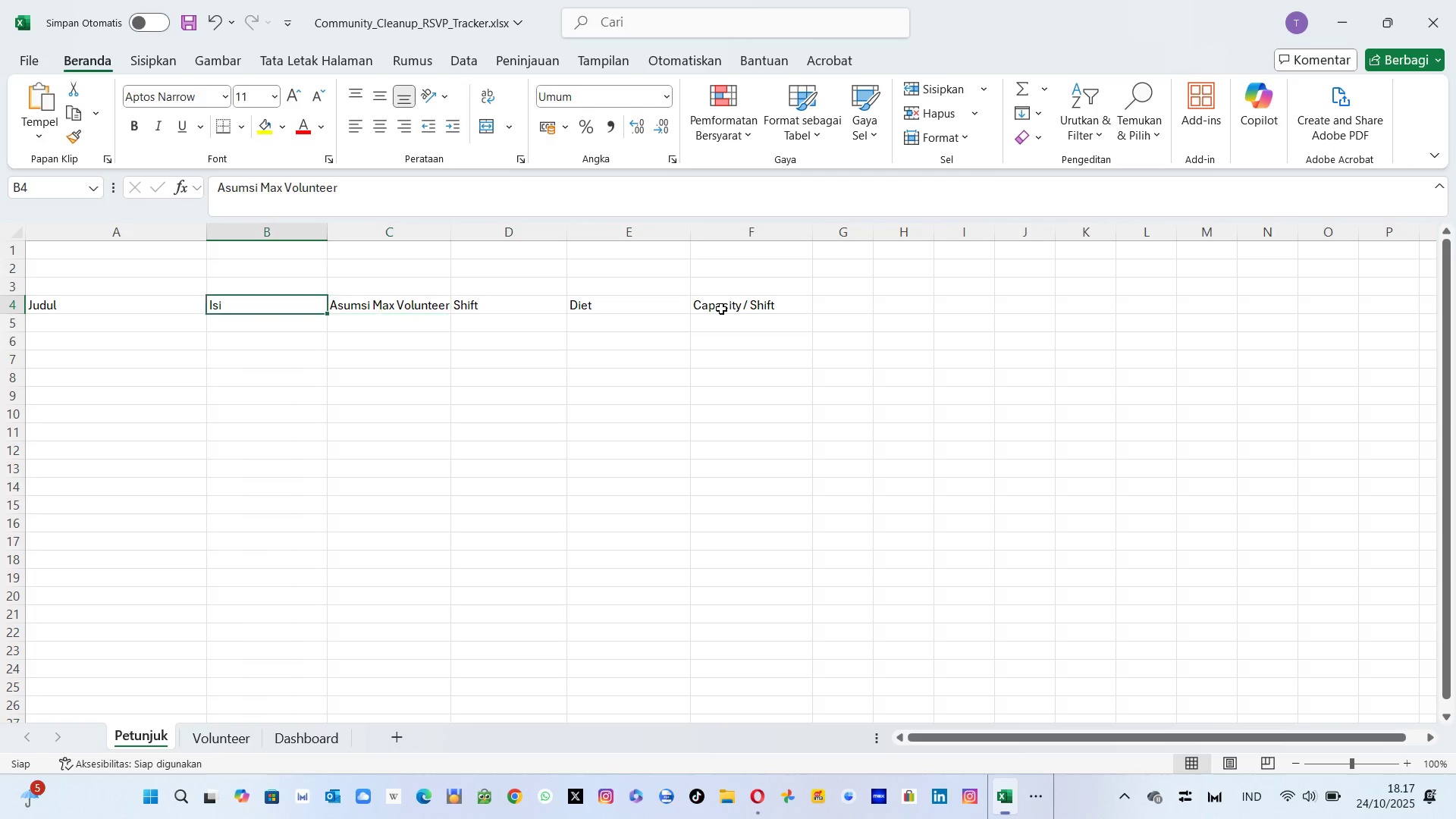 
key(ArrowLeft)
 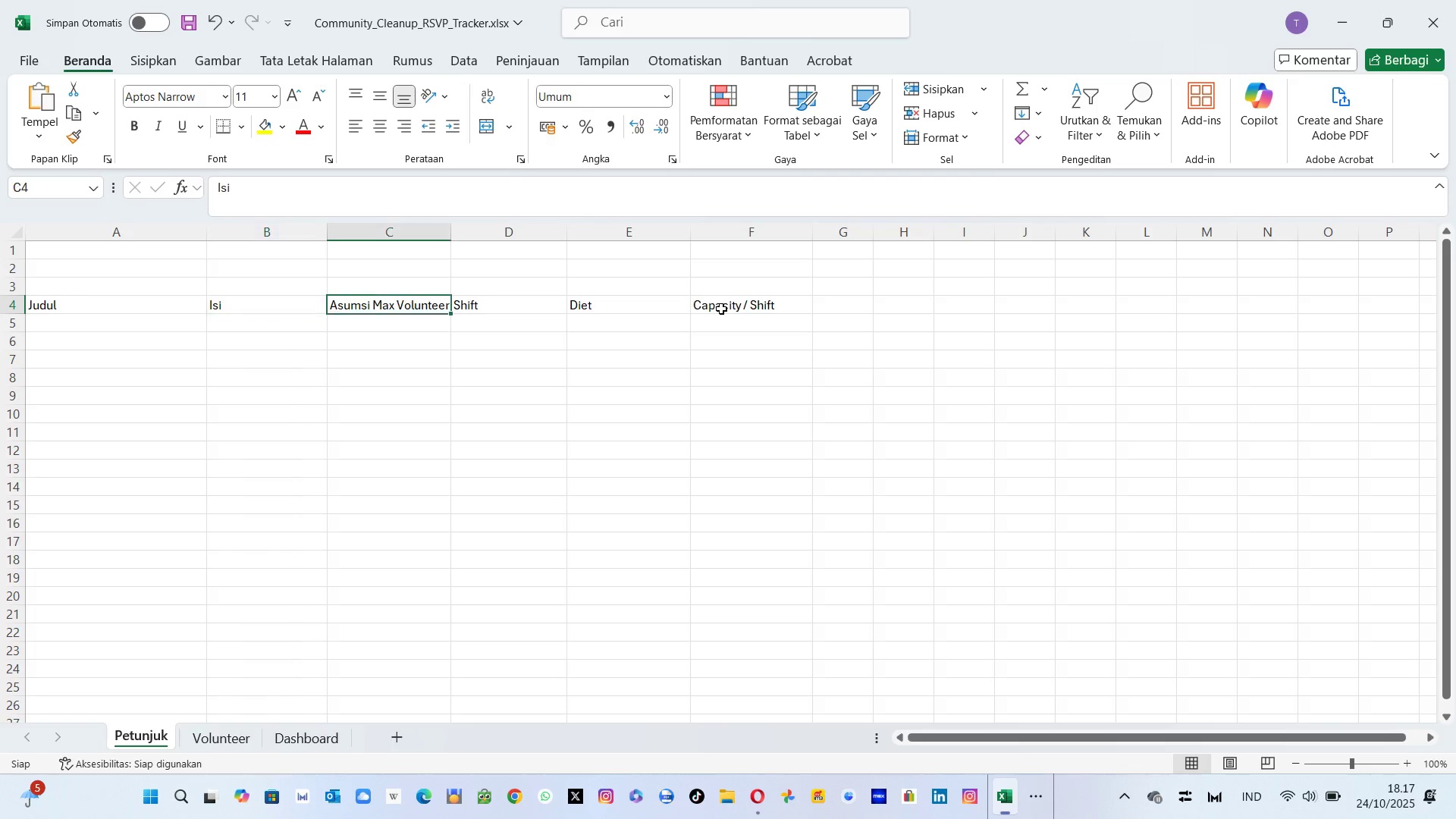 
key(ArrowRight)
 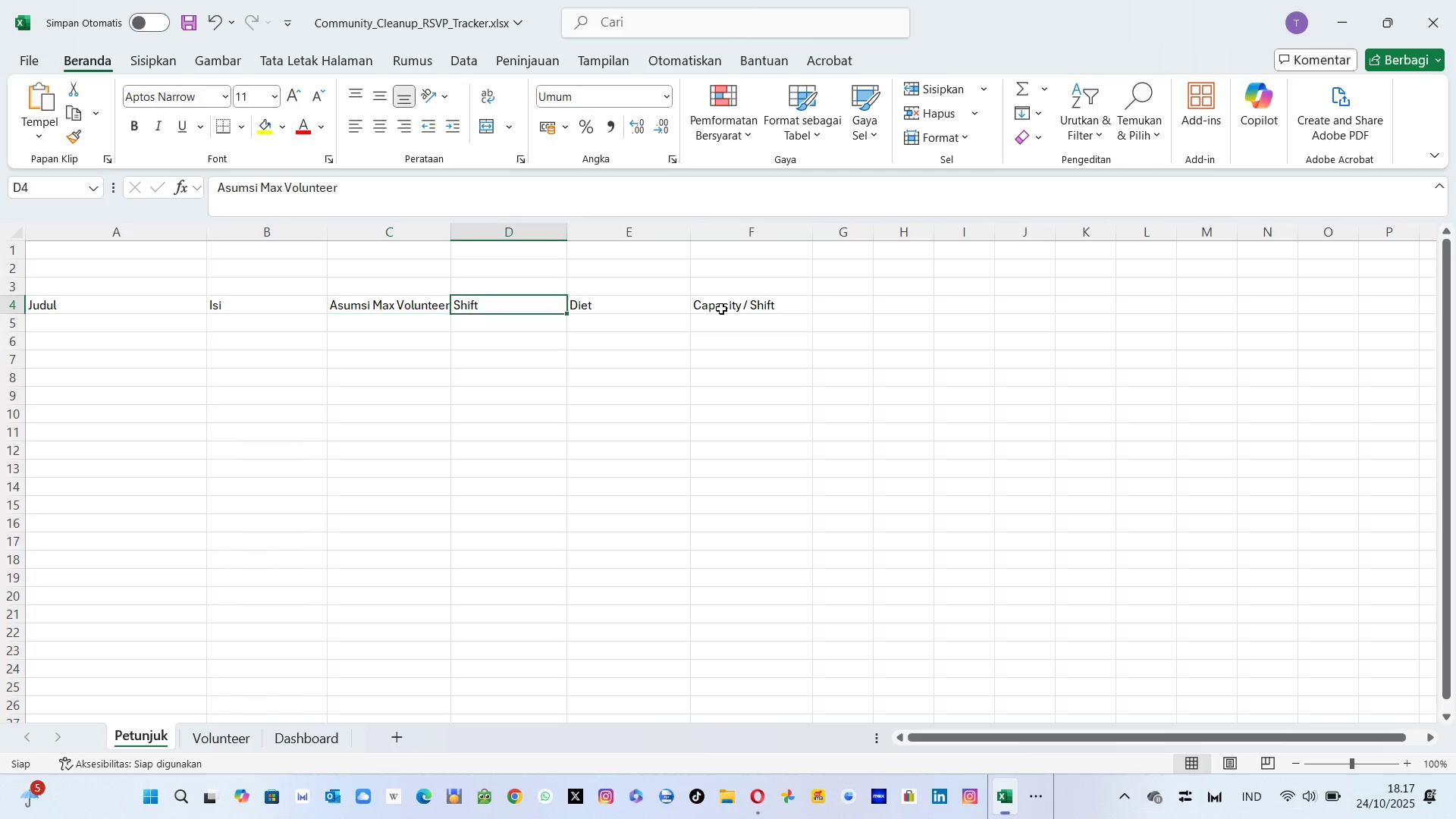 
key(ArrowRight)
 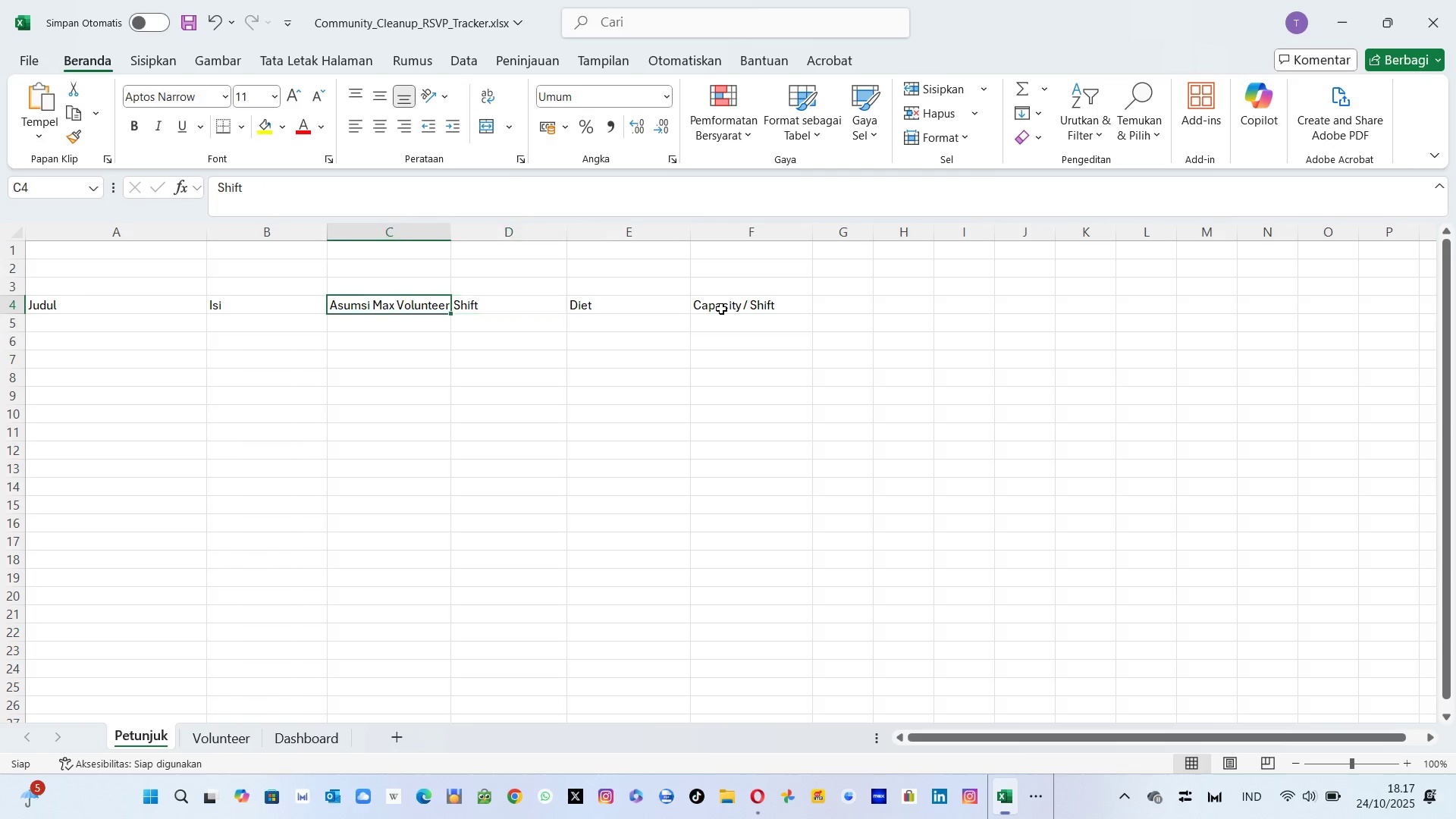 
key(ArrowLeft)
 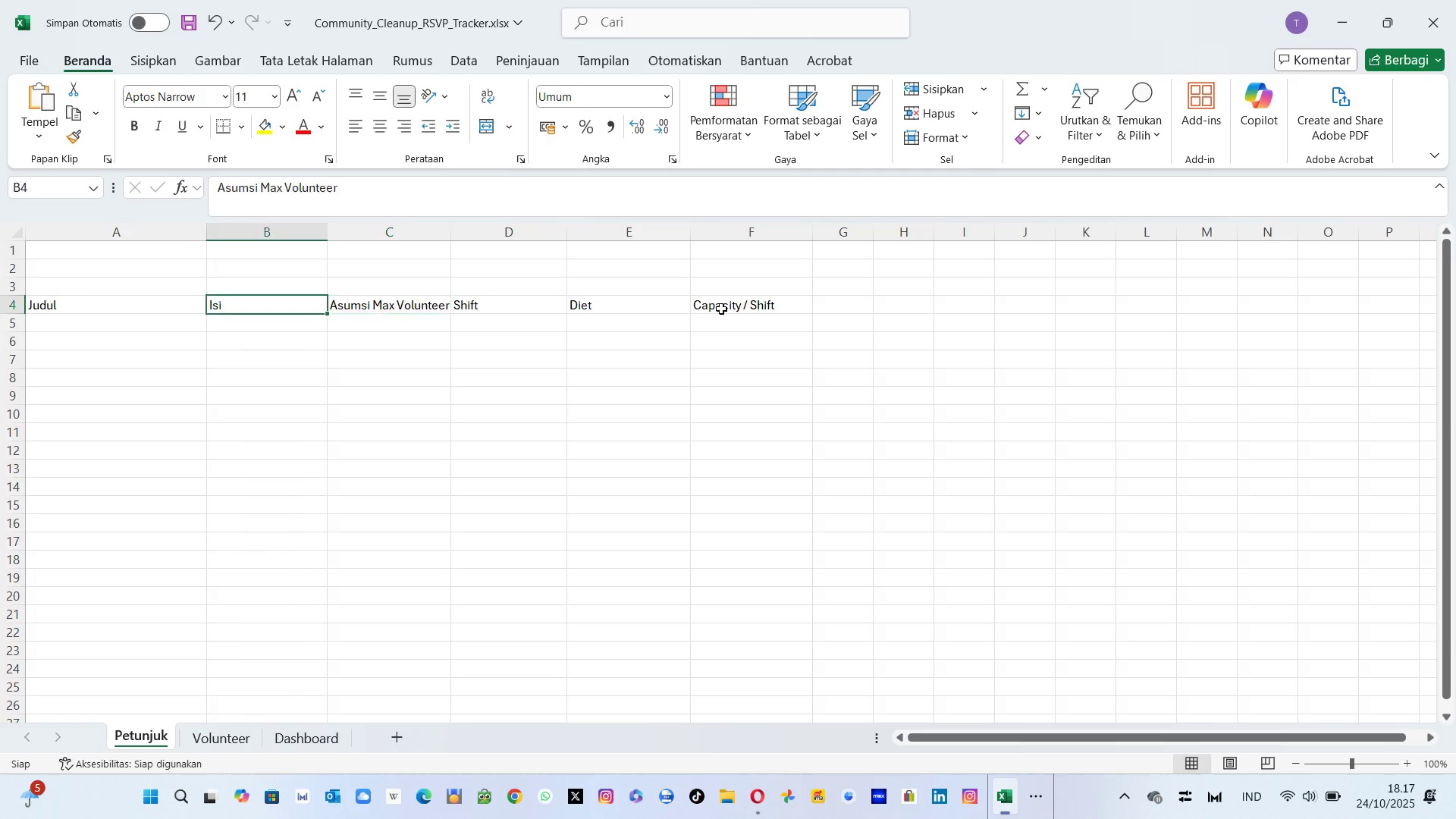 
key(ArrowLeft)
 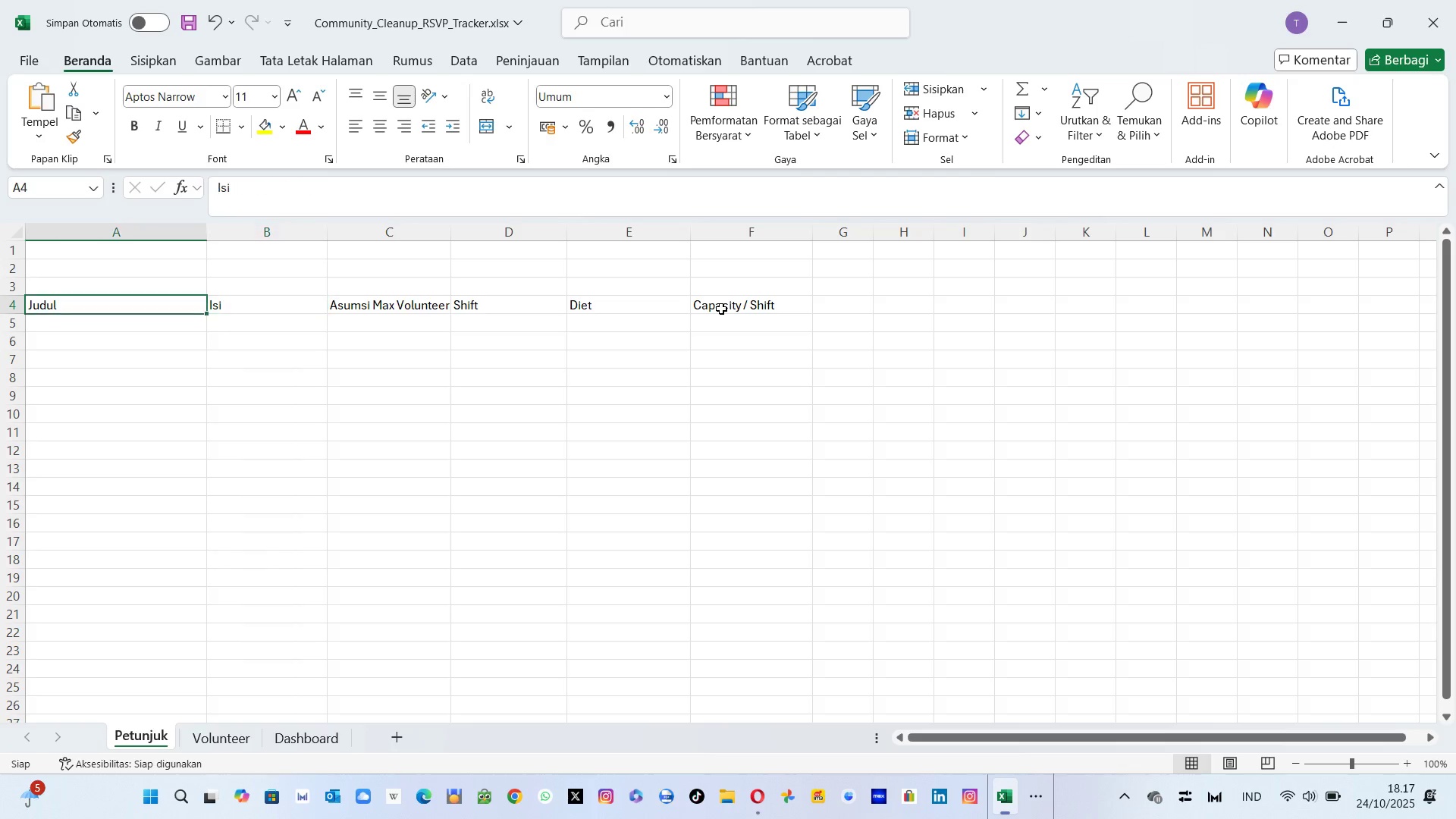 
key(ArrowLeft)
 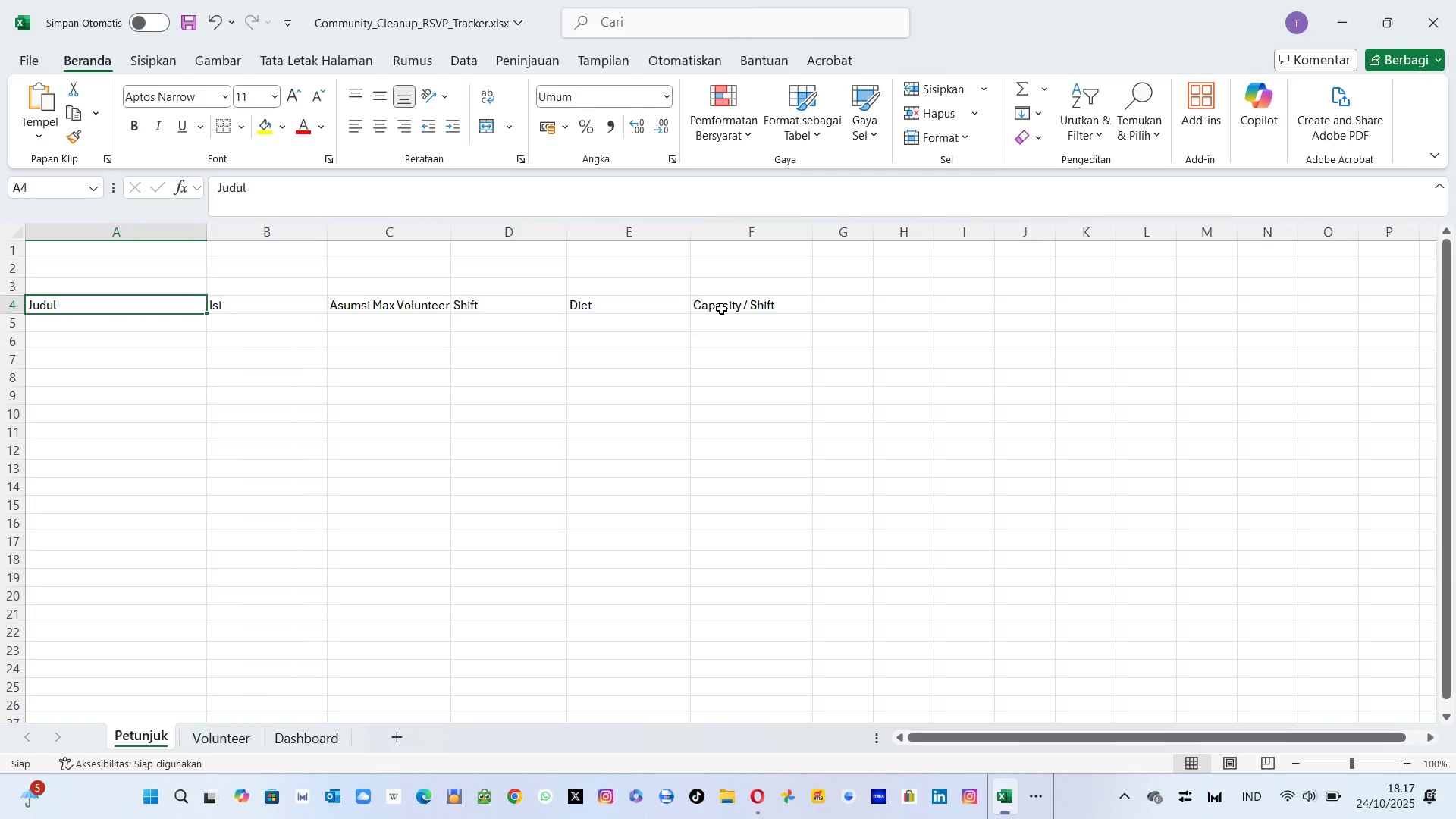 
key(ArrowRight)
 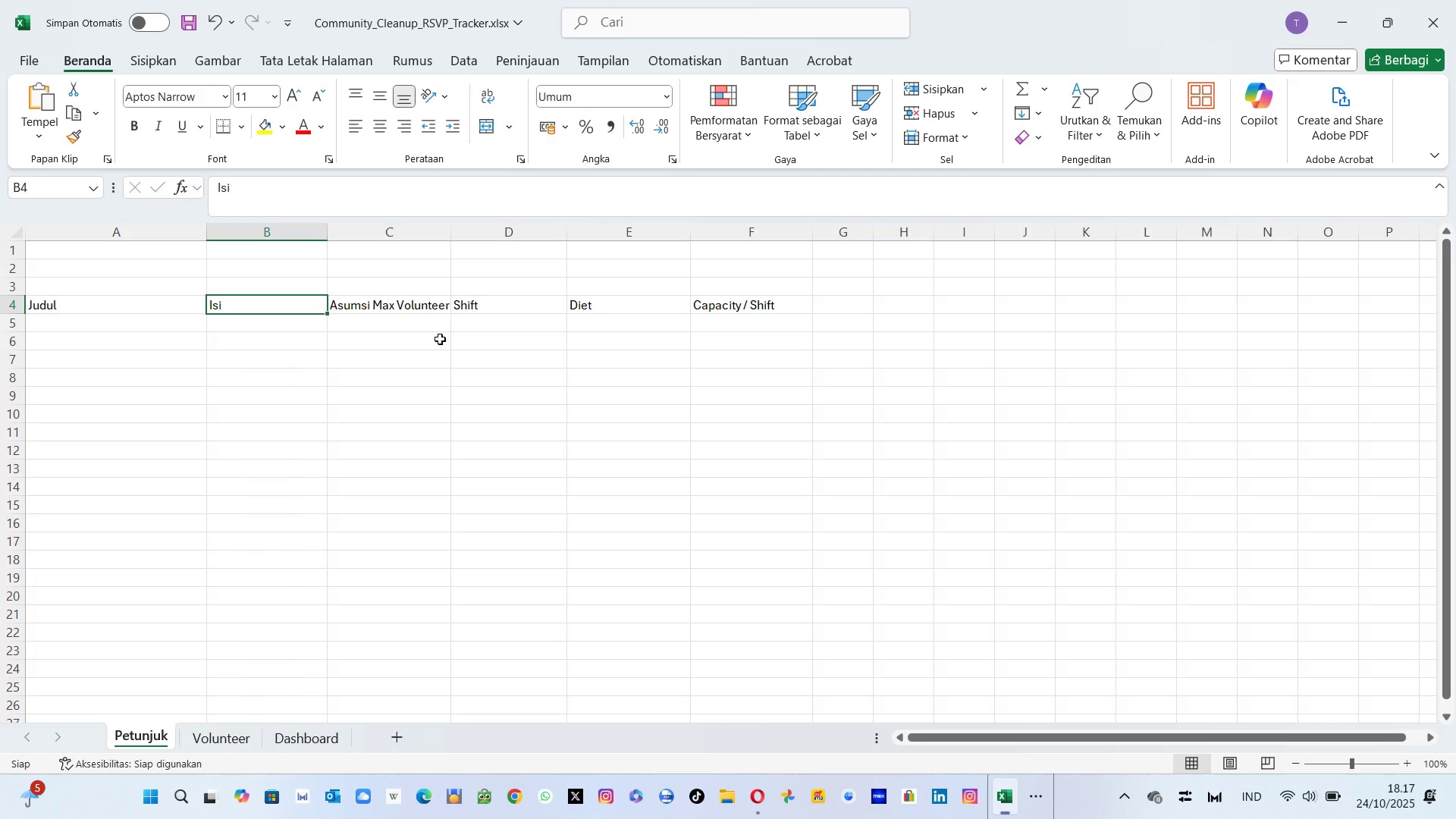 
left_click_drag(start_coordinate=[305, 308], to_coordinate=[631, 309])
 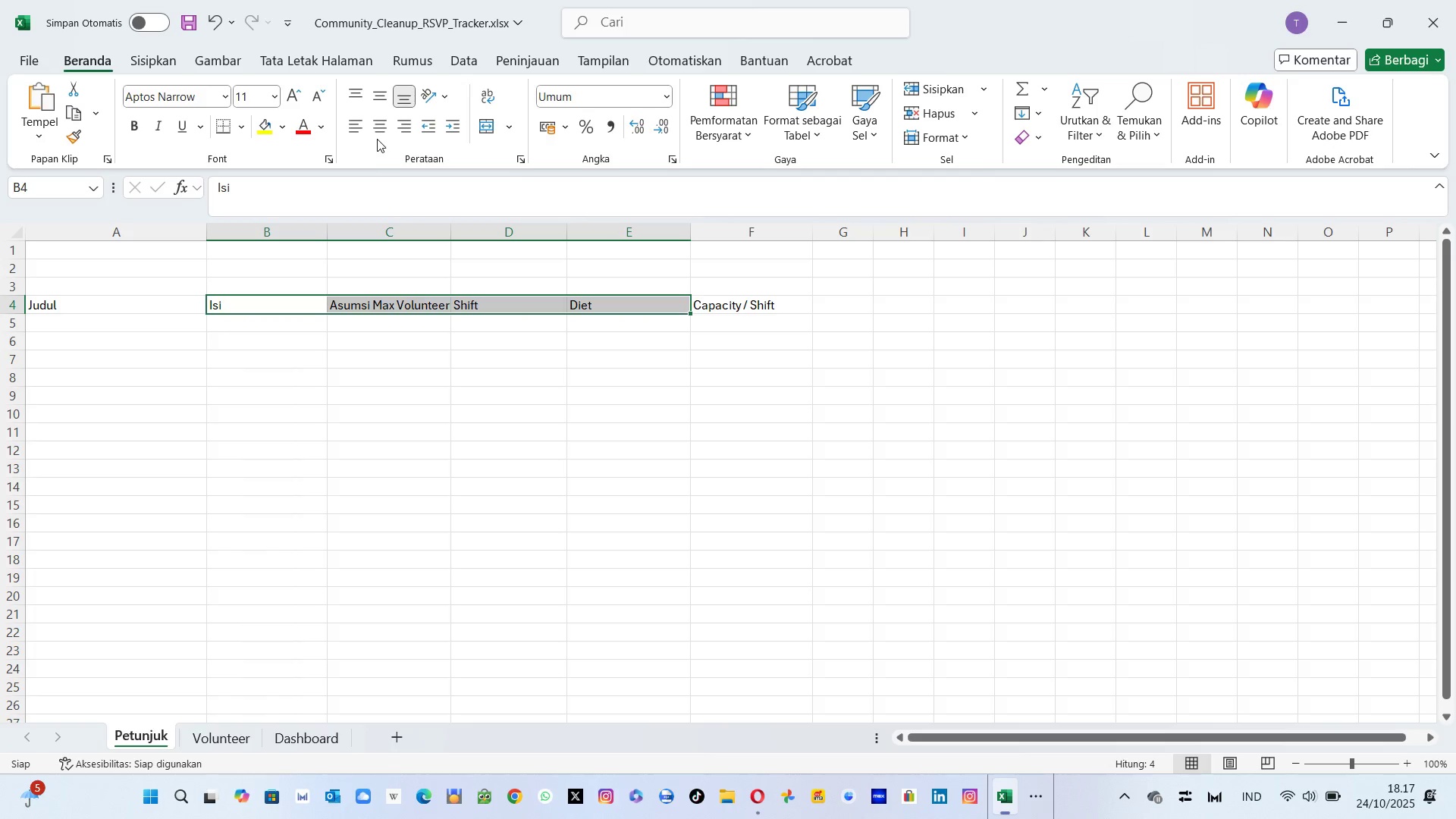 
left_click([378, 129])
 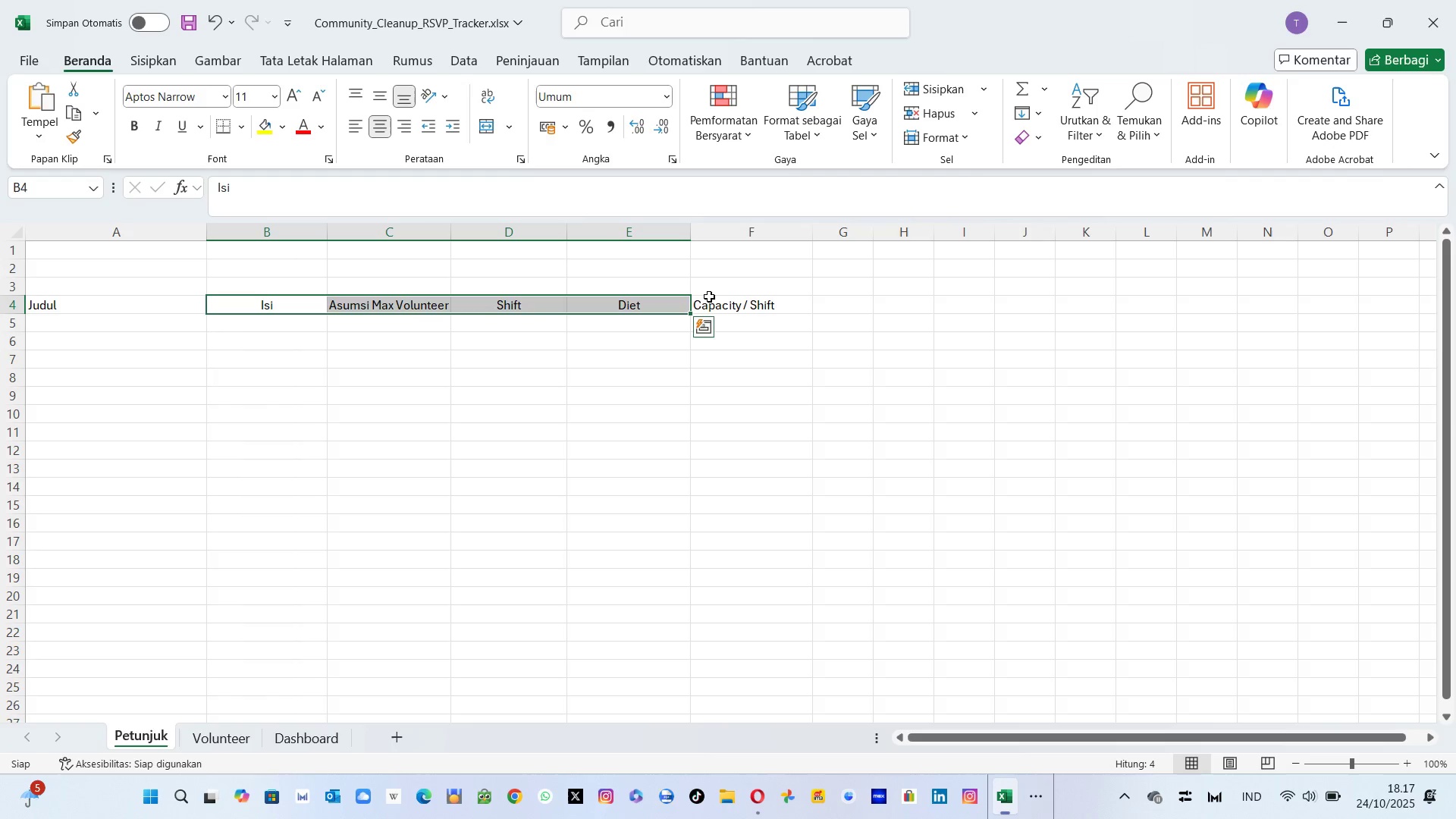 
left_click([727, 299])
 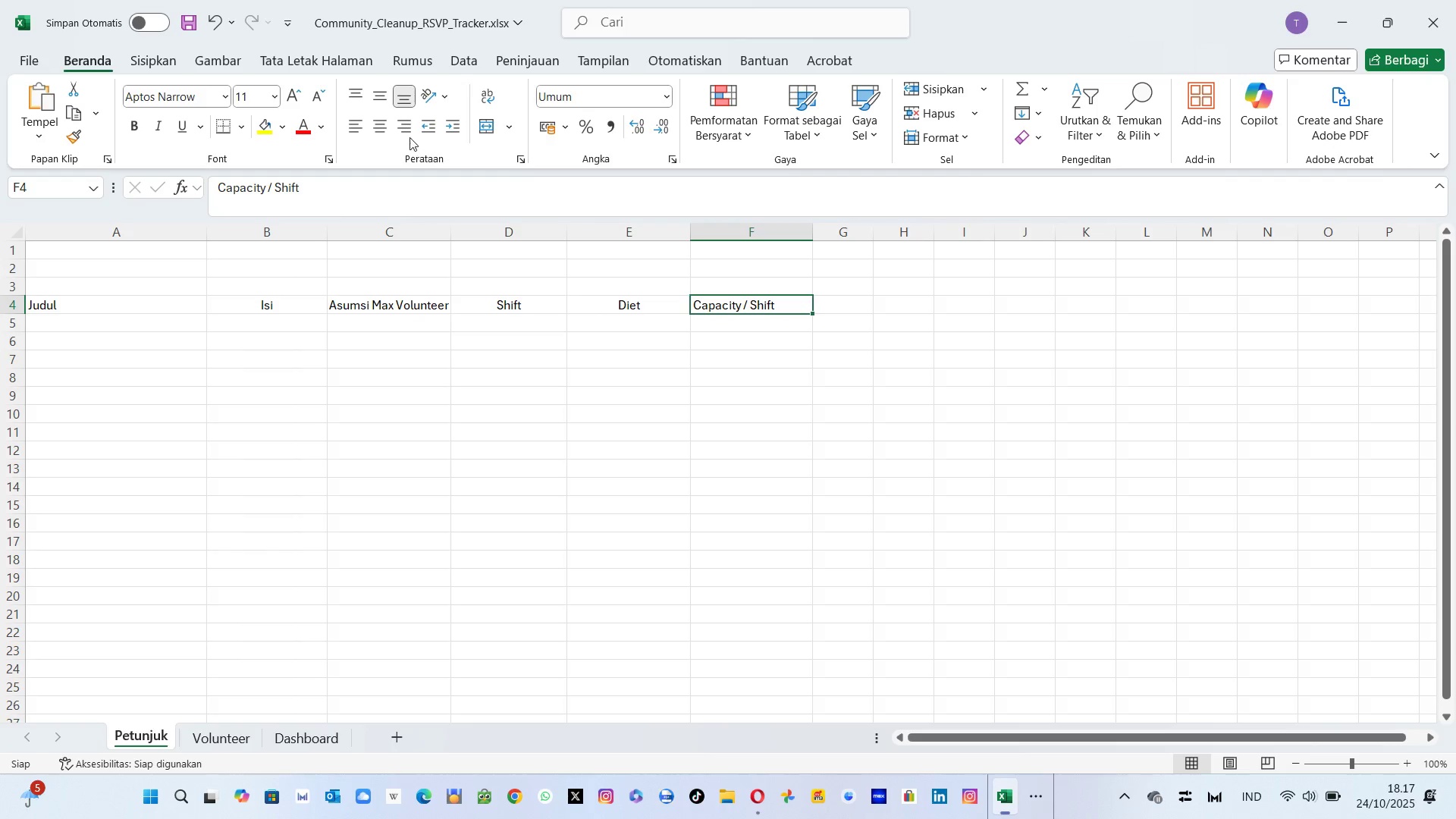 
left_click([404, 129])
 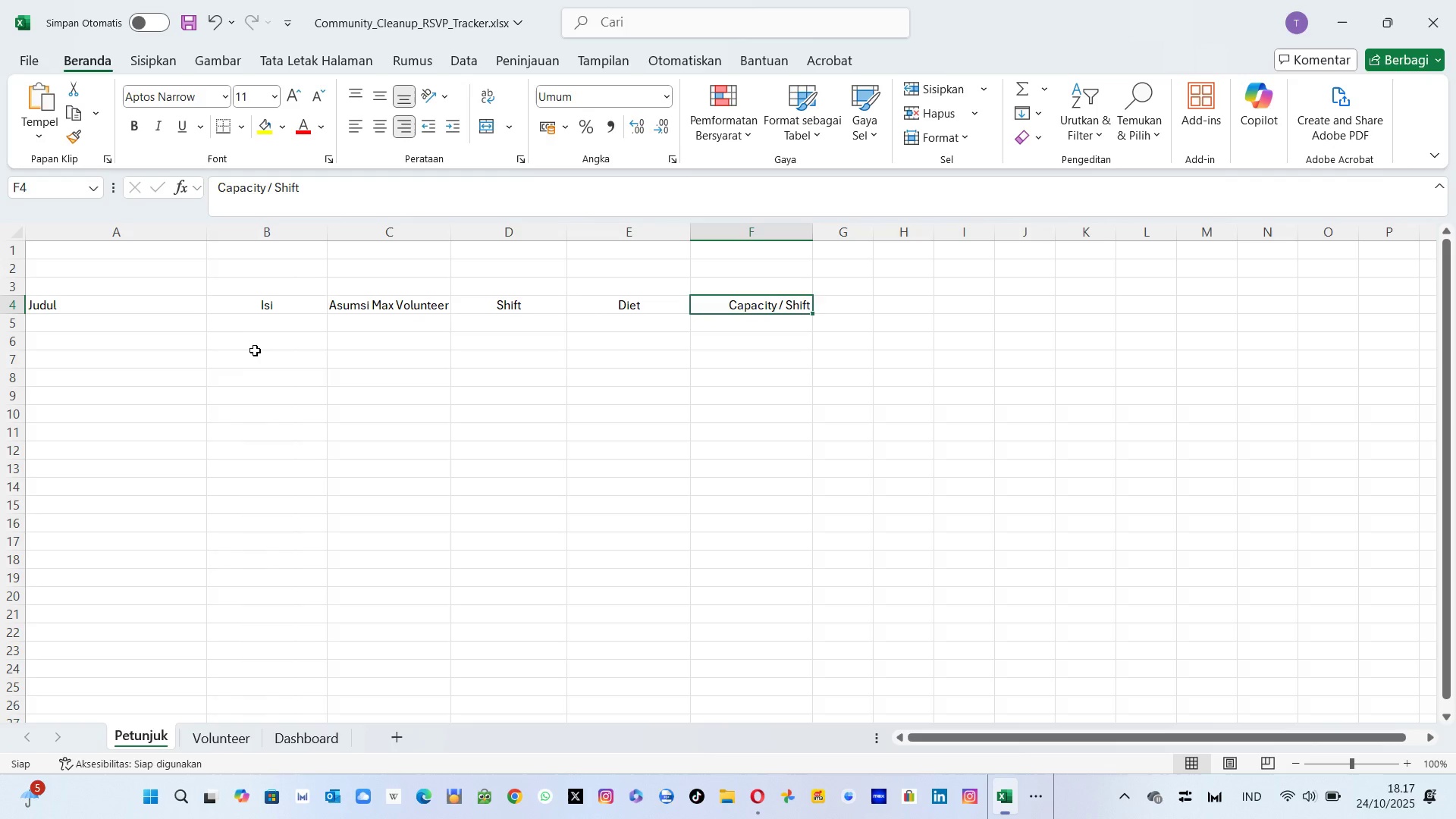 
left_click([255, 350])
 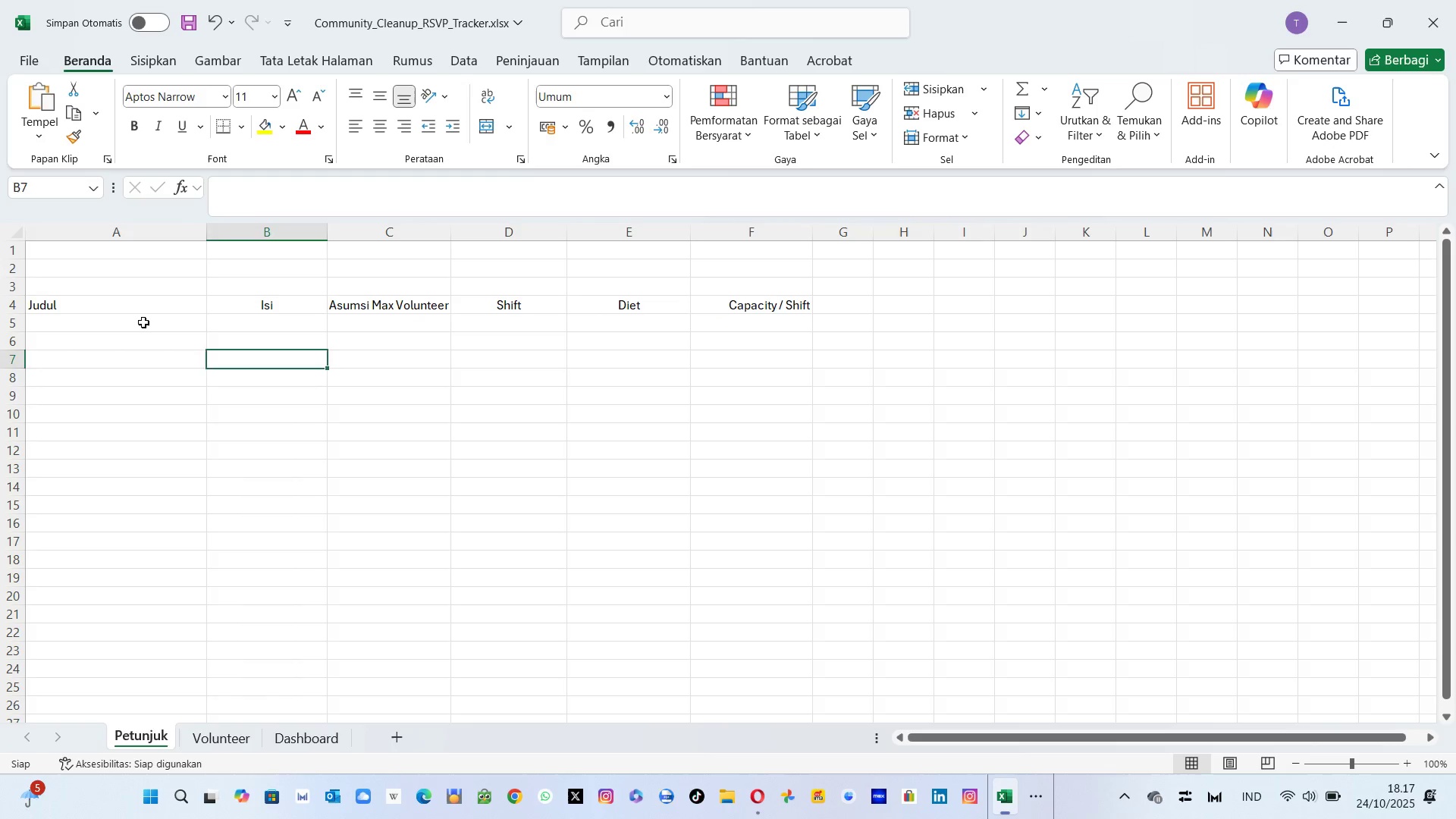 
left_click([143, 322])
 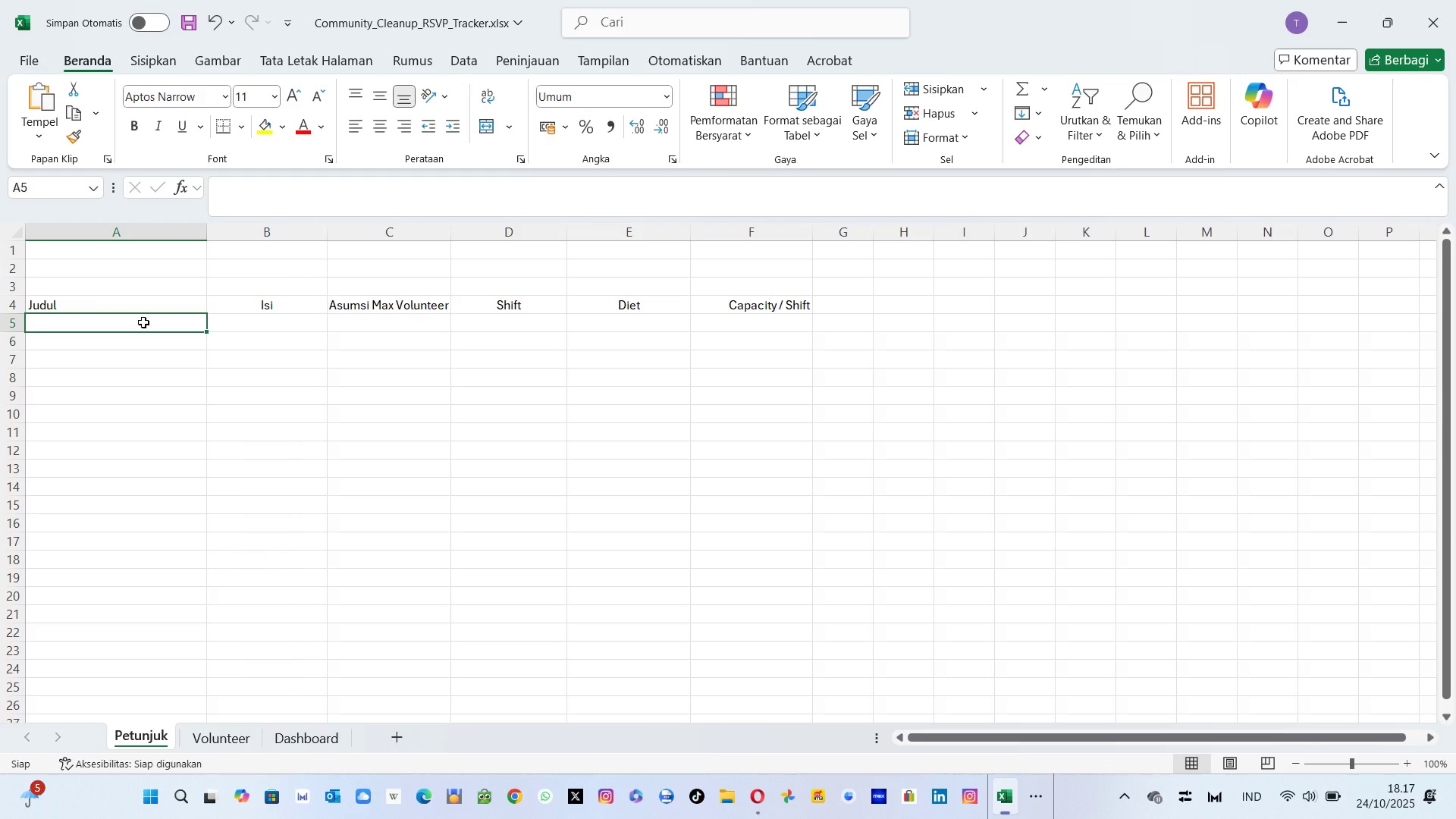 
key(Alt+AltLeft)
 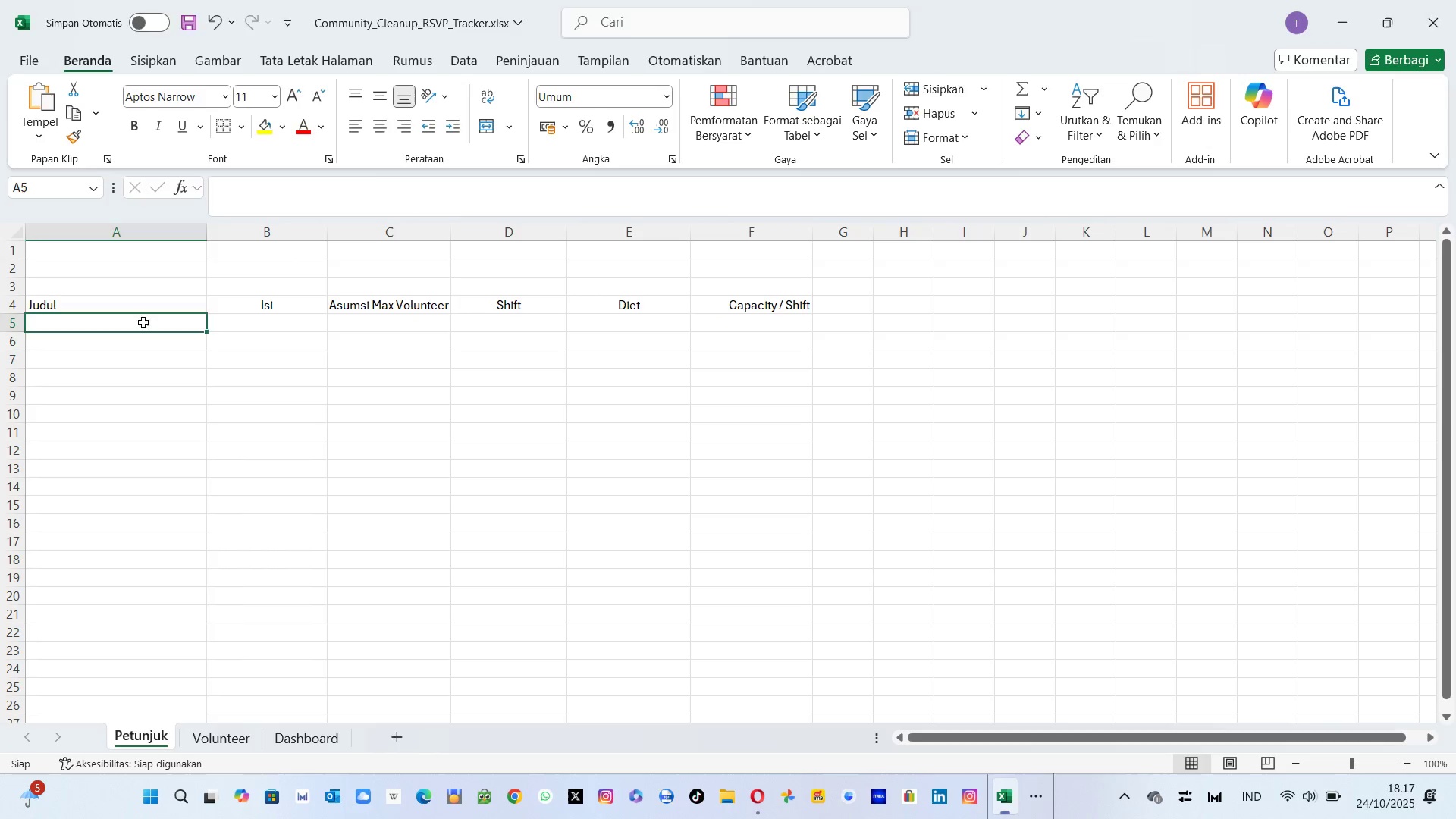 
key(Alt+Tab)
 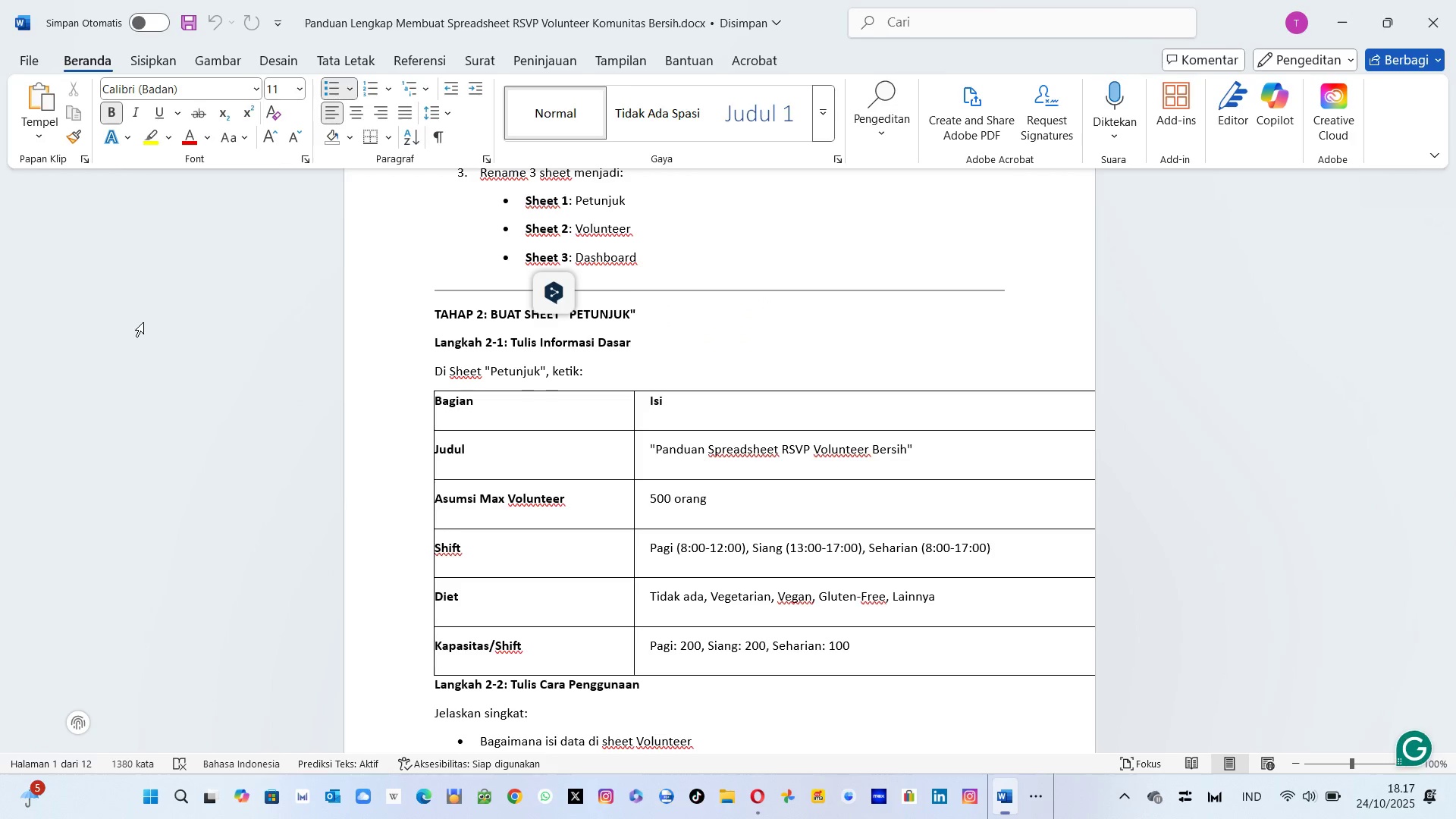 
key(Alt+AltLeft)
 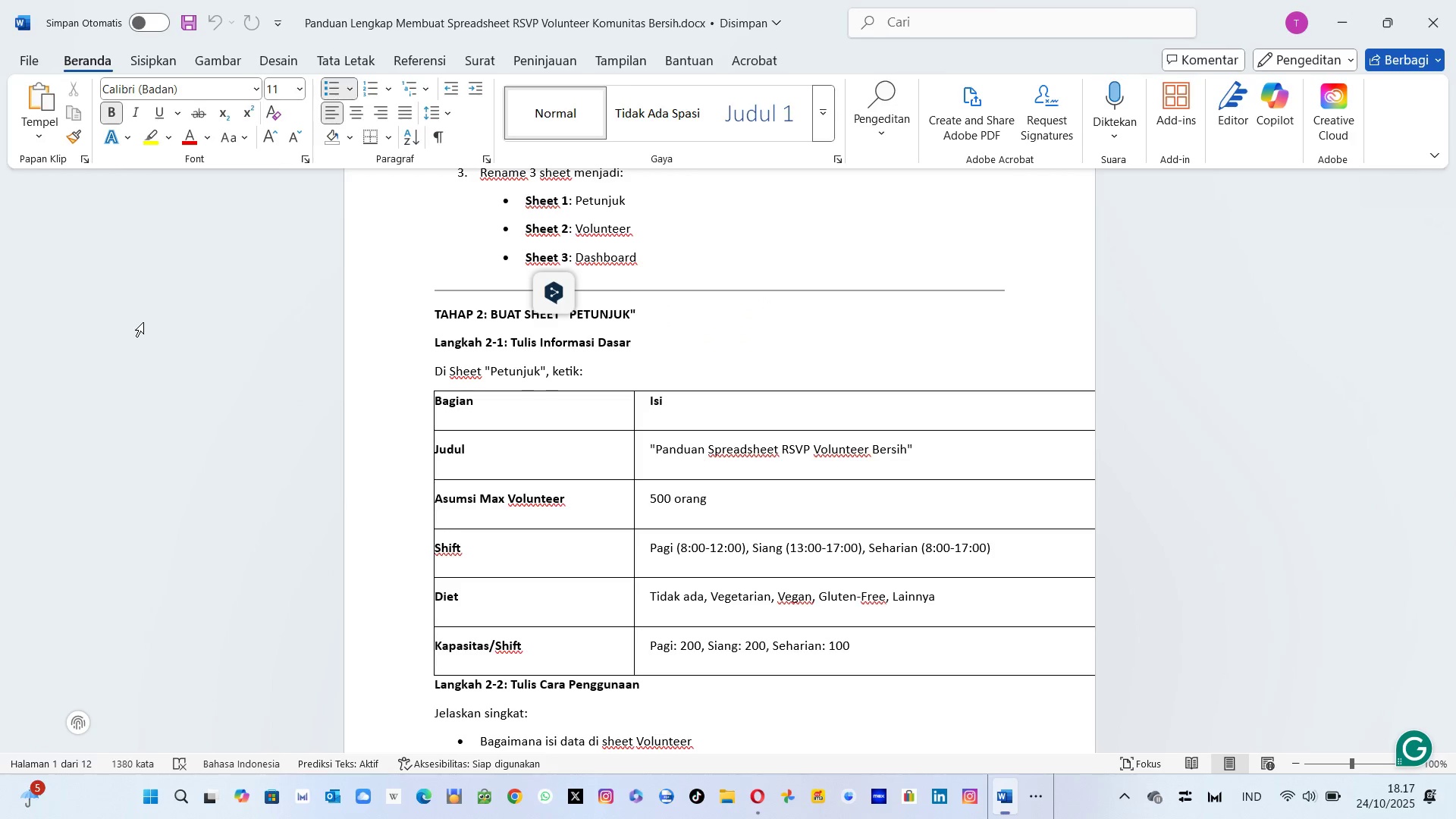 
key(Alt+Tab)
 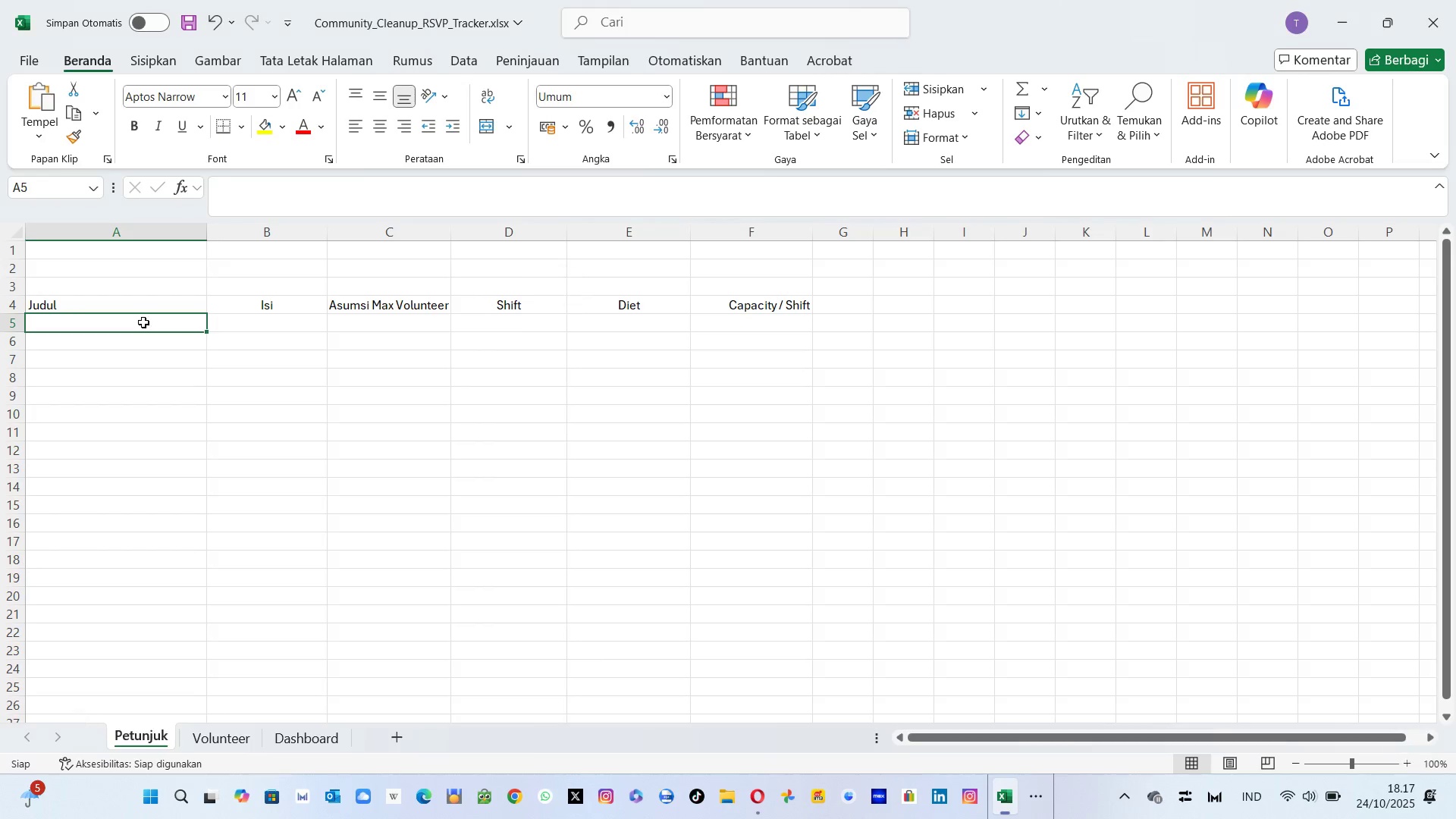 
left_click([143, 322])
 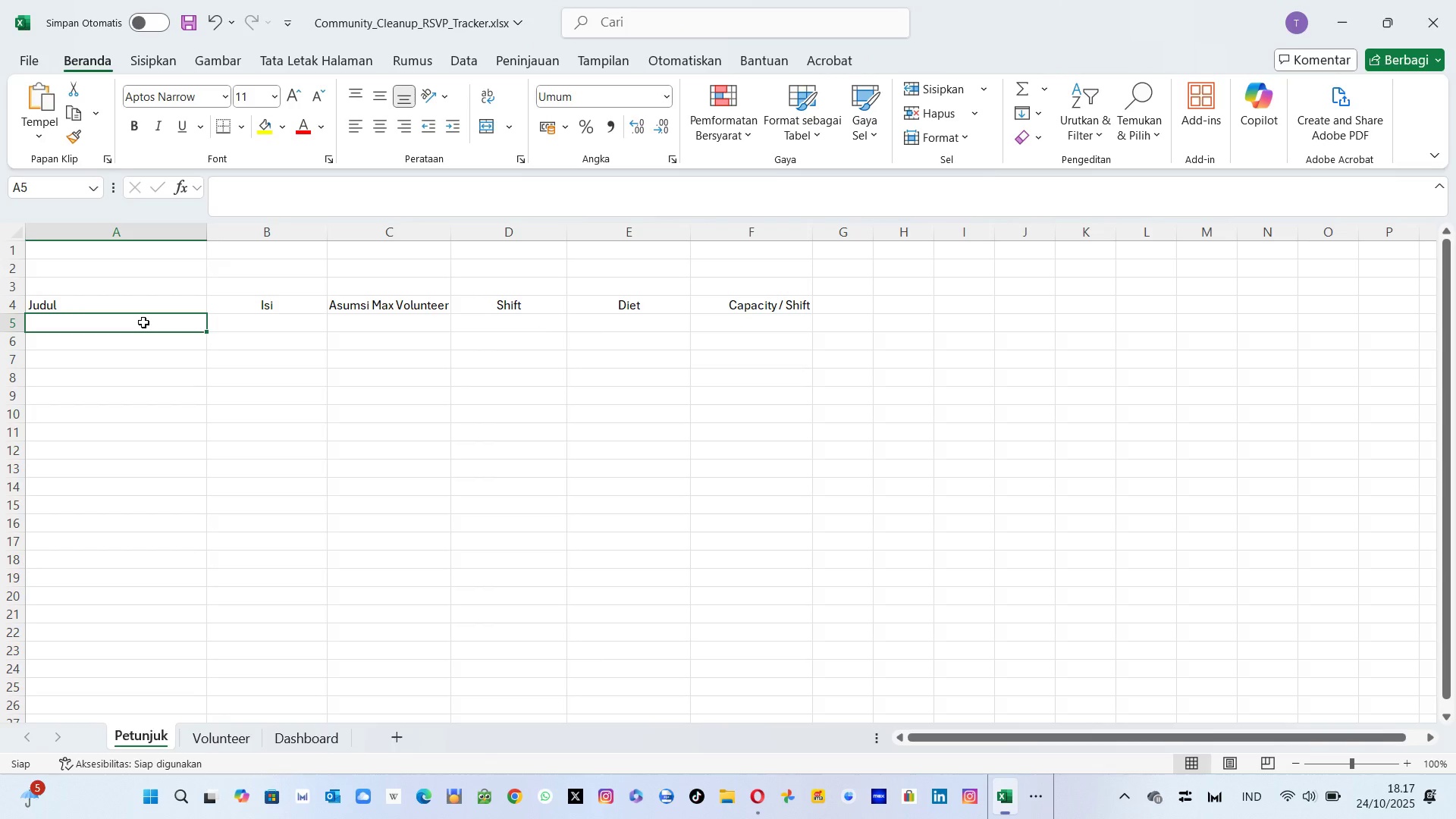 
type(pandun Spreadsheet RSVP)
 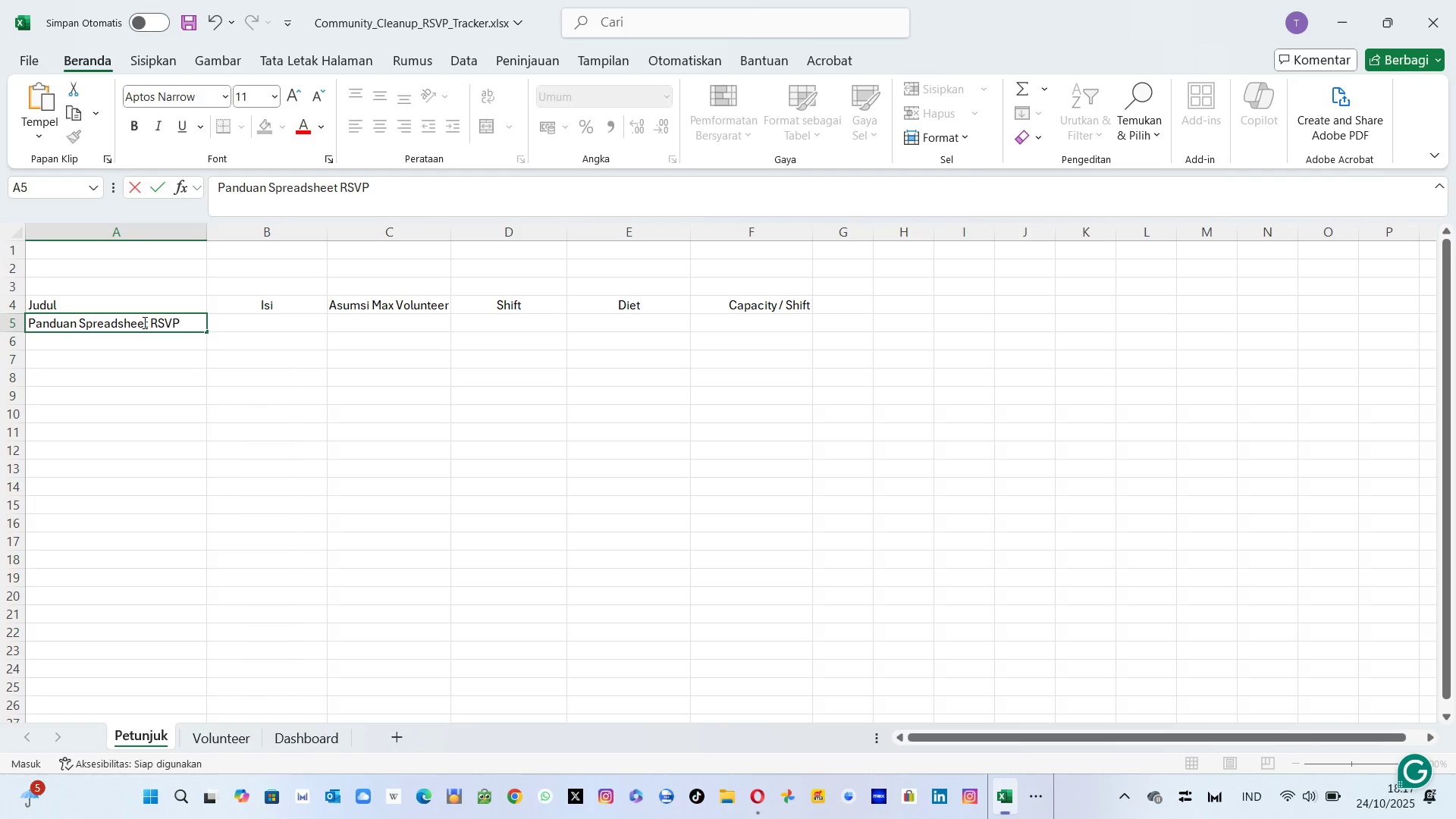 
 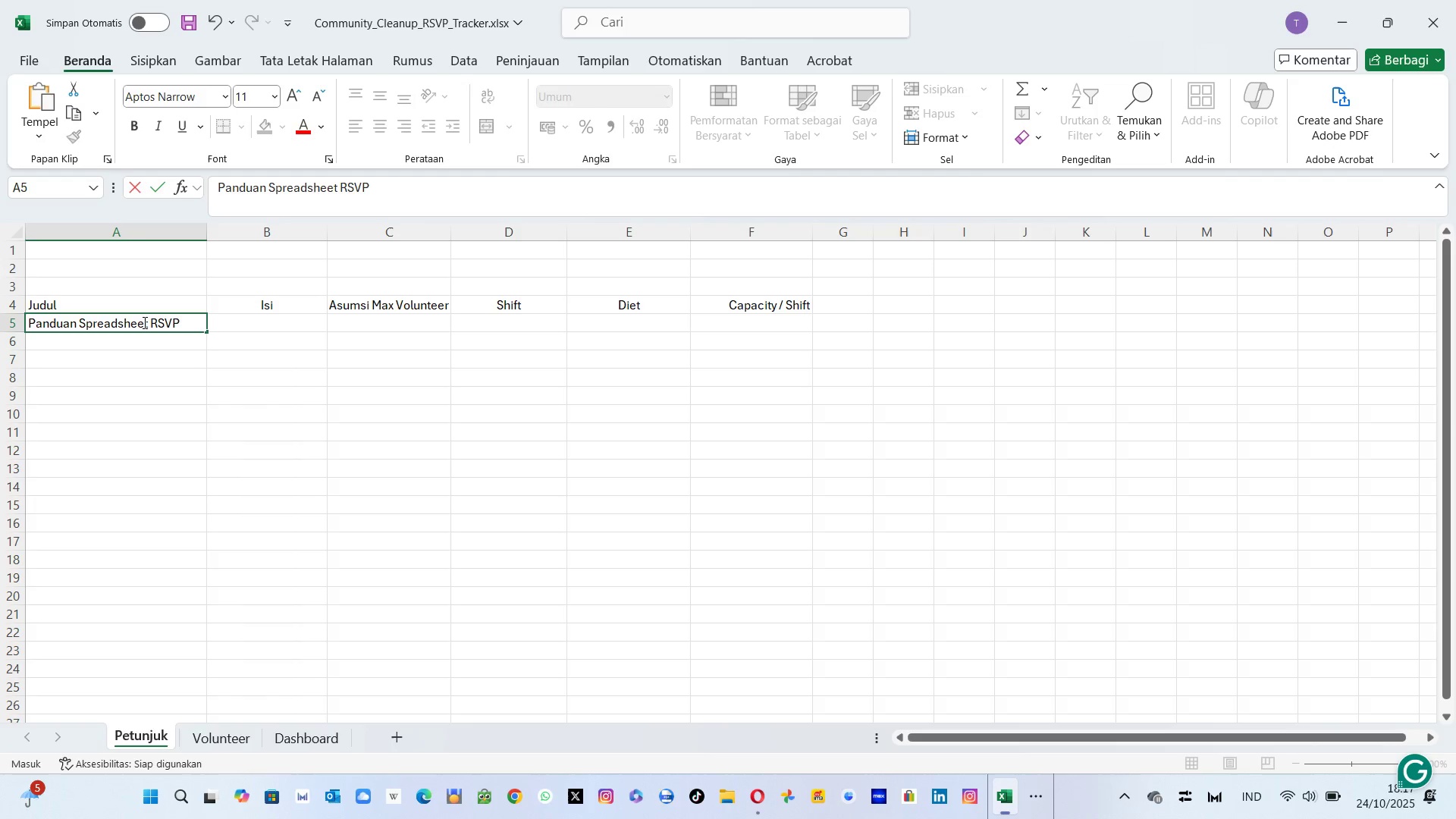 
key(Alt+AltLeft)
 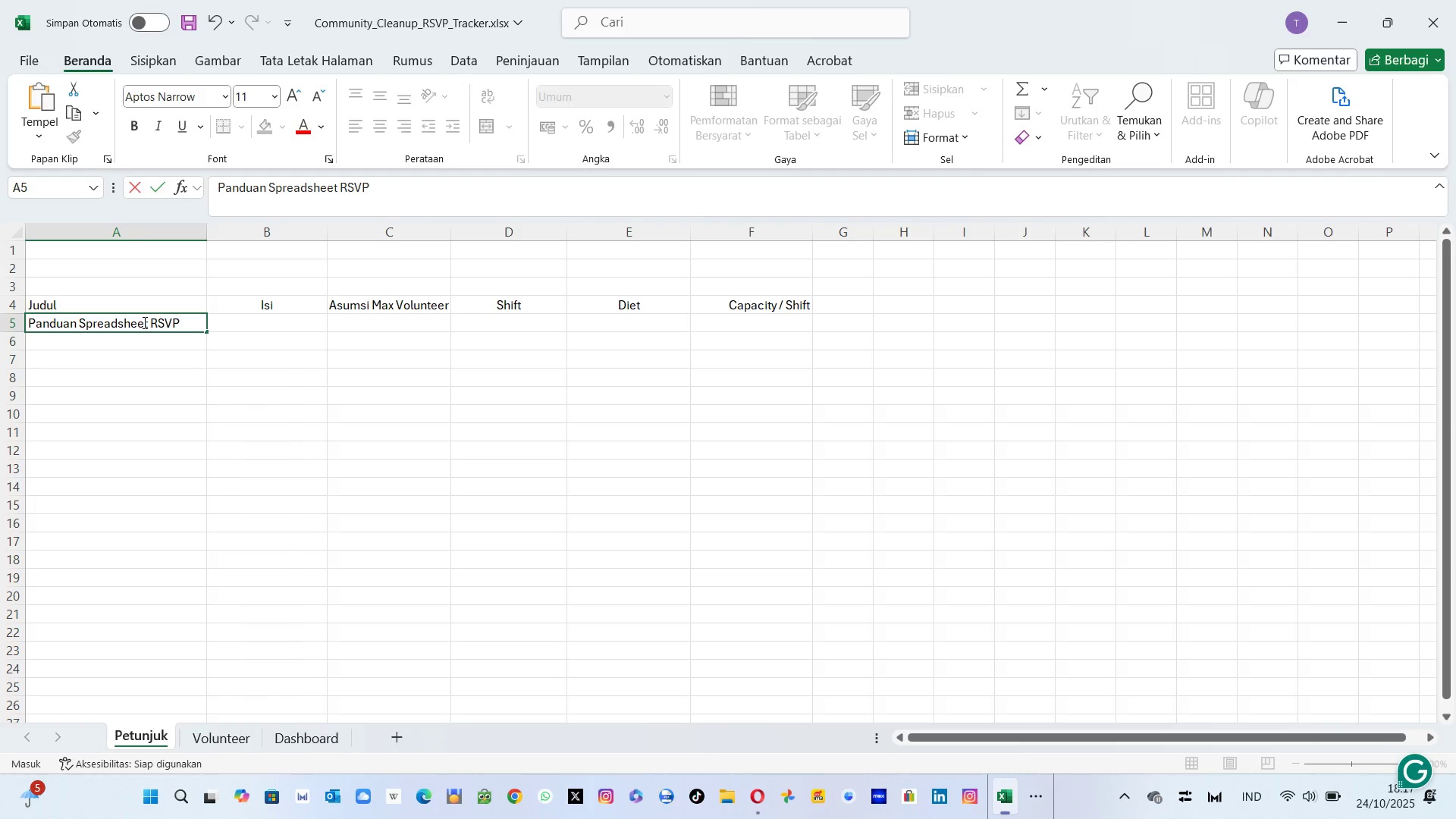 
key(Tab)
key(Tab)
type( B)
key(Backspace)
type(Volunteer Bersih)
 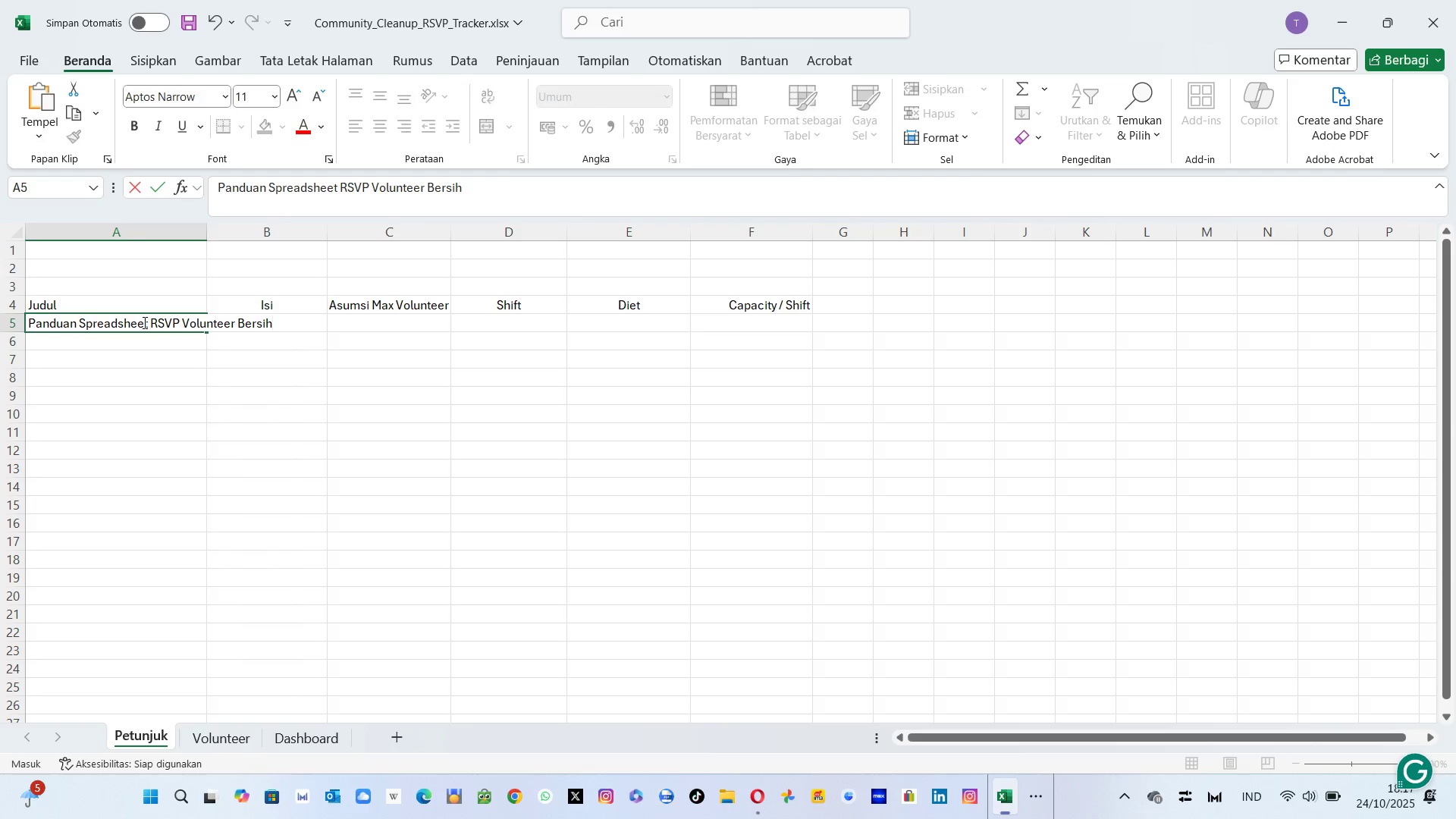 
key(Enter)
 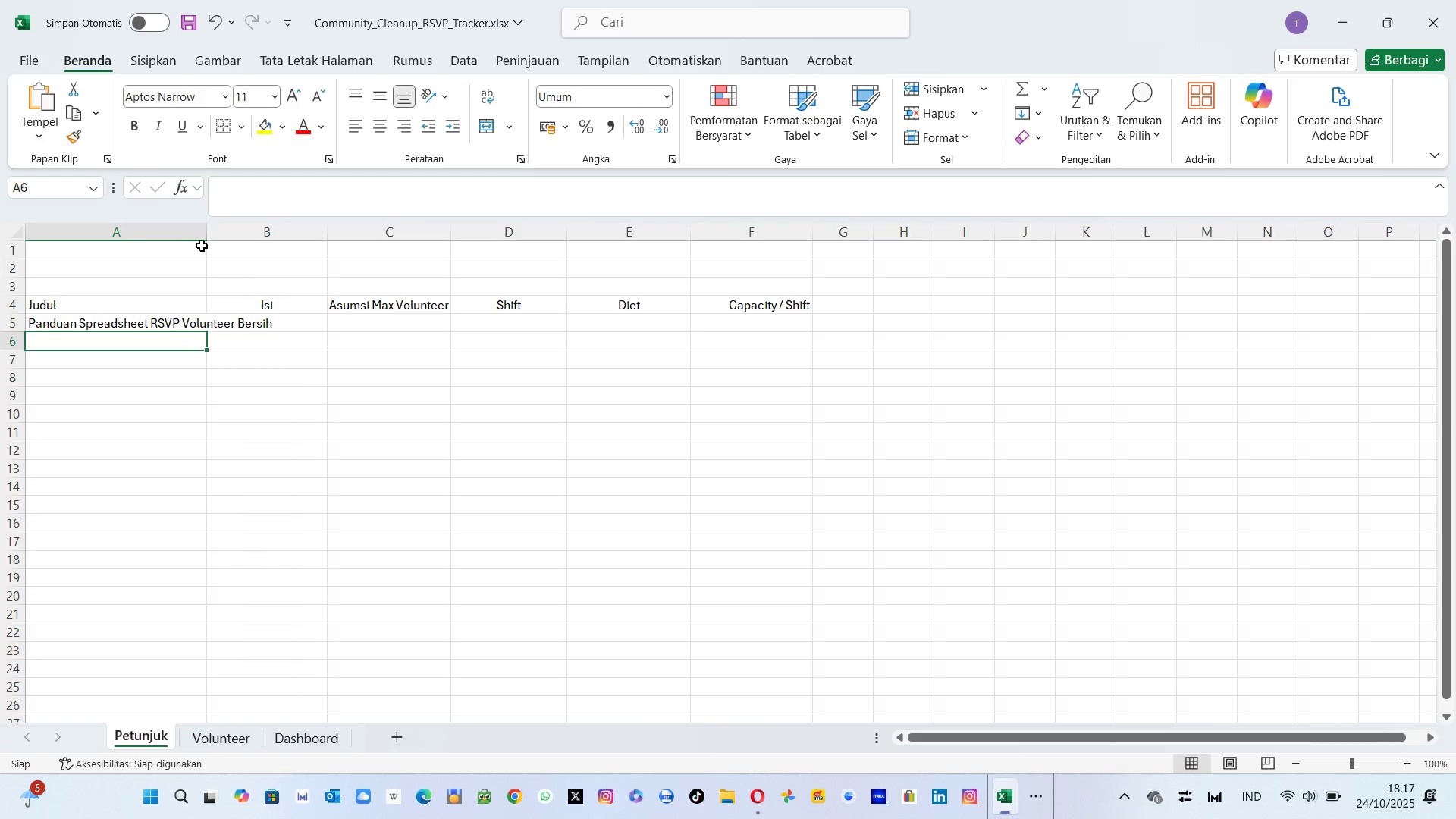 
left_click_drag(start_coordinate=[204, 234], to_coordinate=[275, 243])
 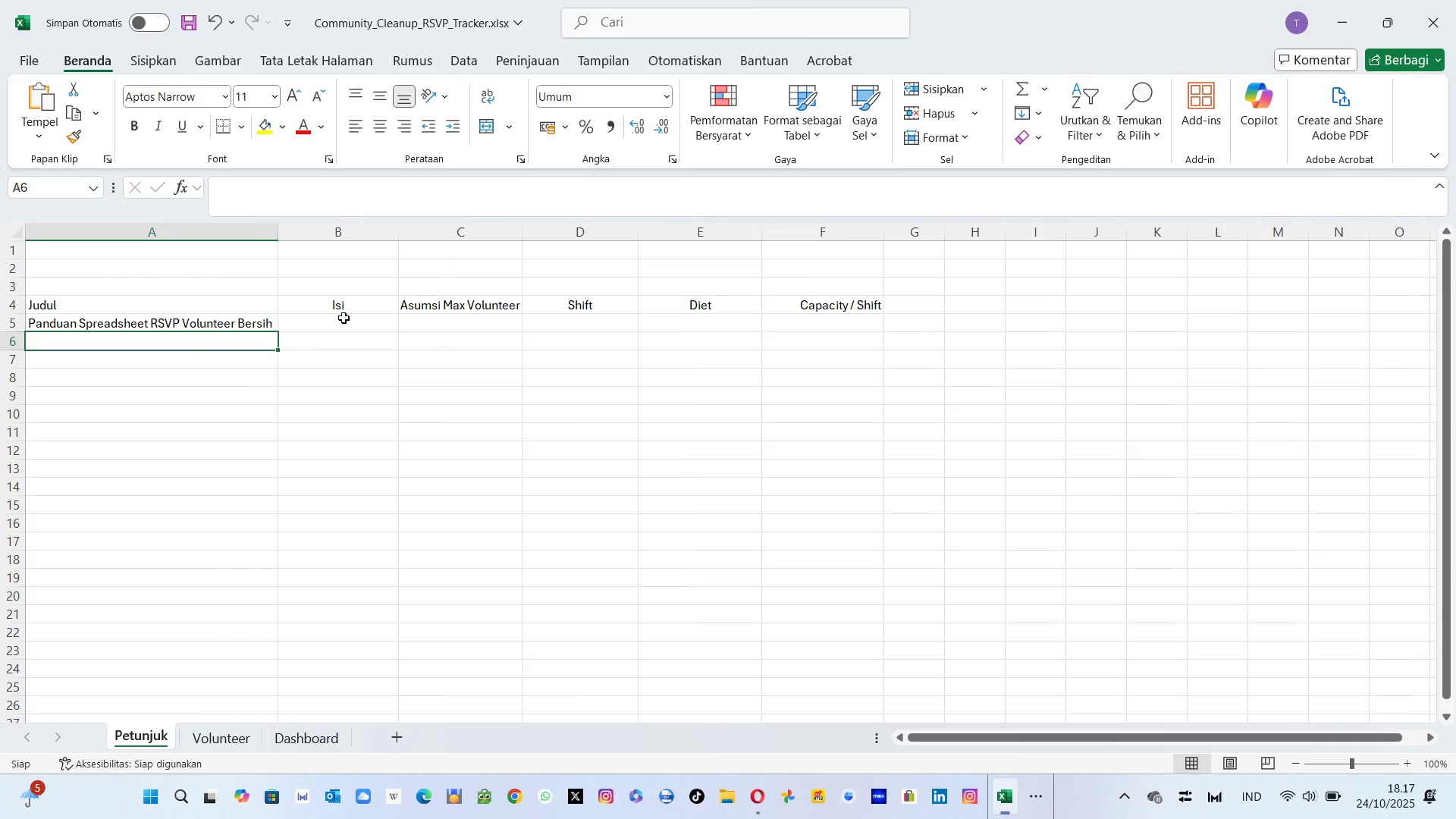 
left_click([344, 318])
 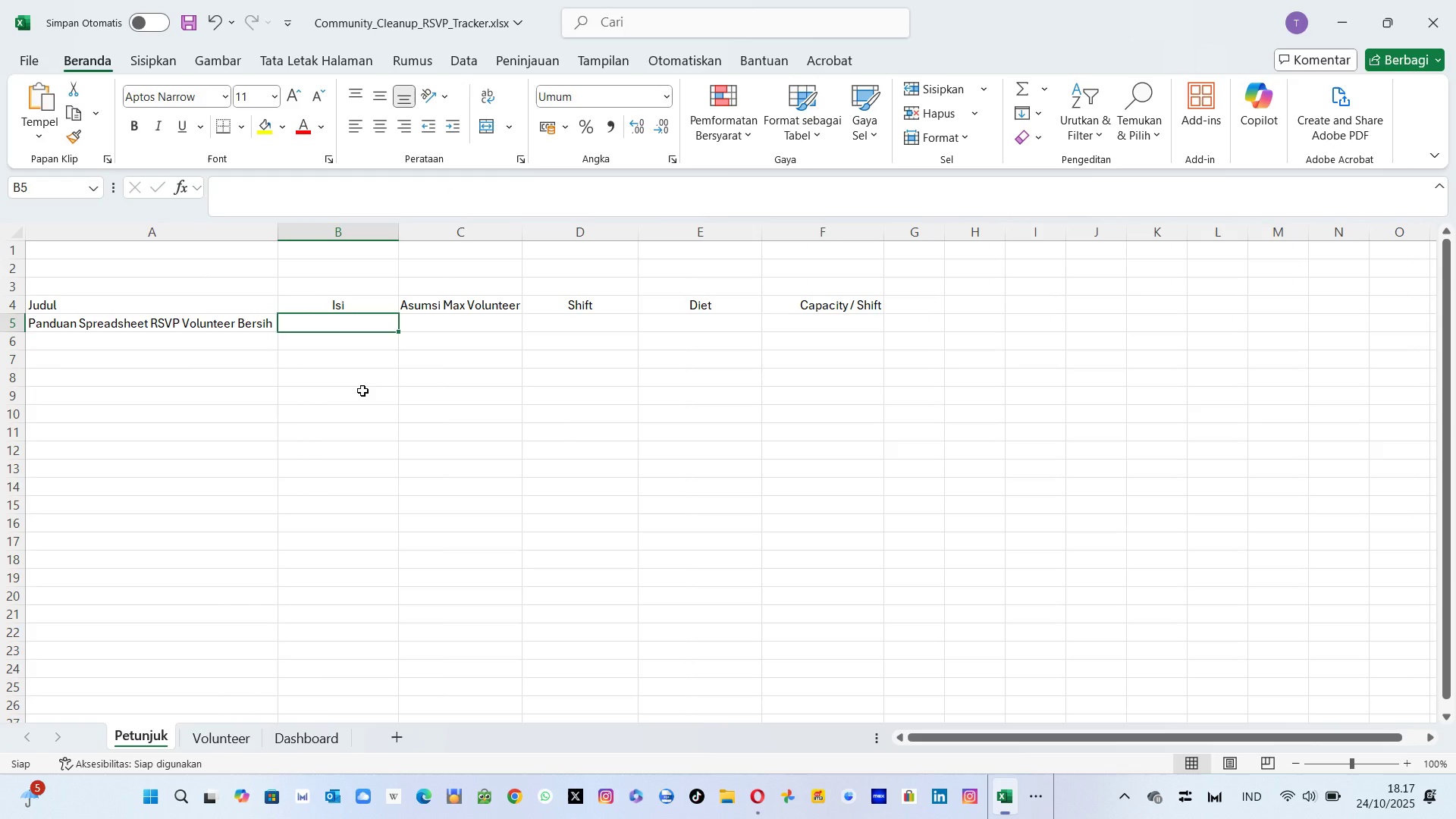 
key(Alt+Tab)
 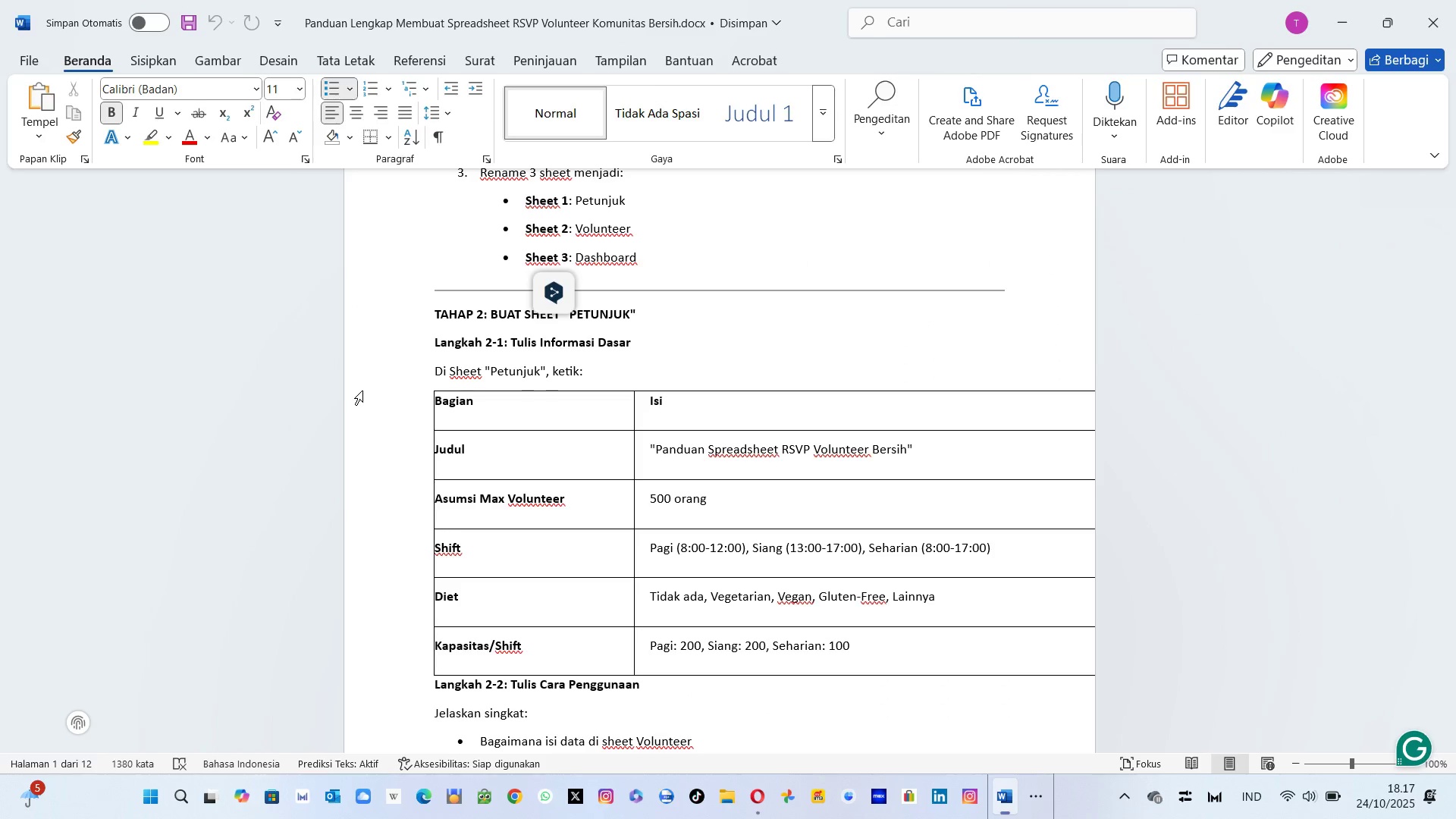 
key(Alt+AltLeft)
 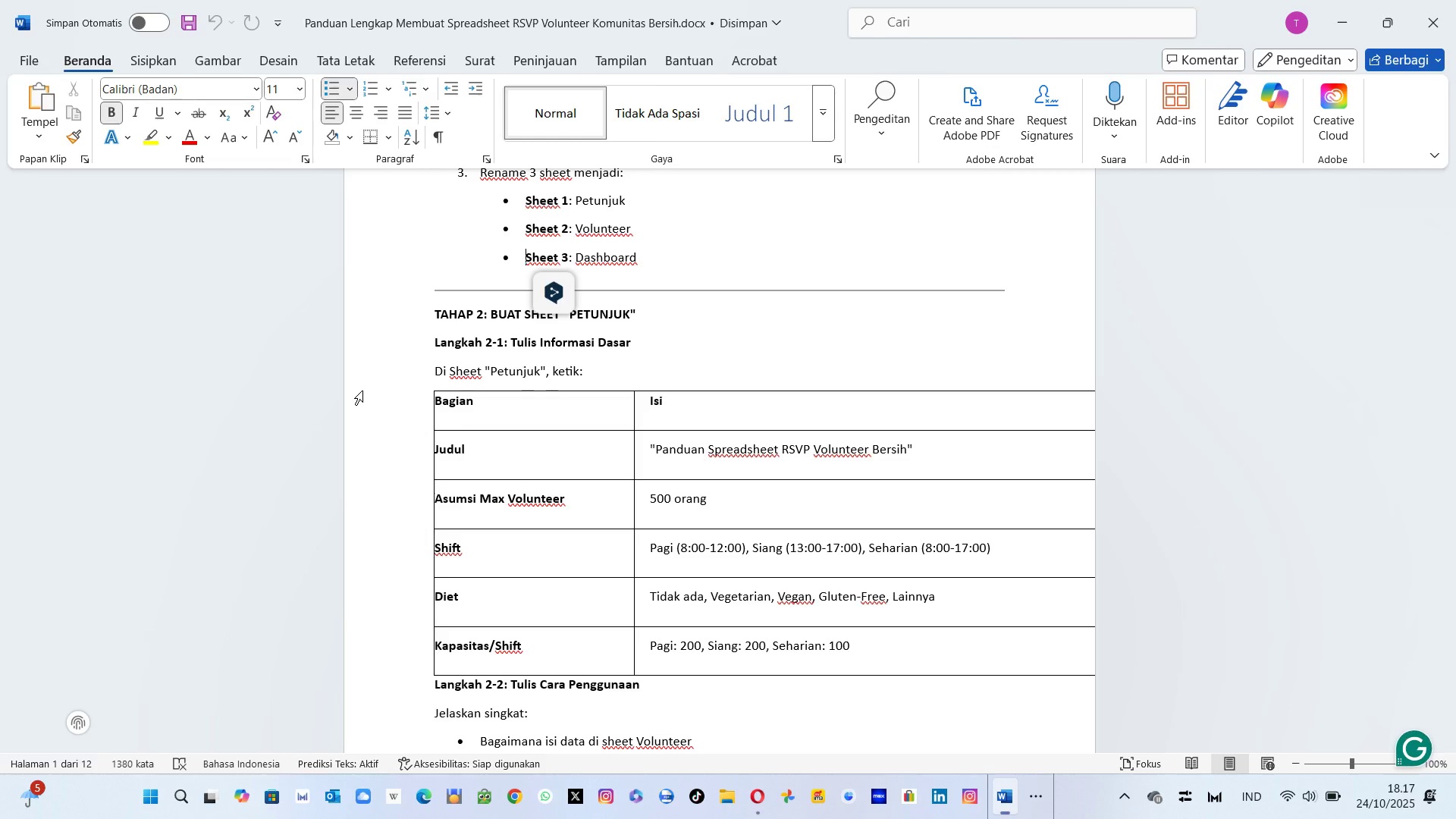 
key(Alt+Tab)
 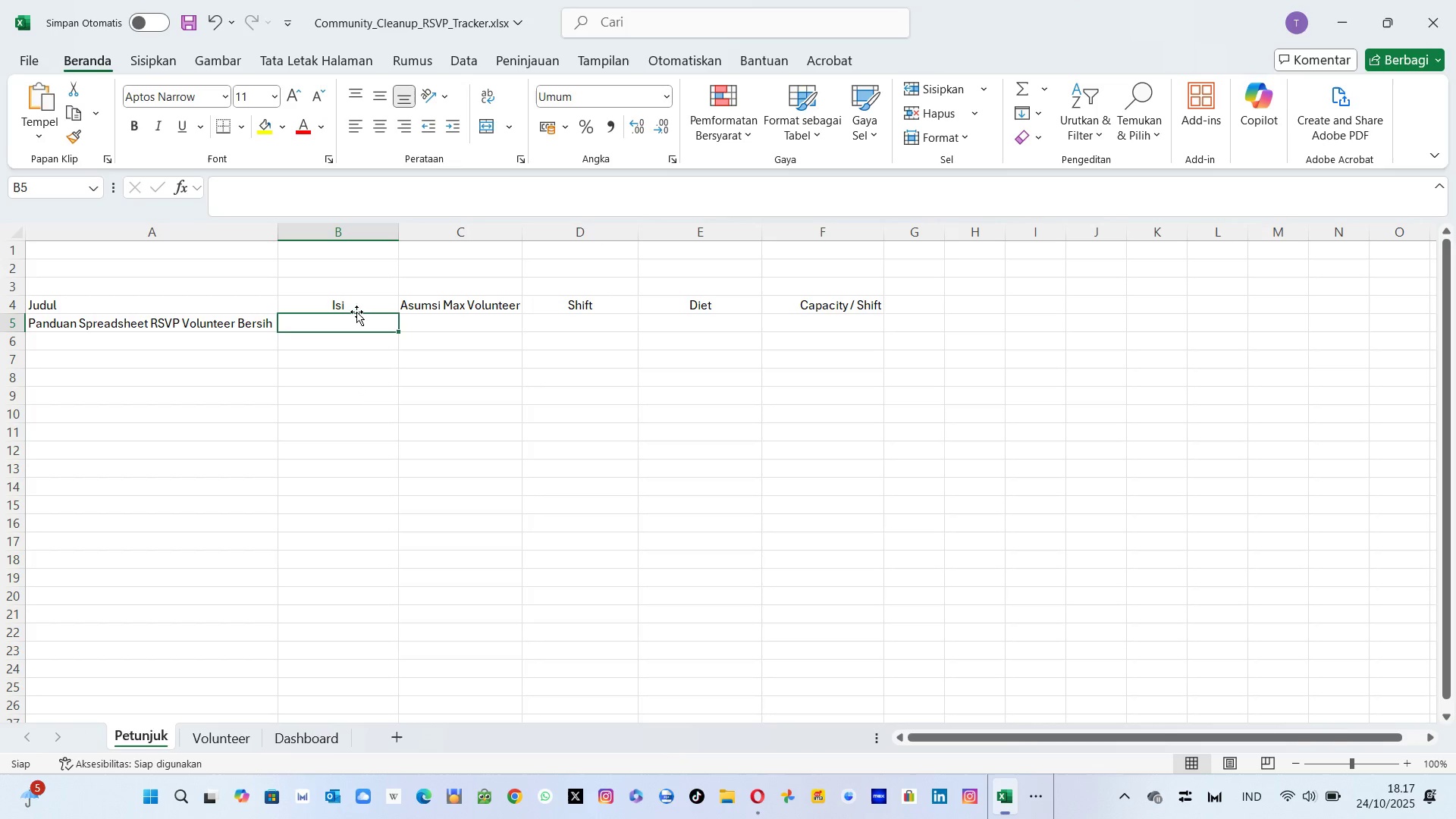 
left_click([355, 308])
 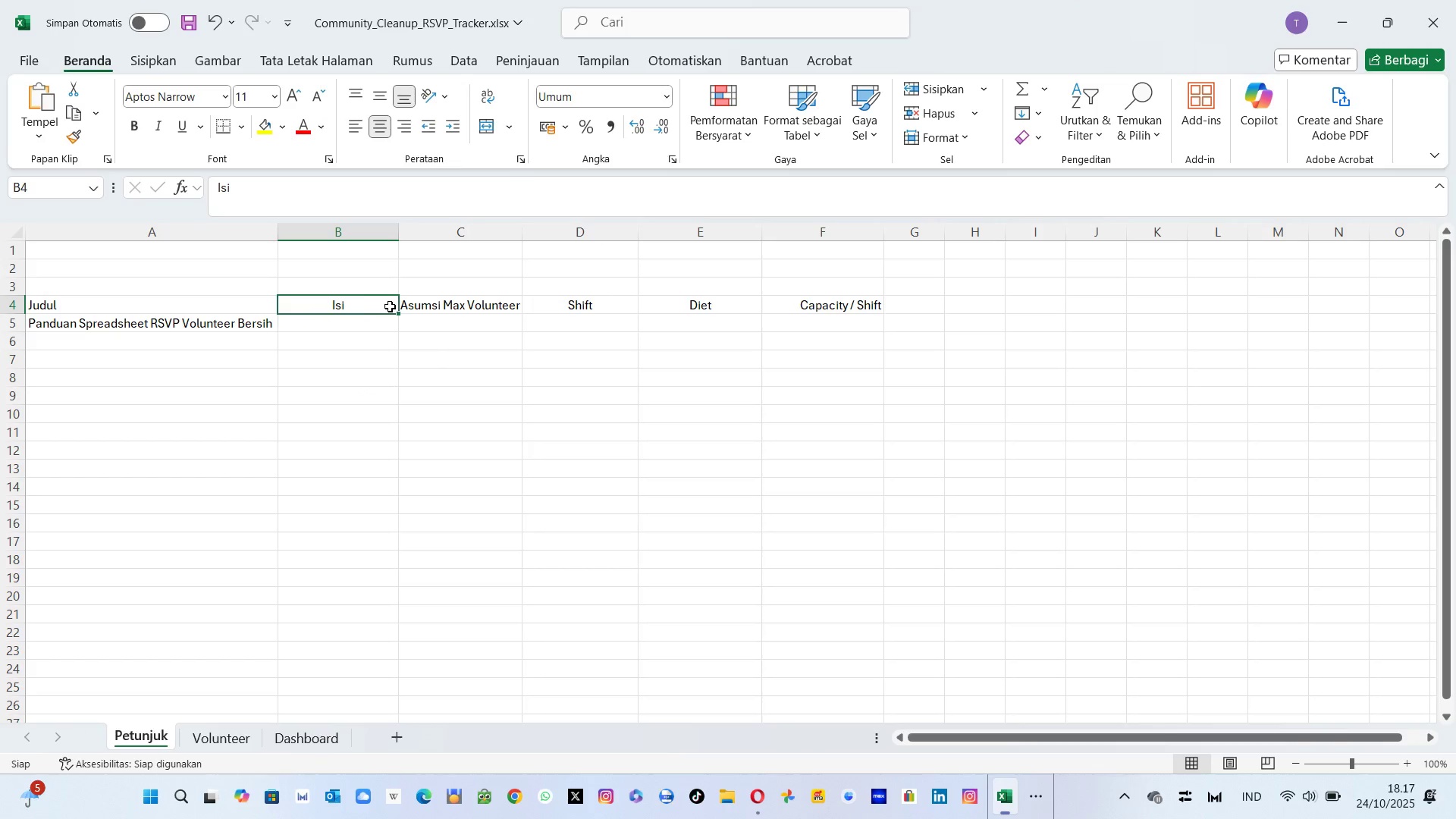 
left_click([443, 306])
 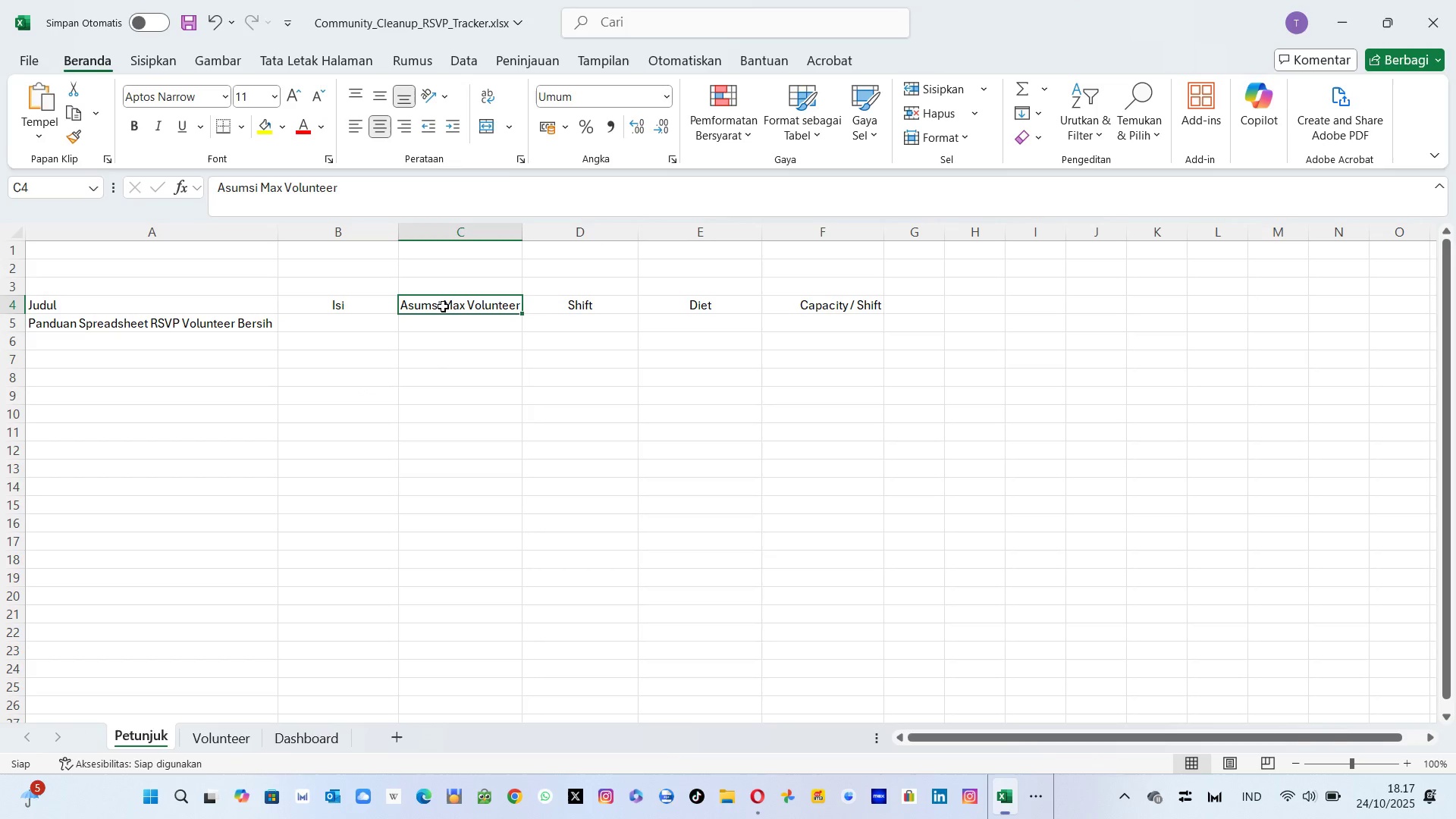 
key(Control+C)
 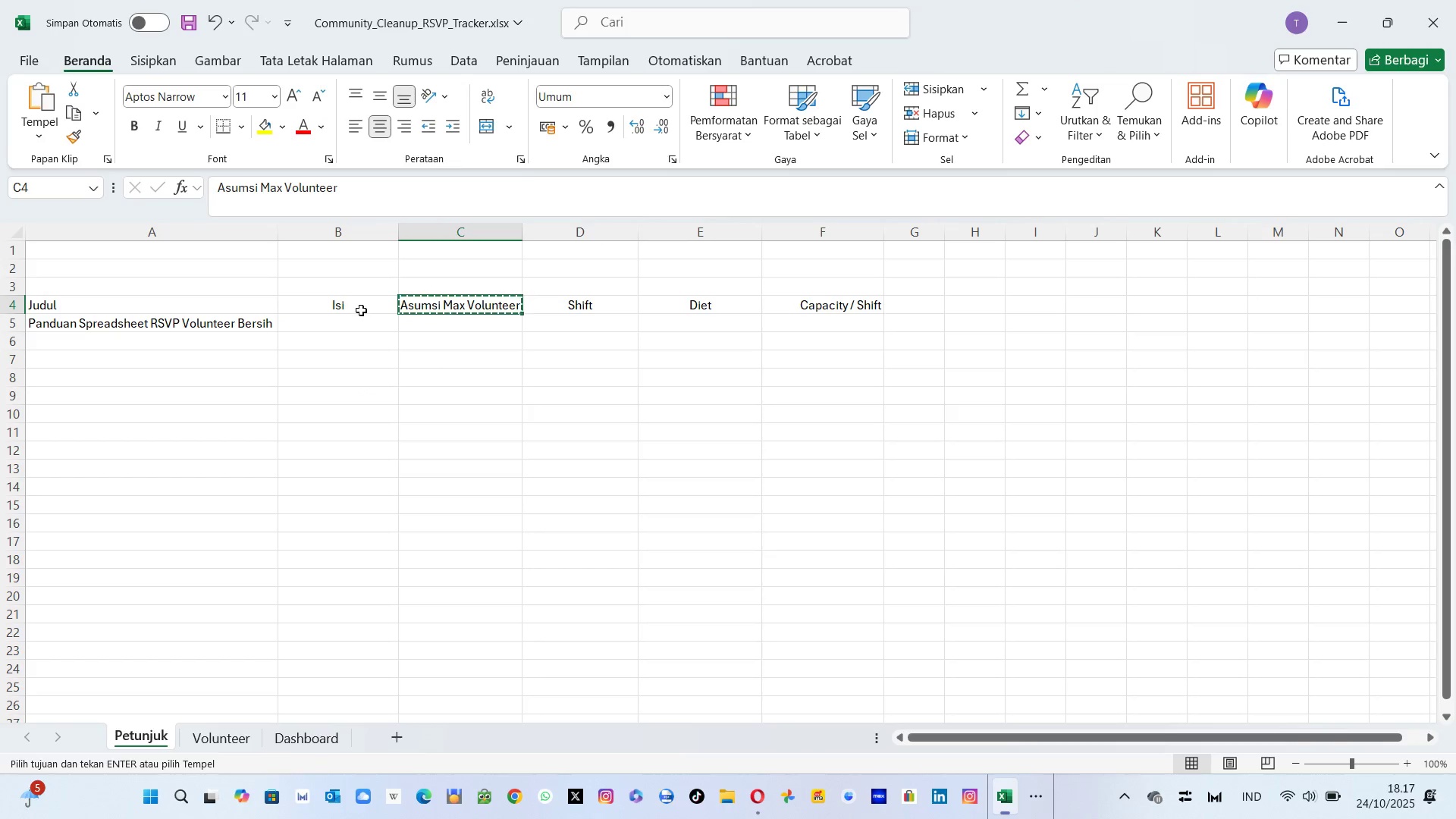 
left_click([361, 310])
 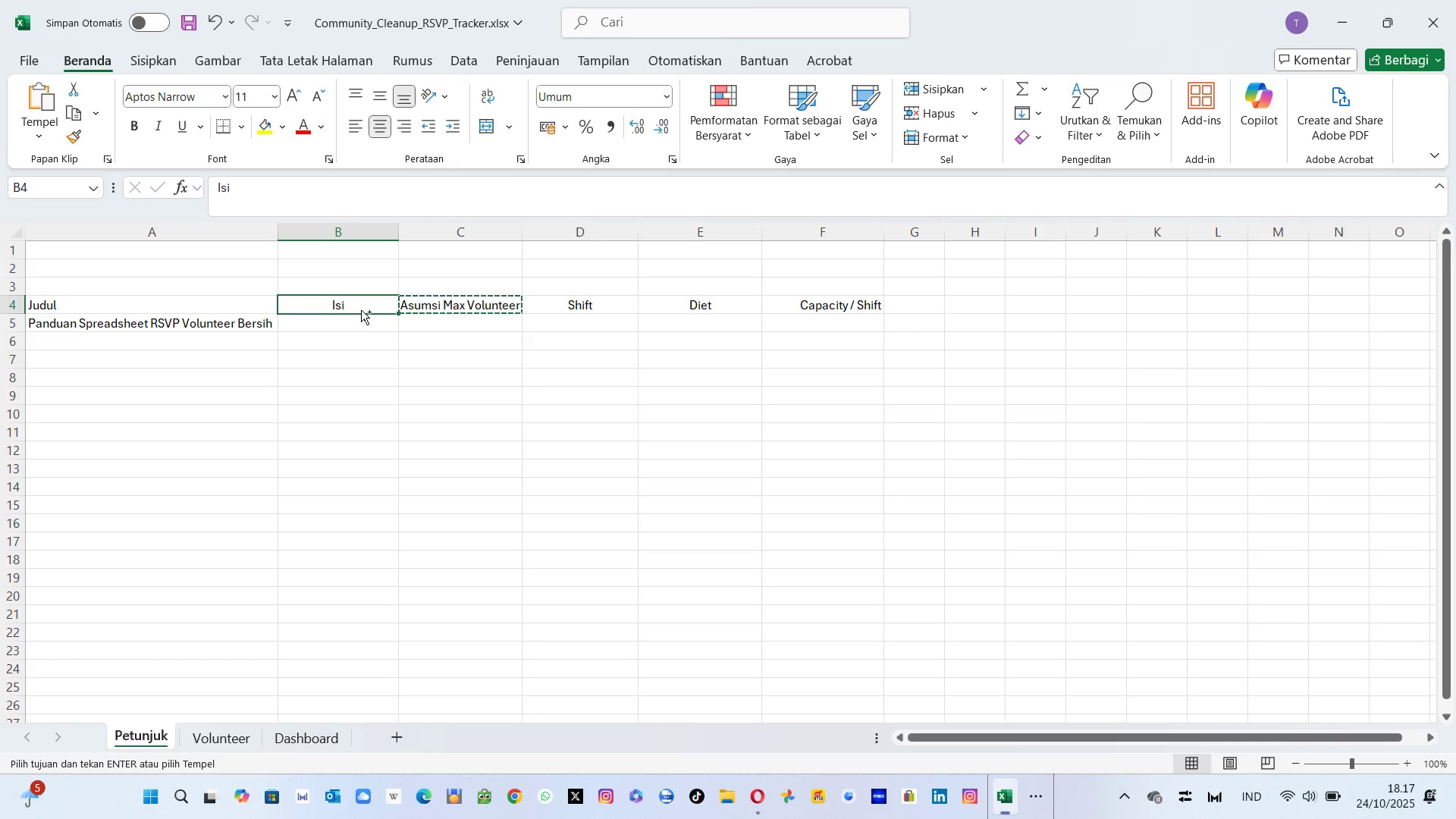 
key(Control+V)
 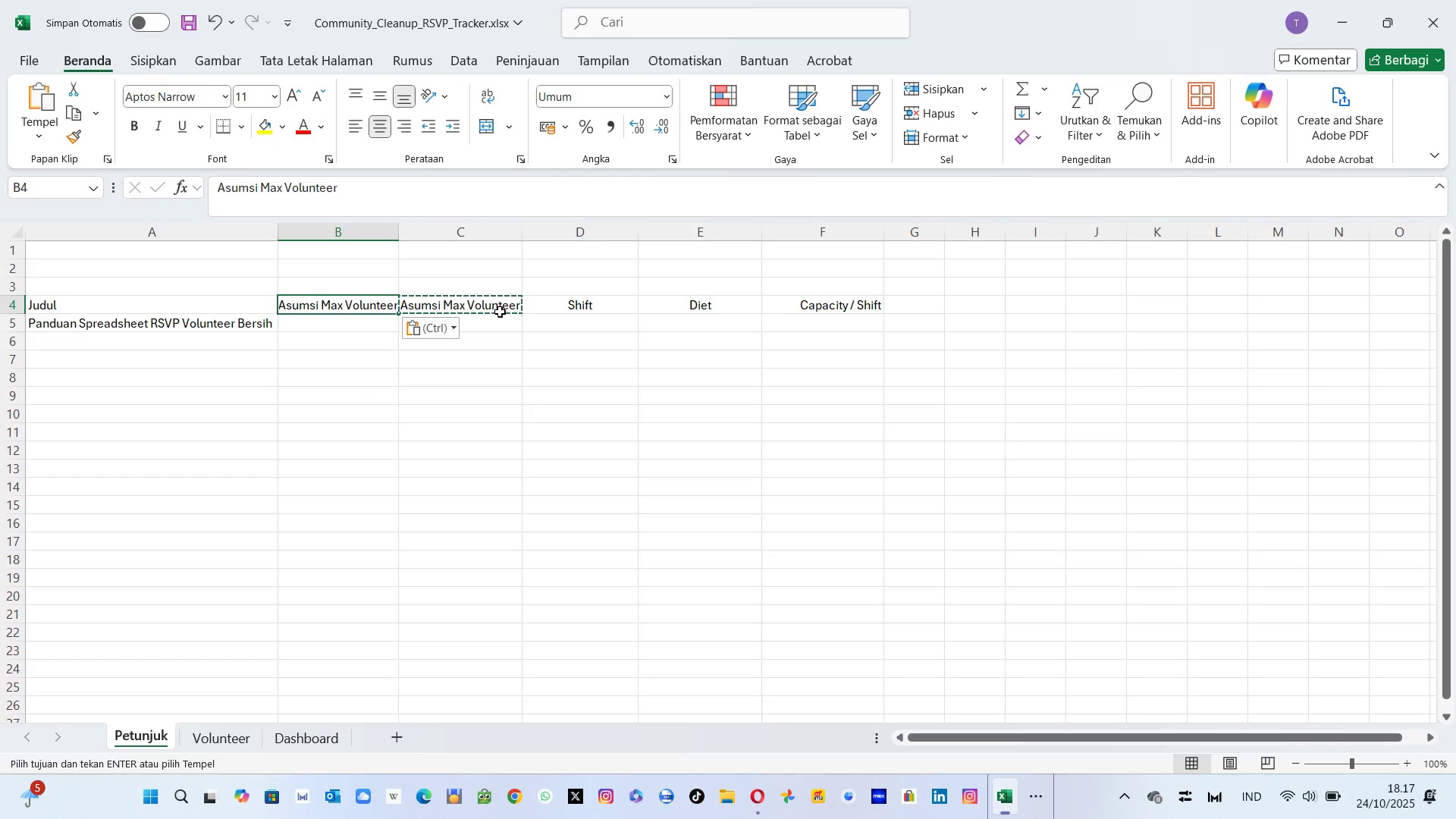 
key(Delete)
 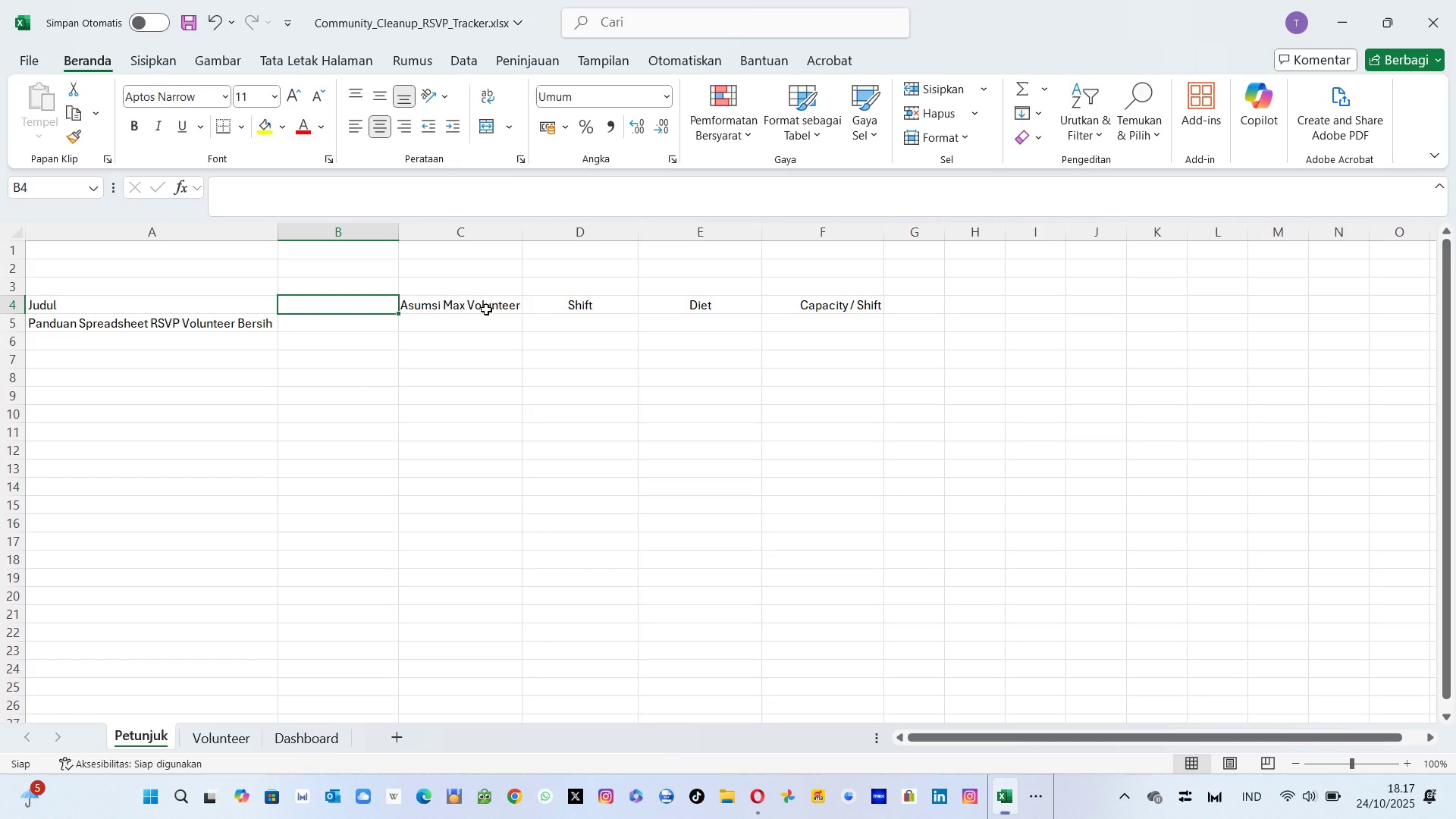 
key(Control+V)
 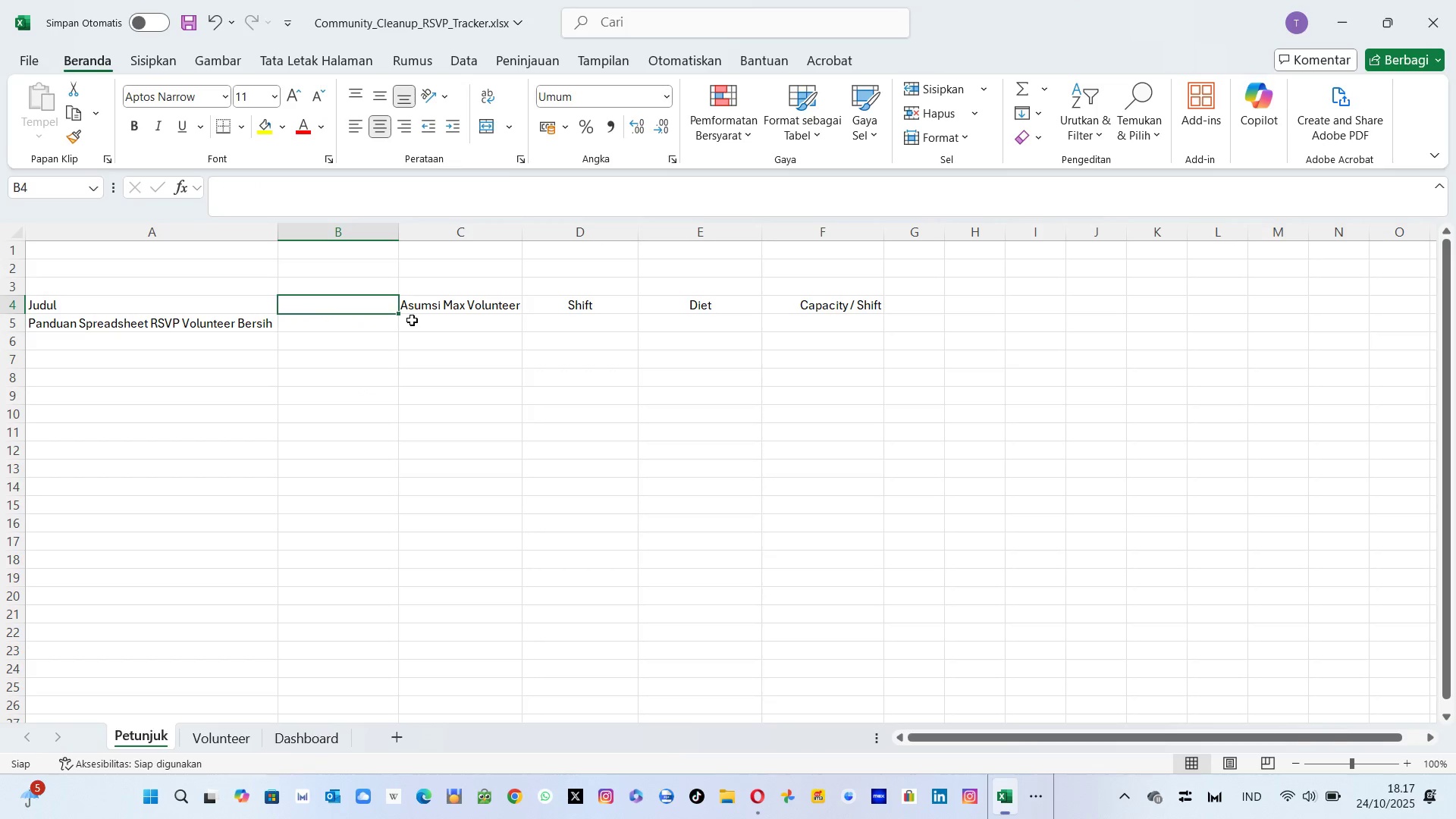 
key(Control+Z)
 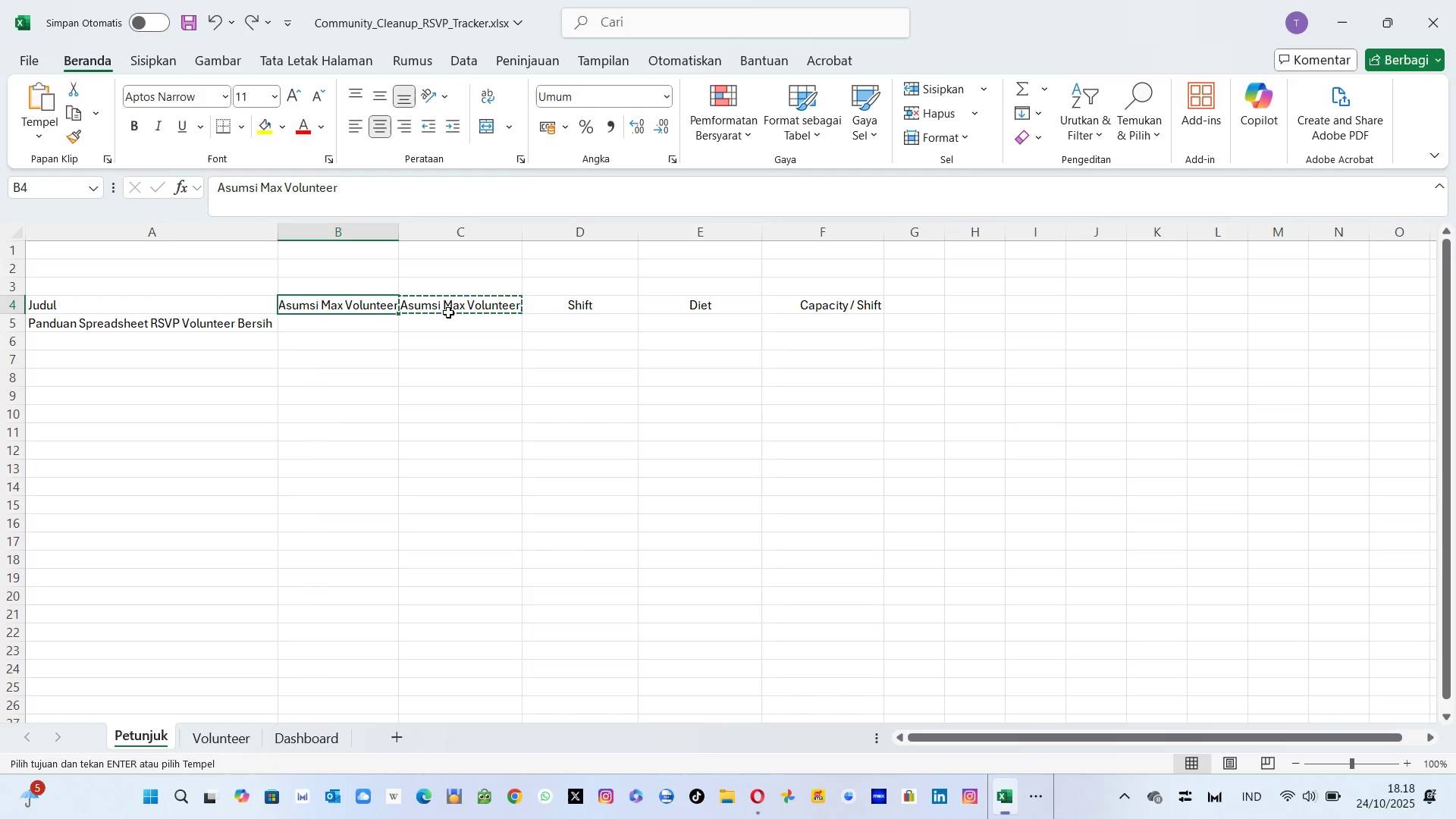 
left_click([448, 312])
 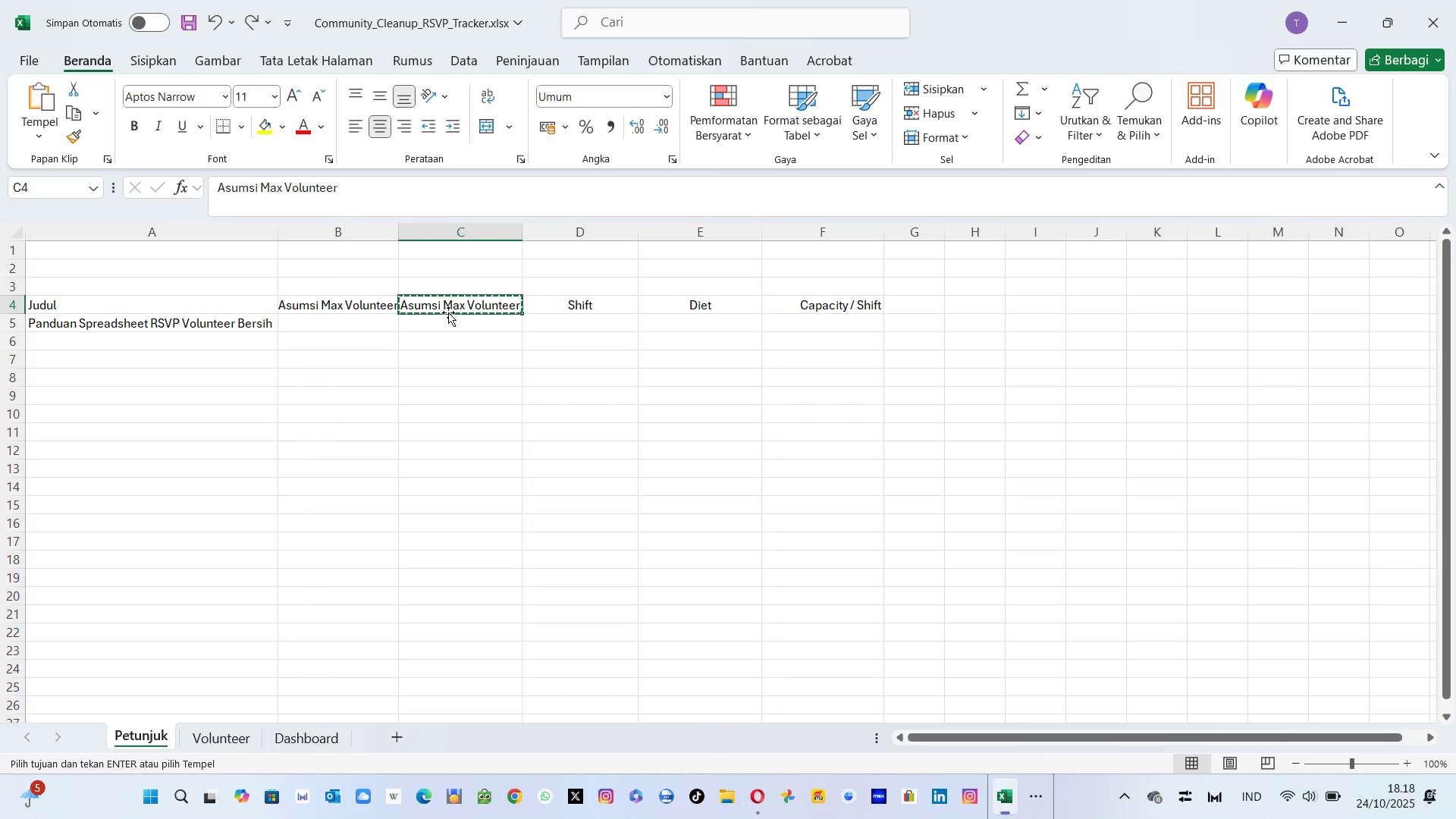 
key(Delete)
 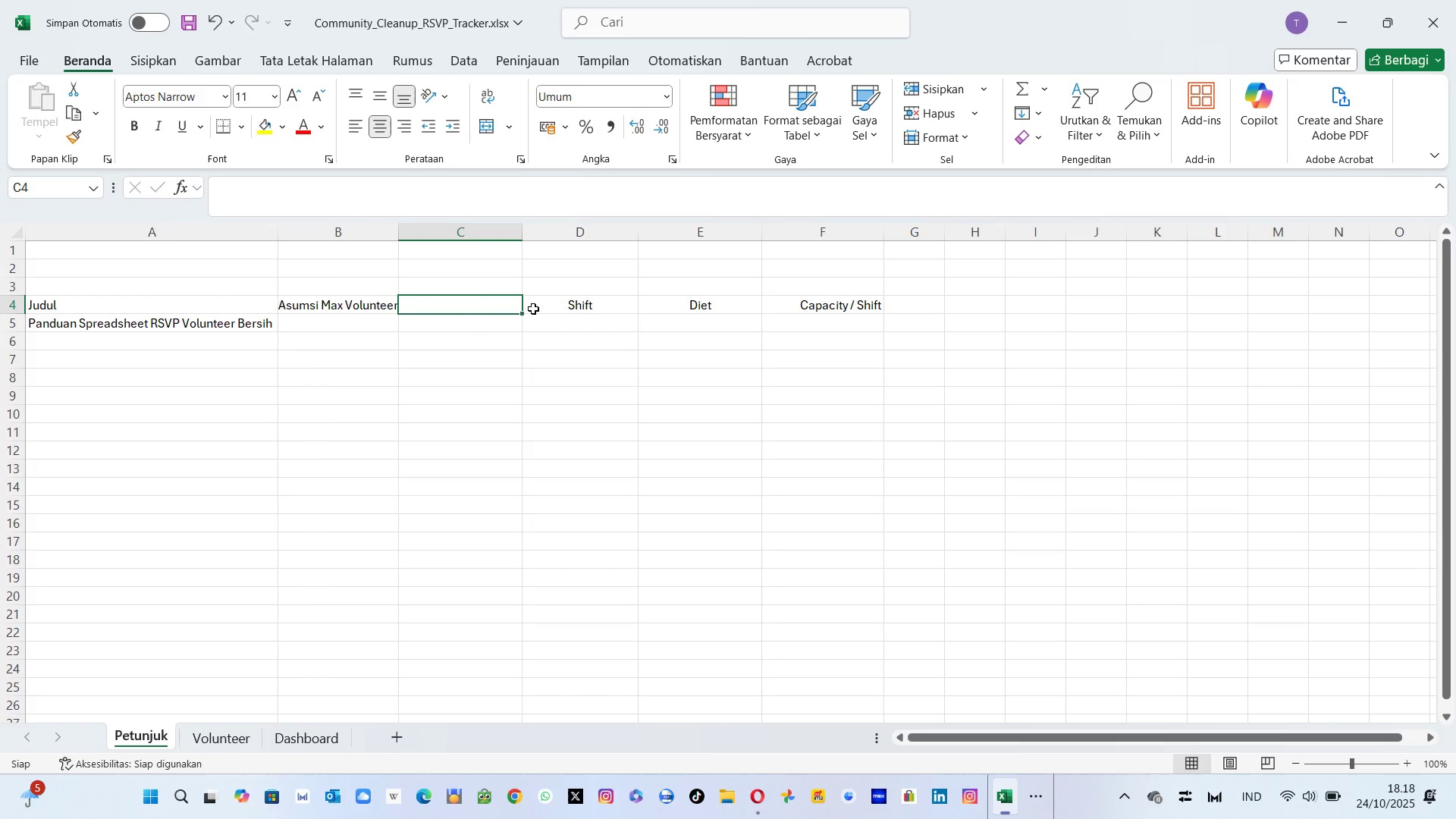 
left_click([544, 309])
 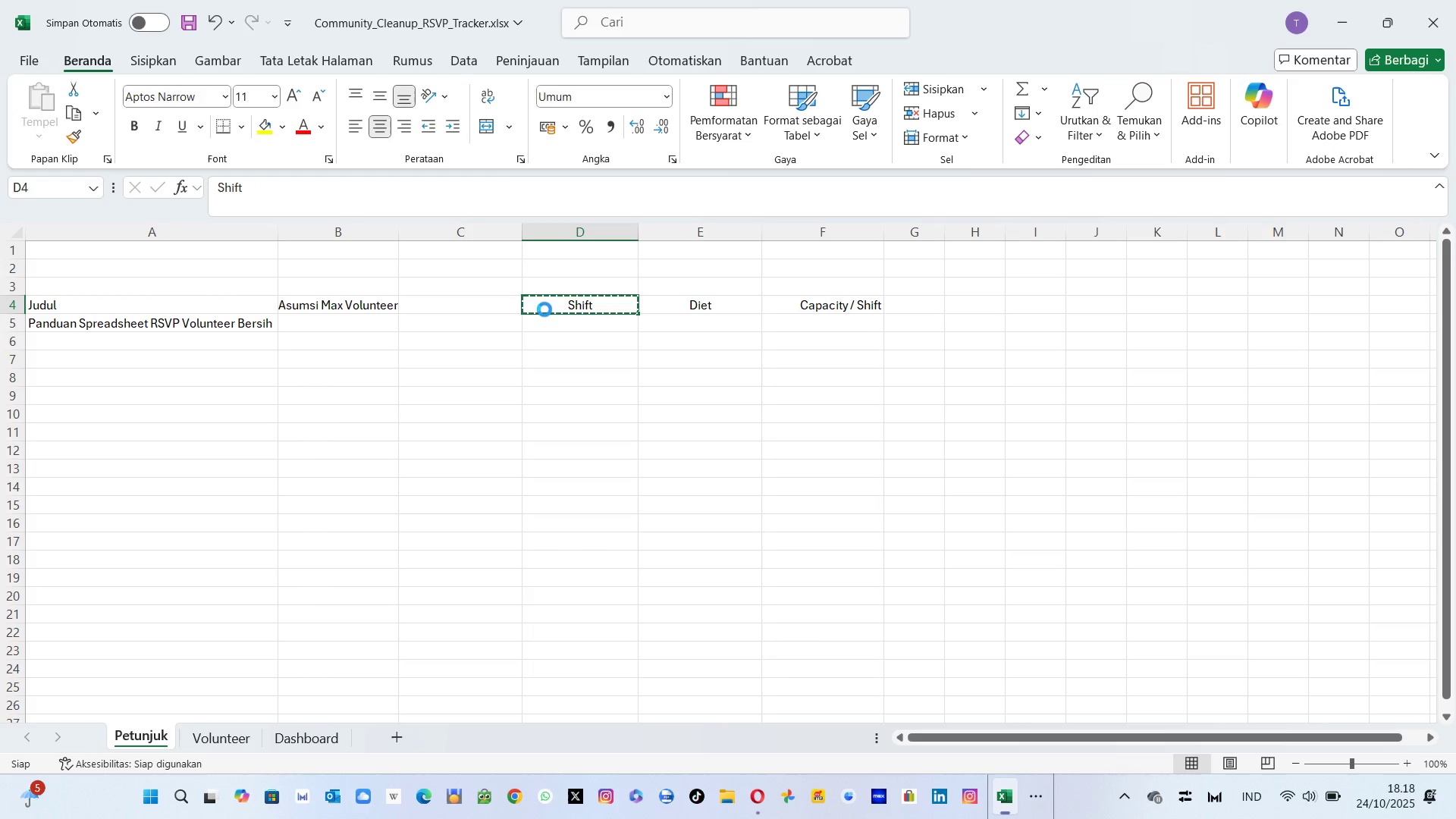 
key(Control+C)
 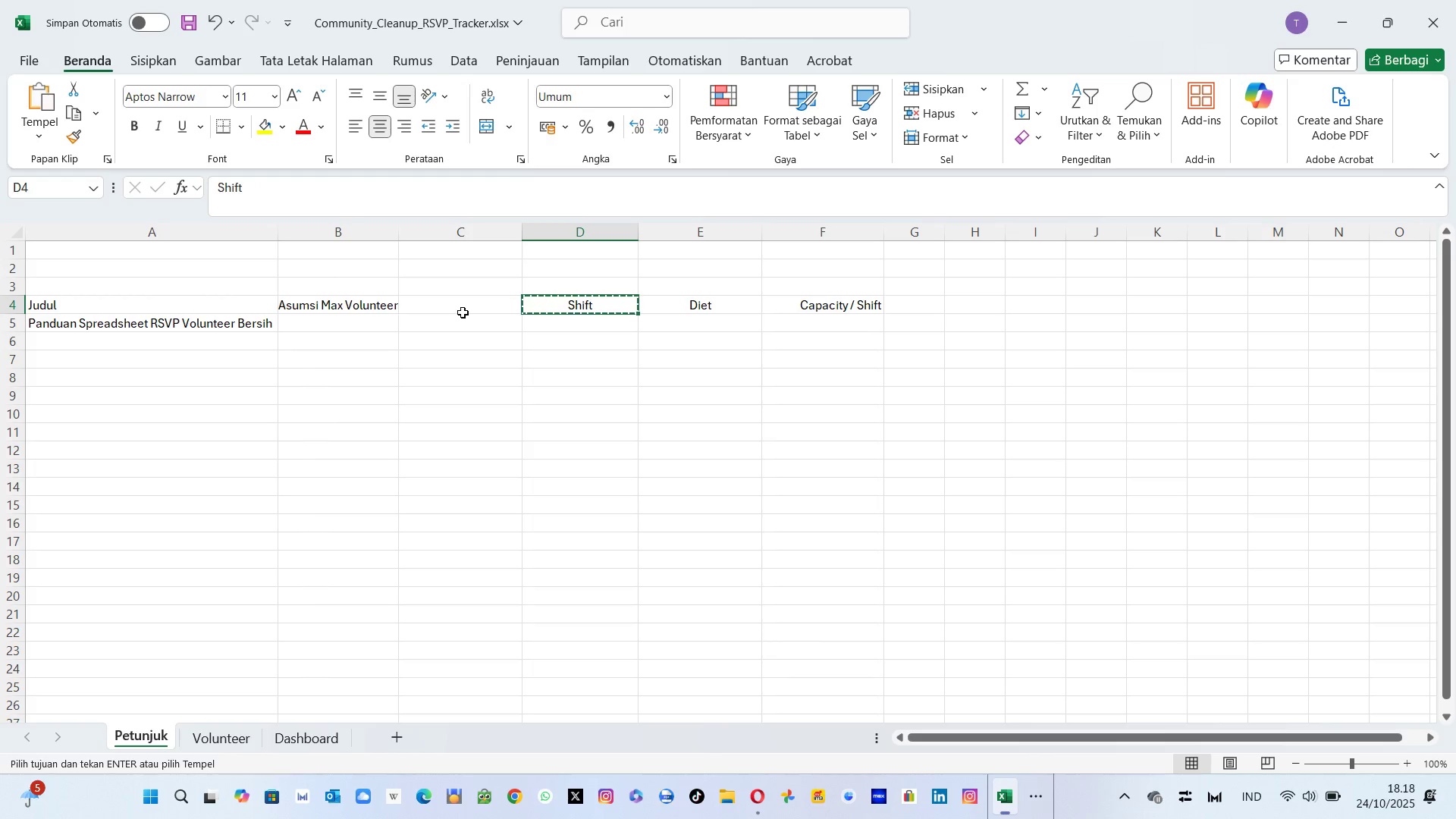 
left_click([461, 312])
 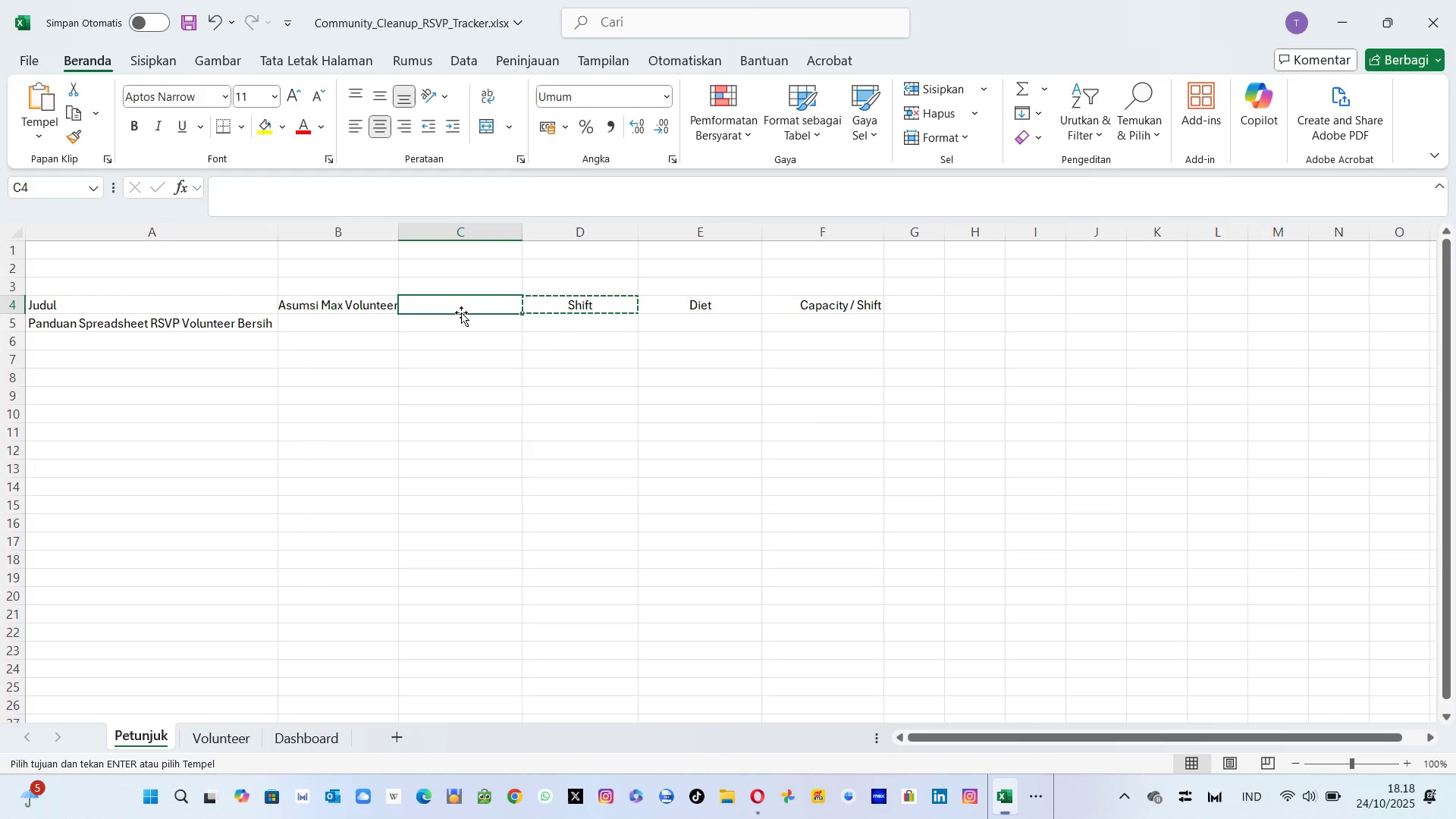 
key(Control+V)
 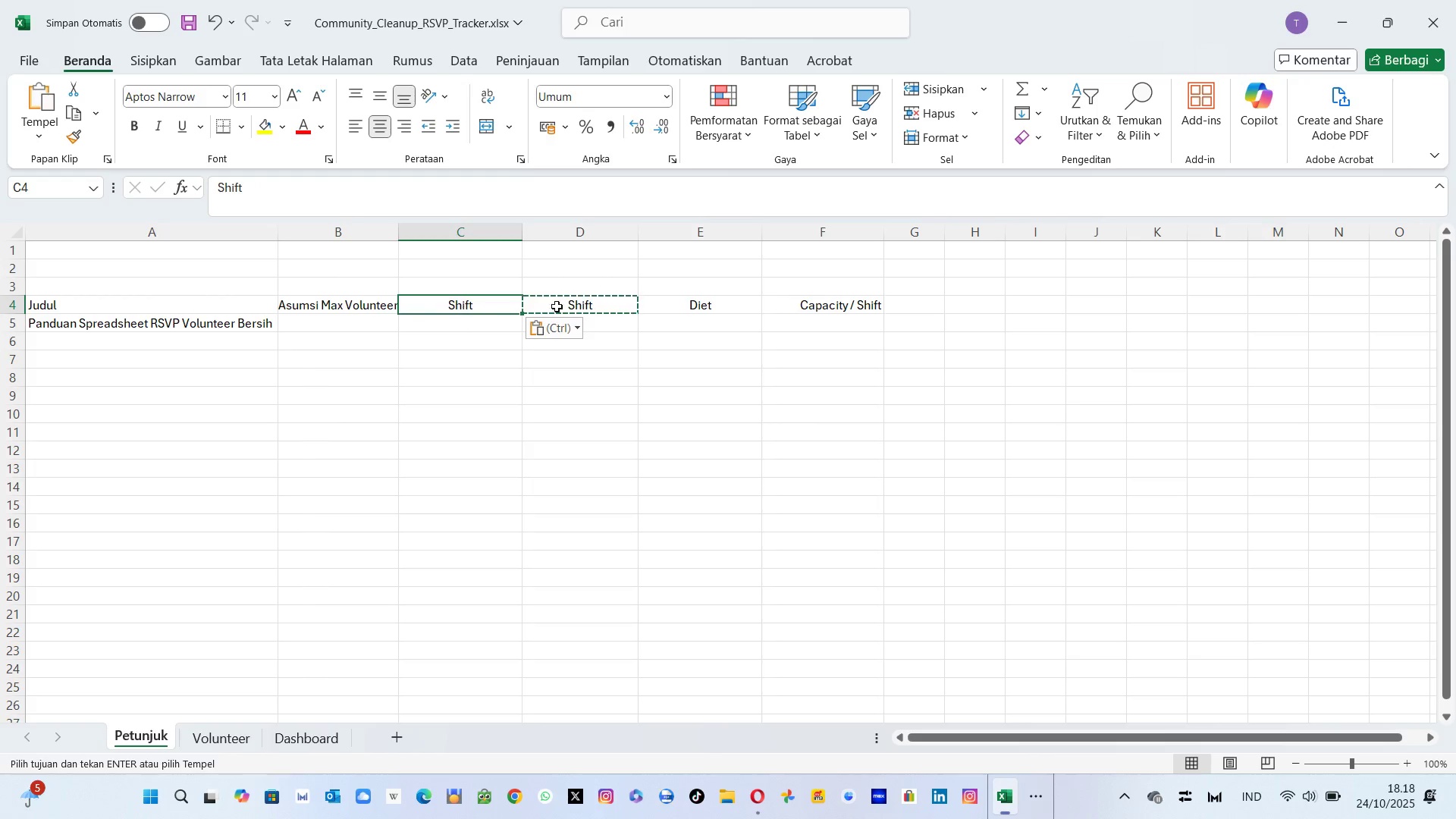 
left_click([609, 310])
 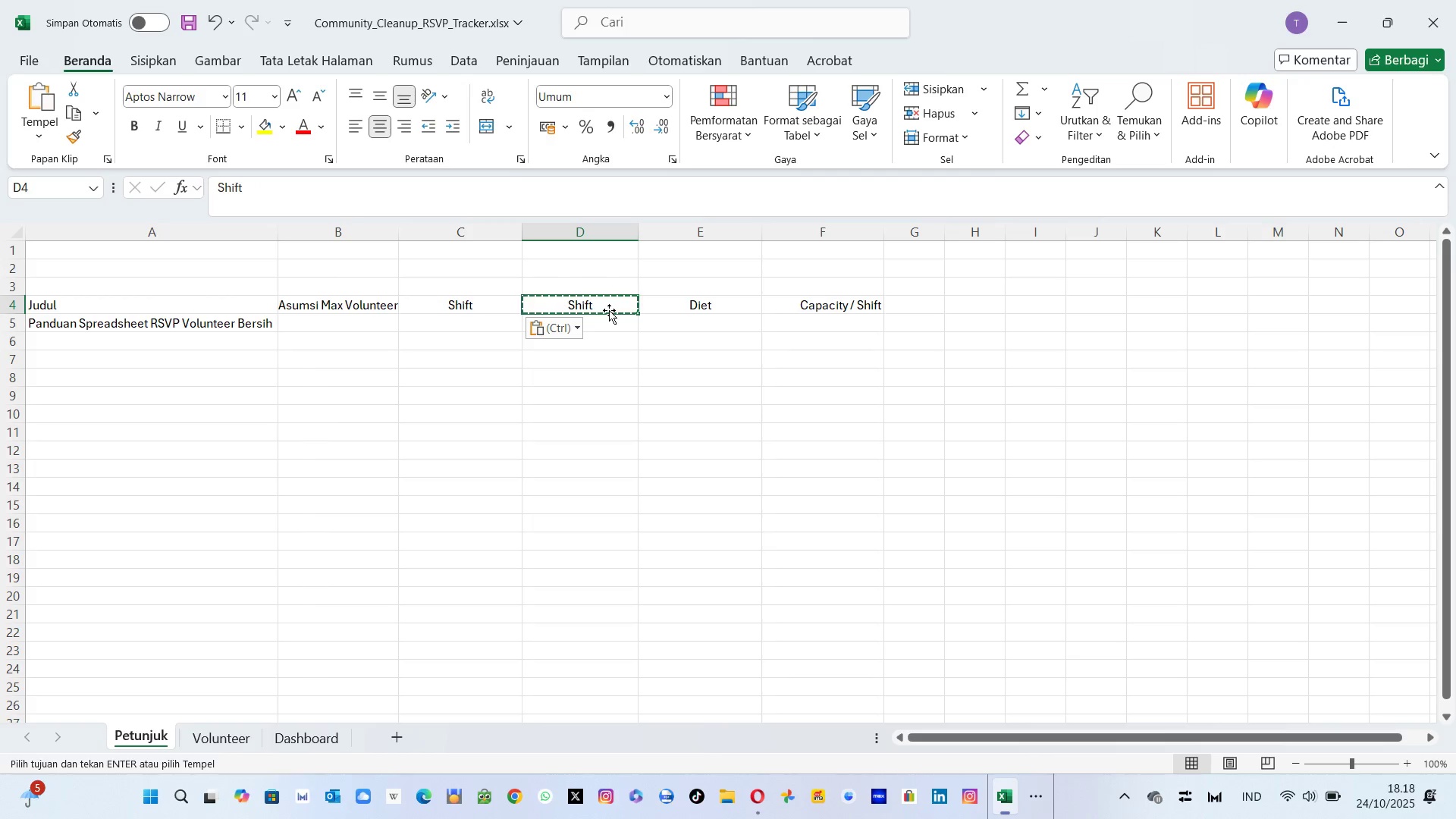 
key(Delete)
 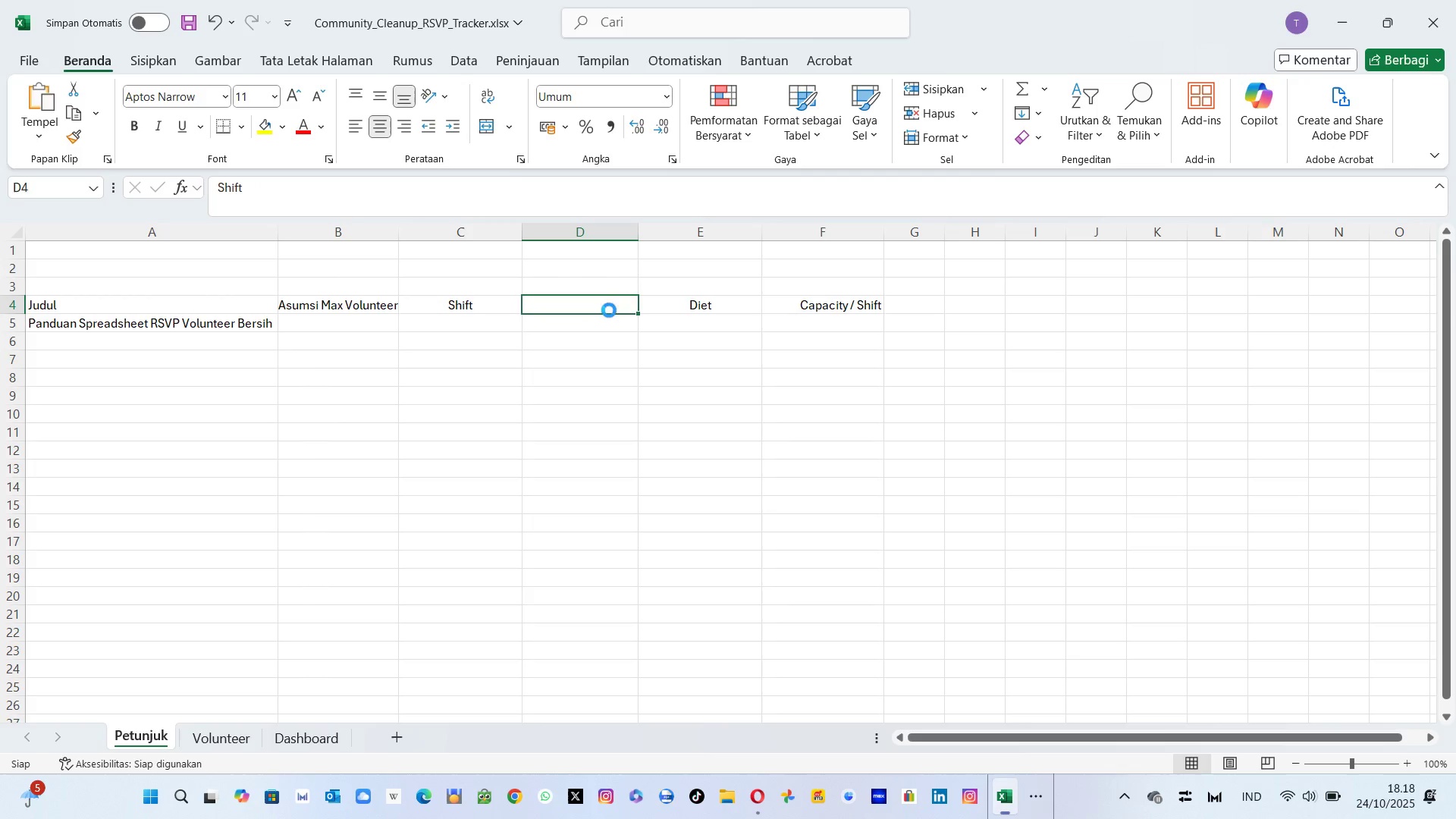 
key(Delete)
 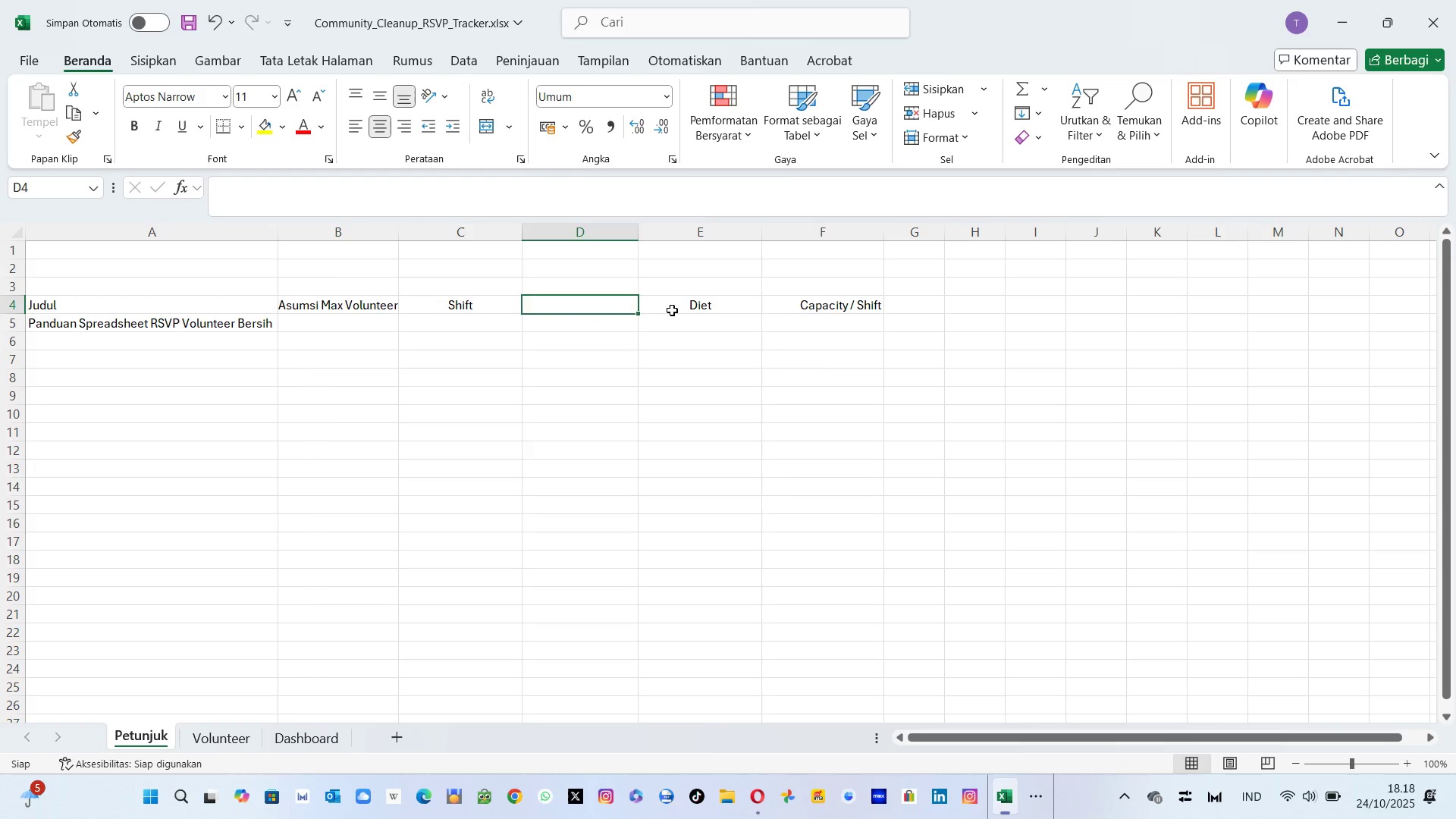 
left_click([674, 311])
 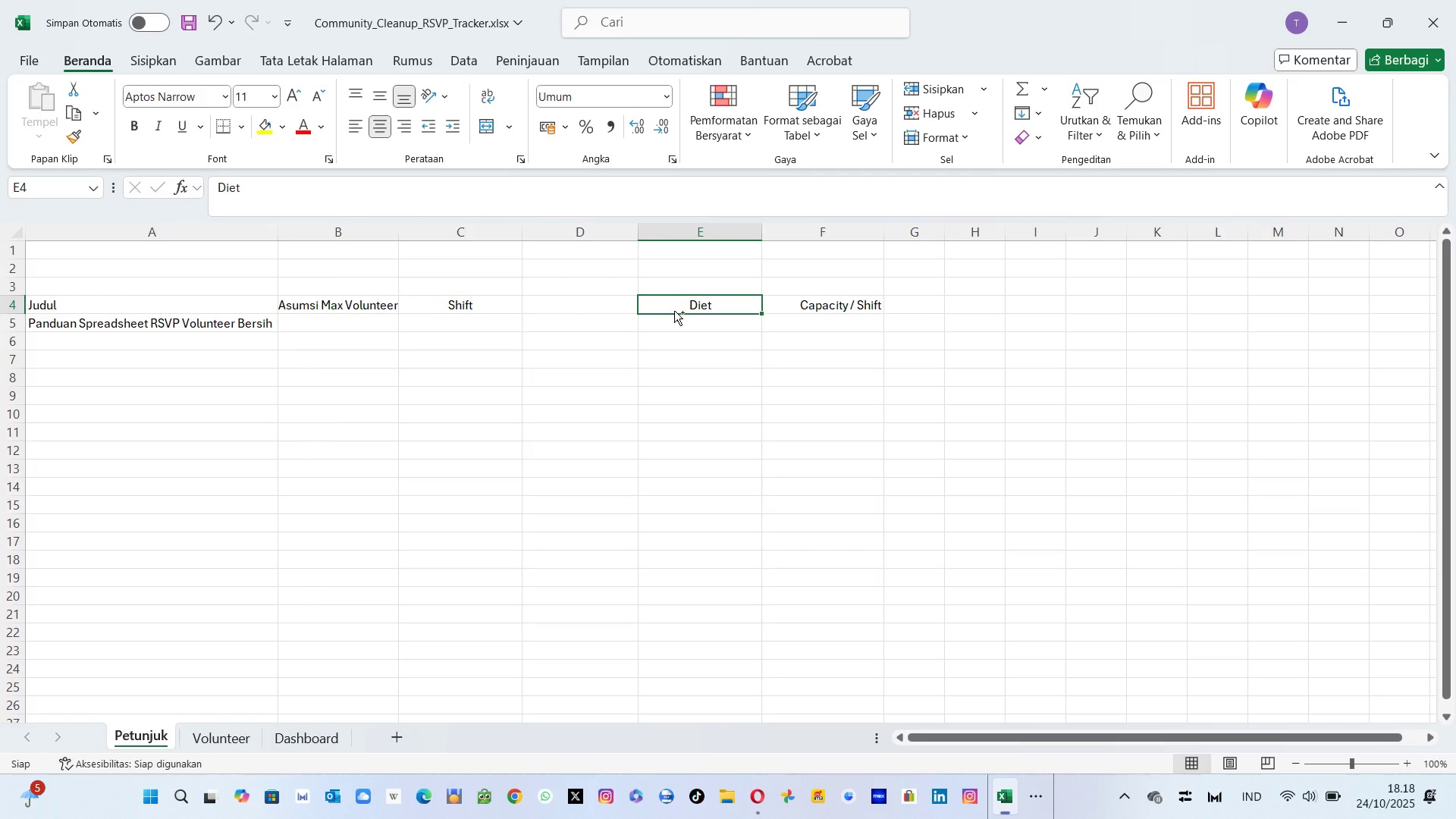 
hold_key(key=C, duration=2.62)
 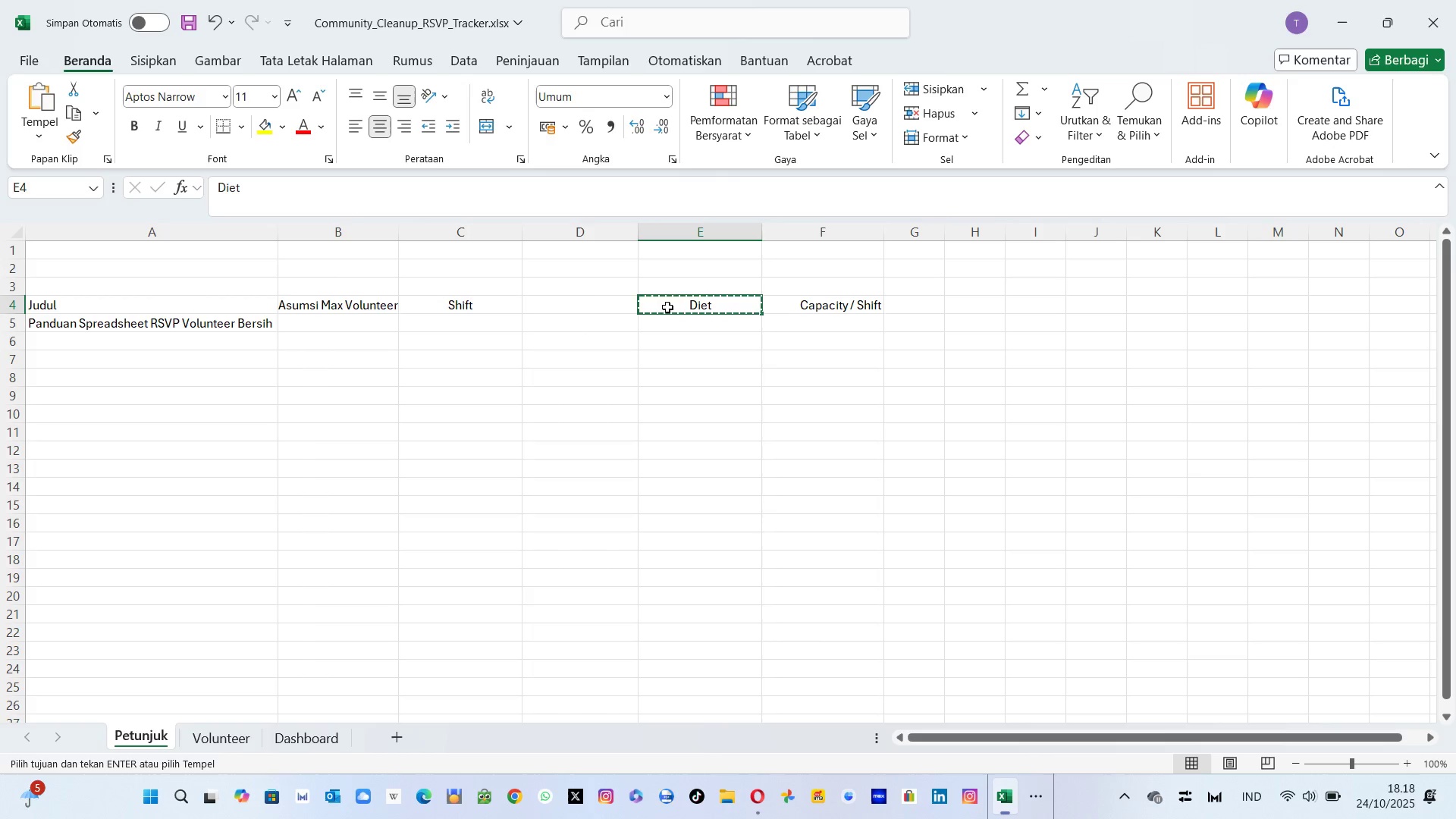 
key(Control+X)
 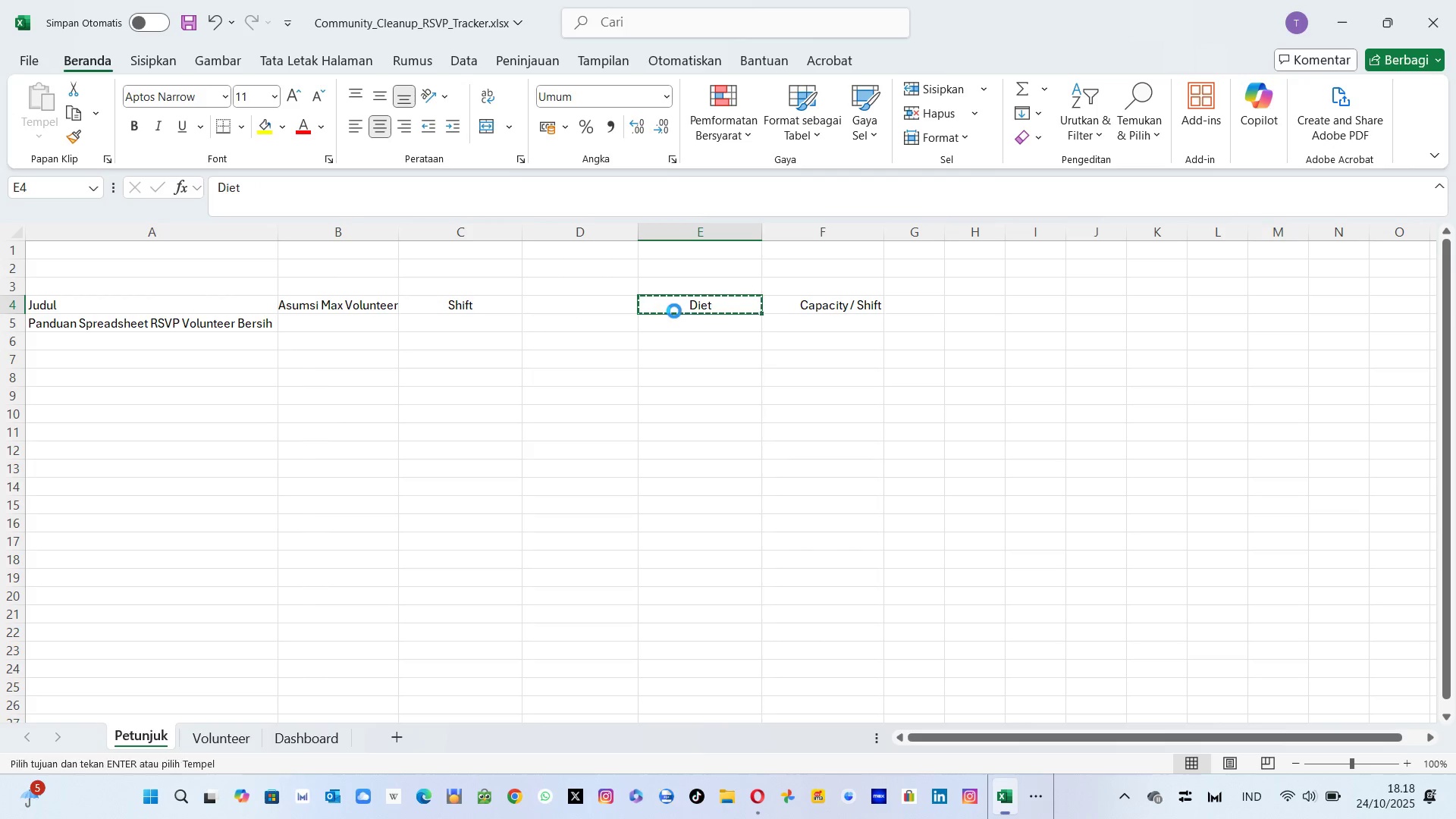 
key(Control+ControlLeft)
 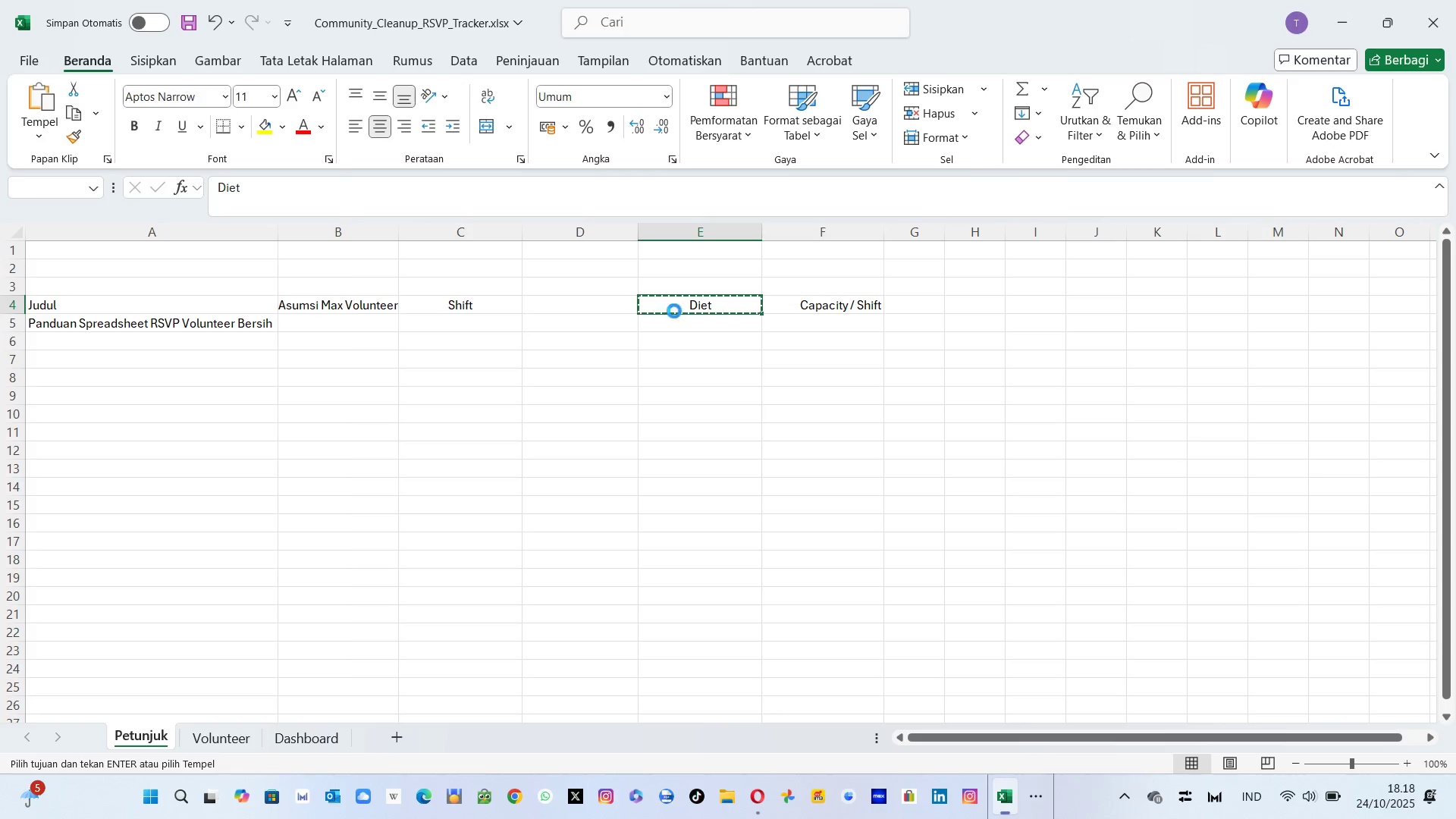 
key(Control+V)
 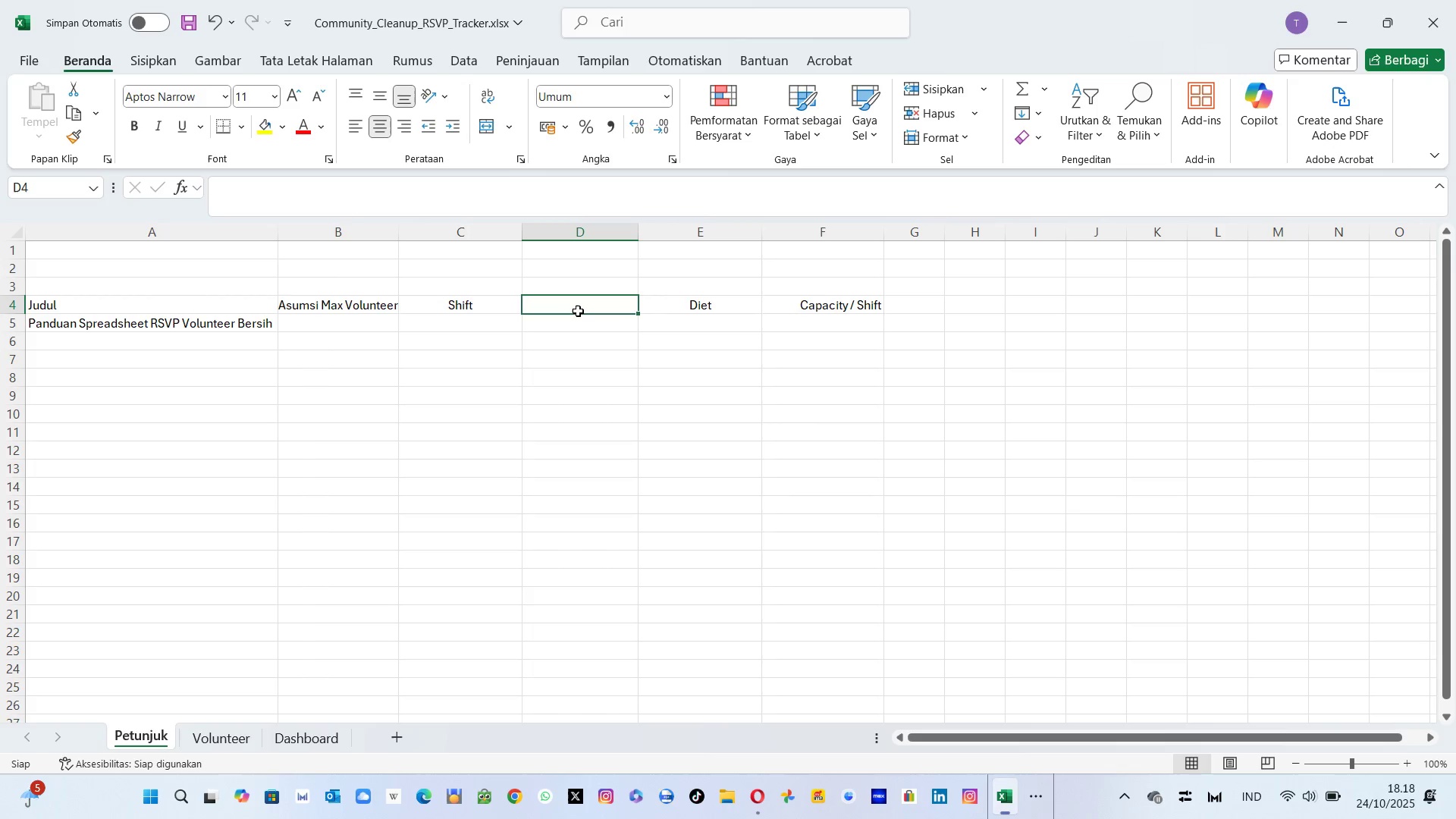 
left_click([578, 311])
 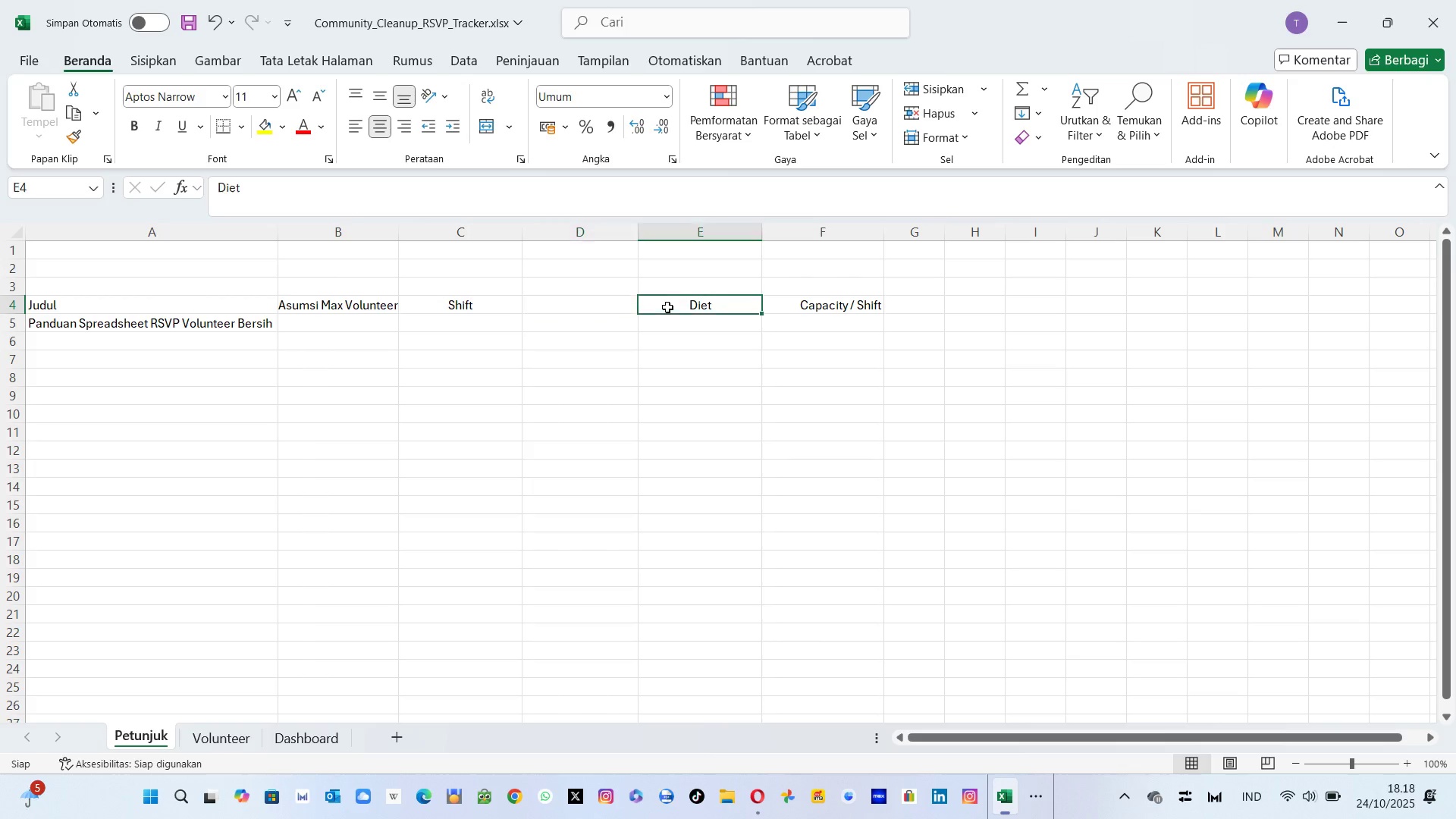 
left_click([667, 307])
 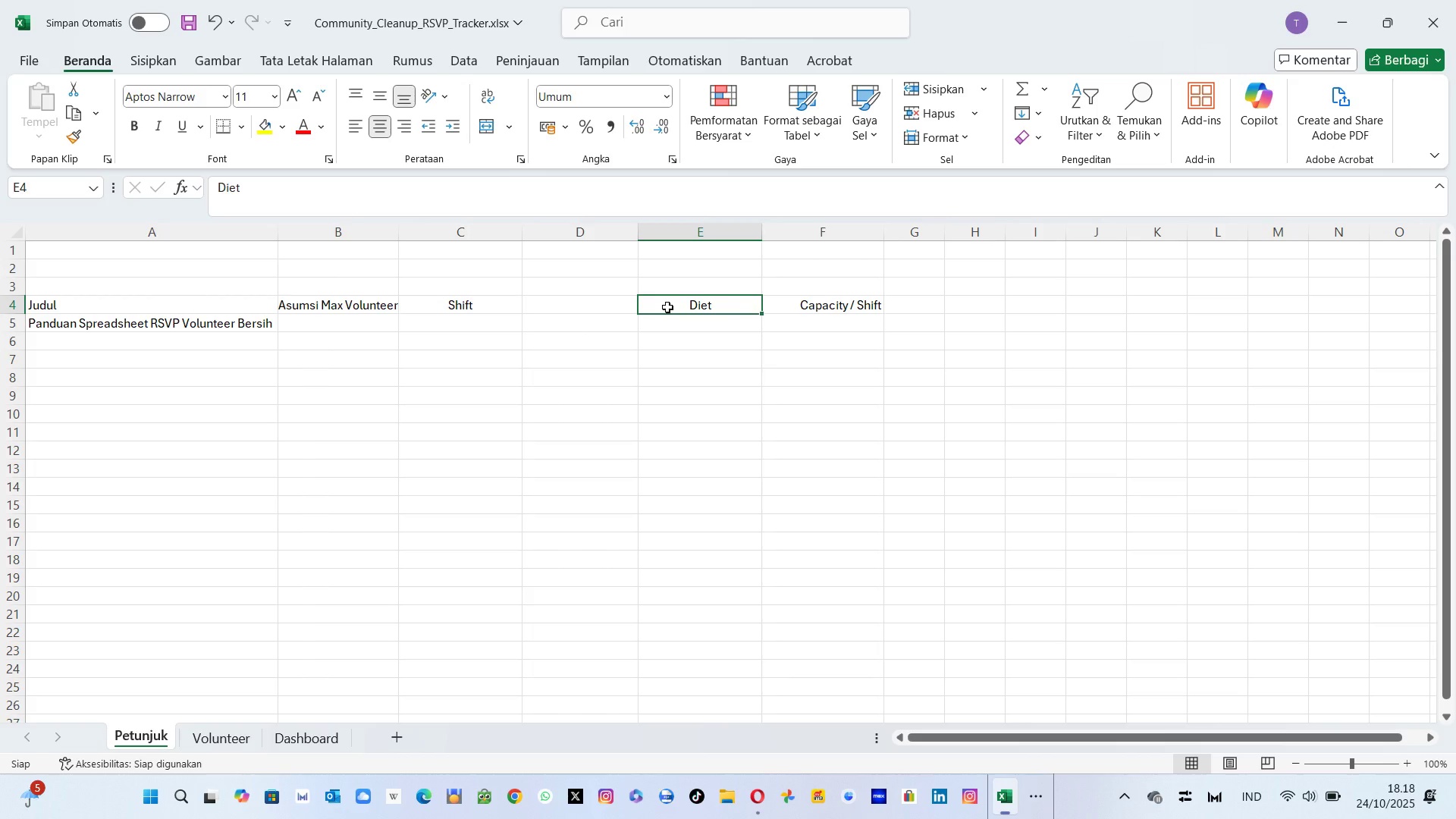 
hold_key(key=ControlLeft, duration=0.33)
 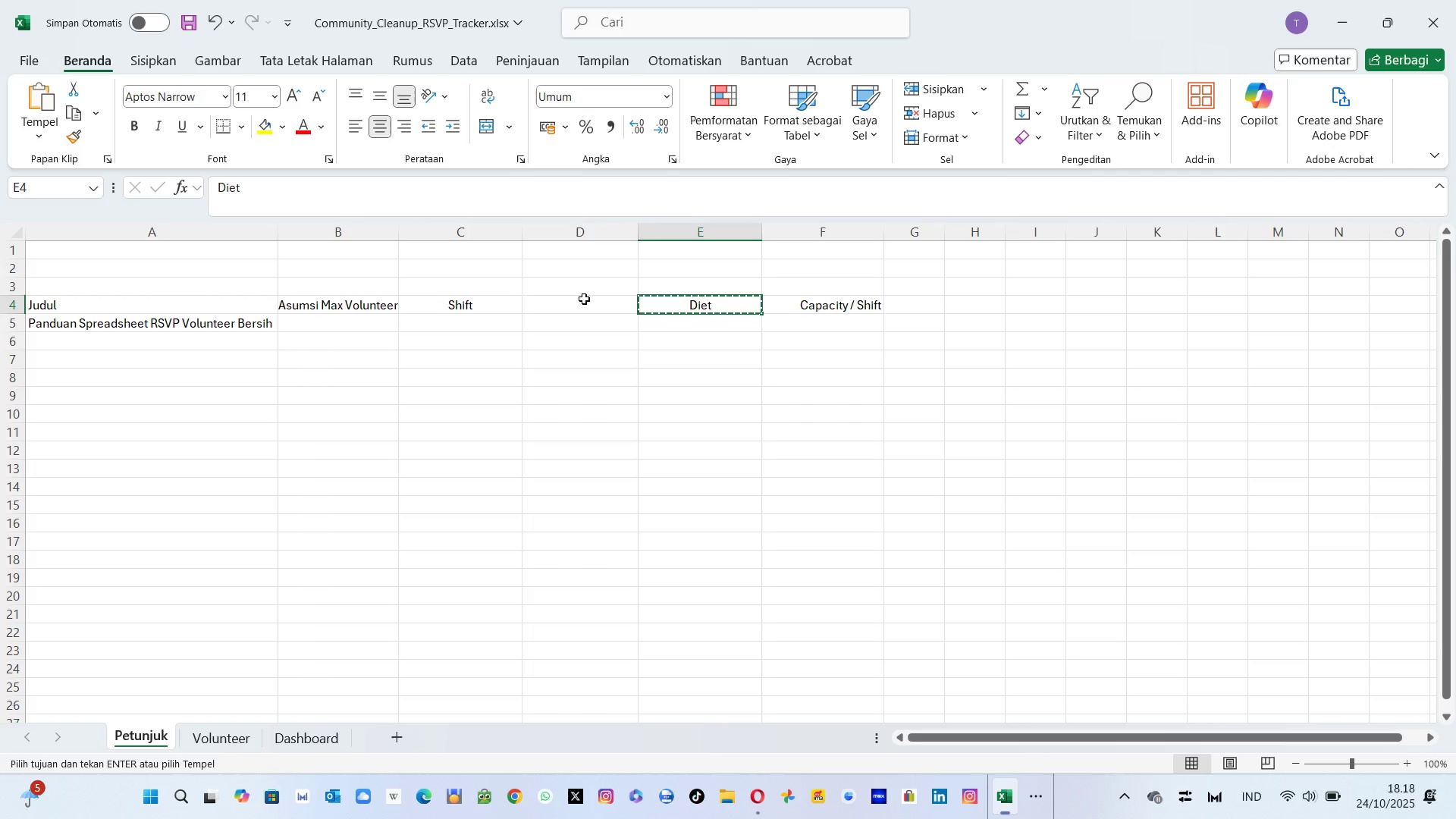 
left_click([584, 299])
 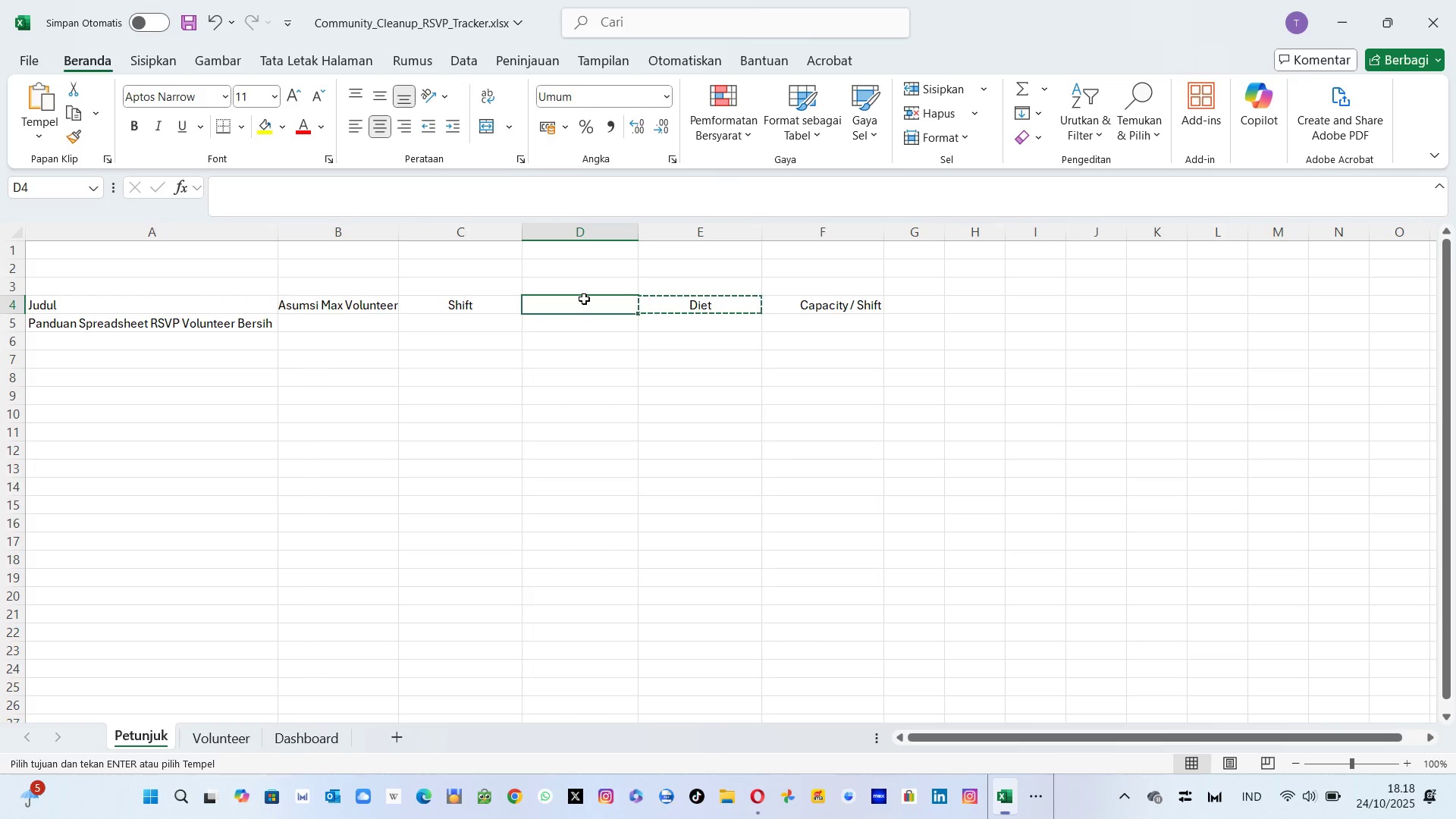 
key(Control+V)
 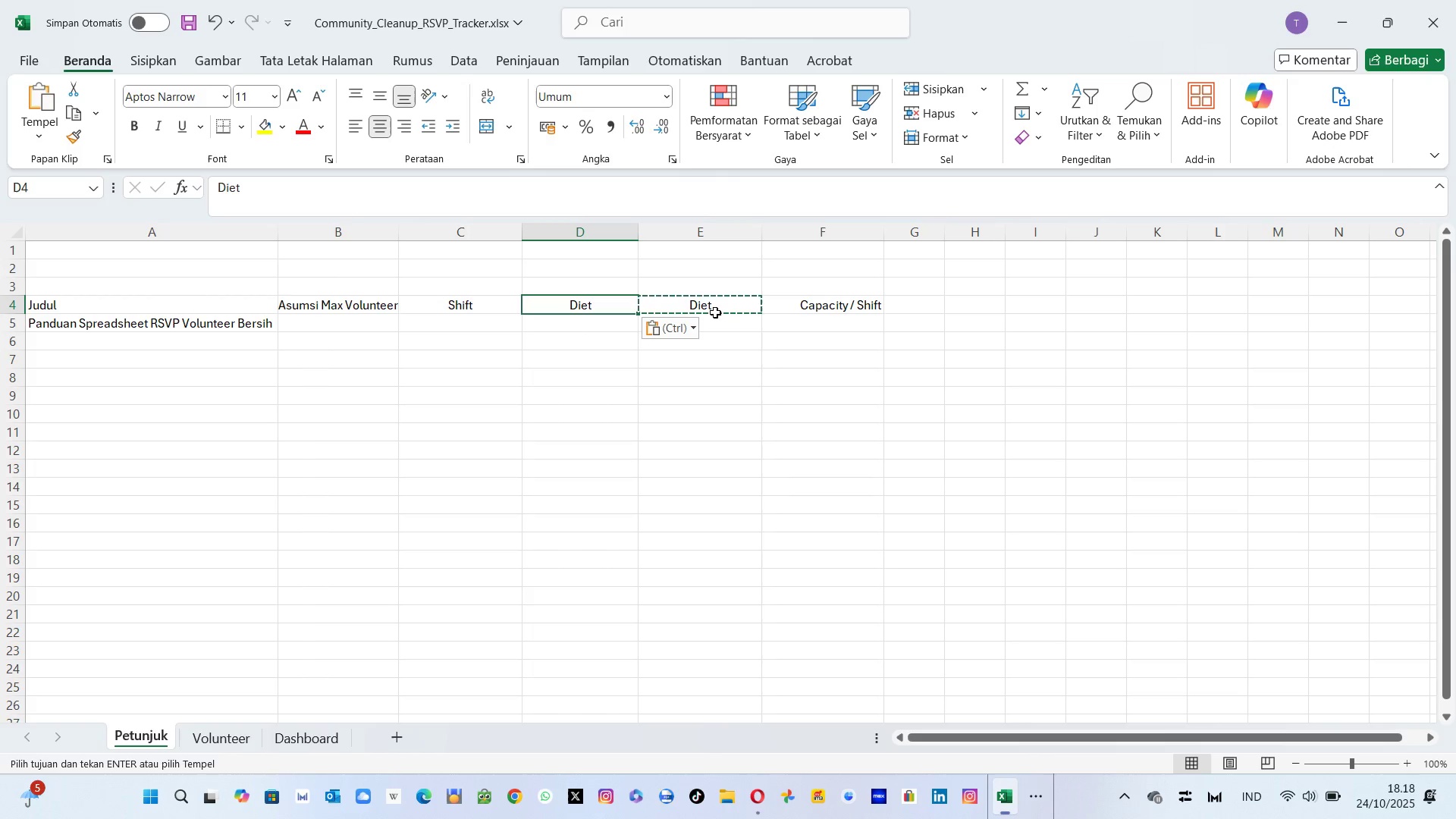 
left_click([715, 312])
 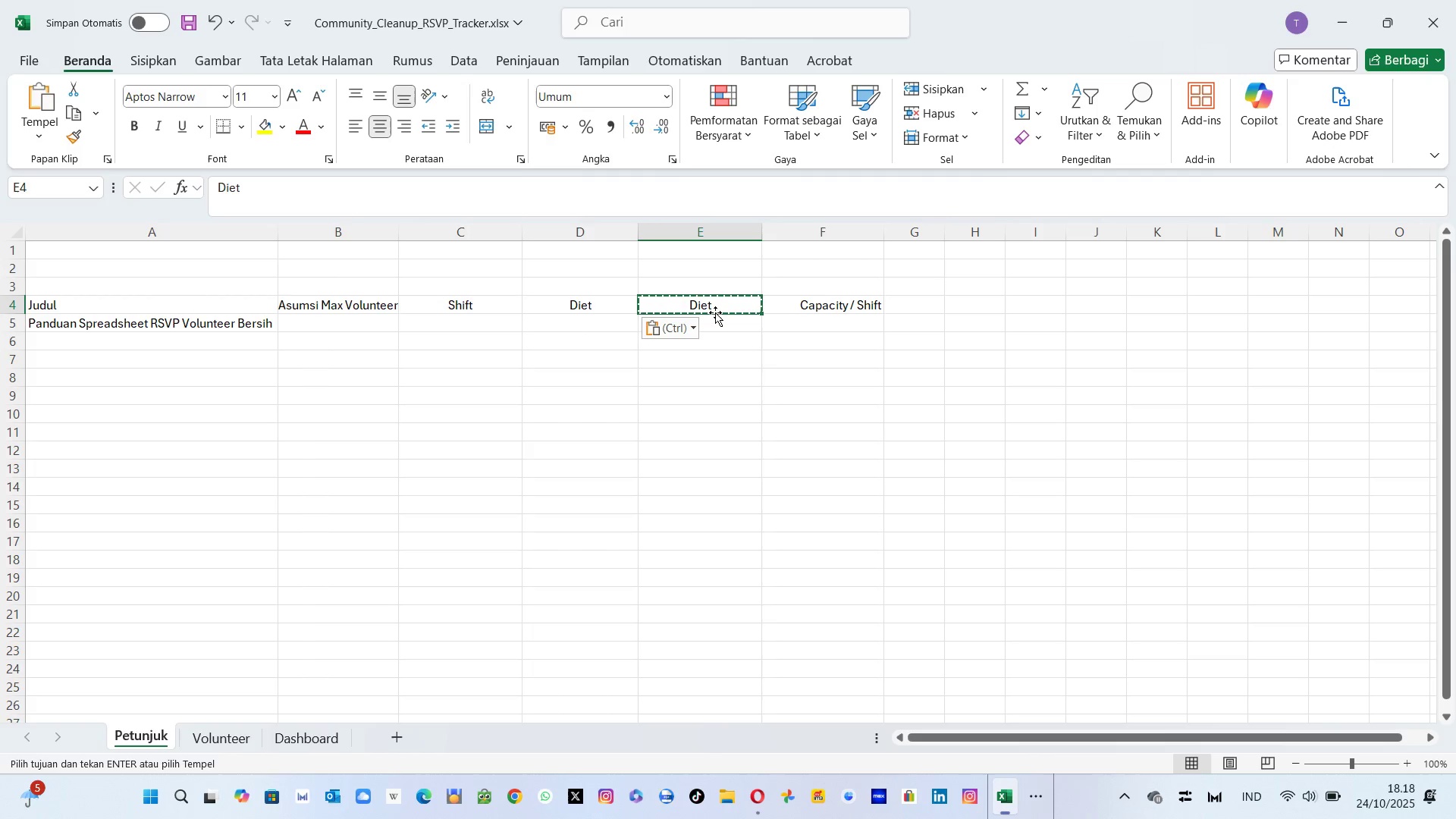 
key(Delete)
 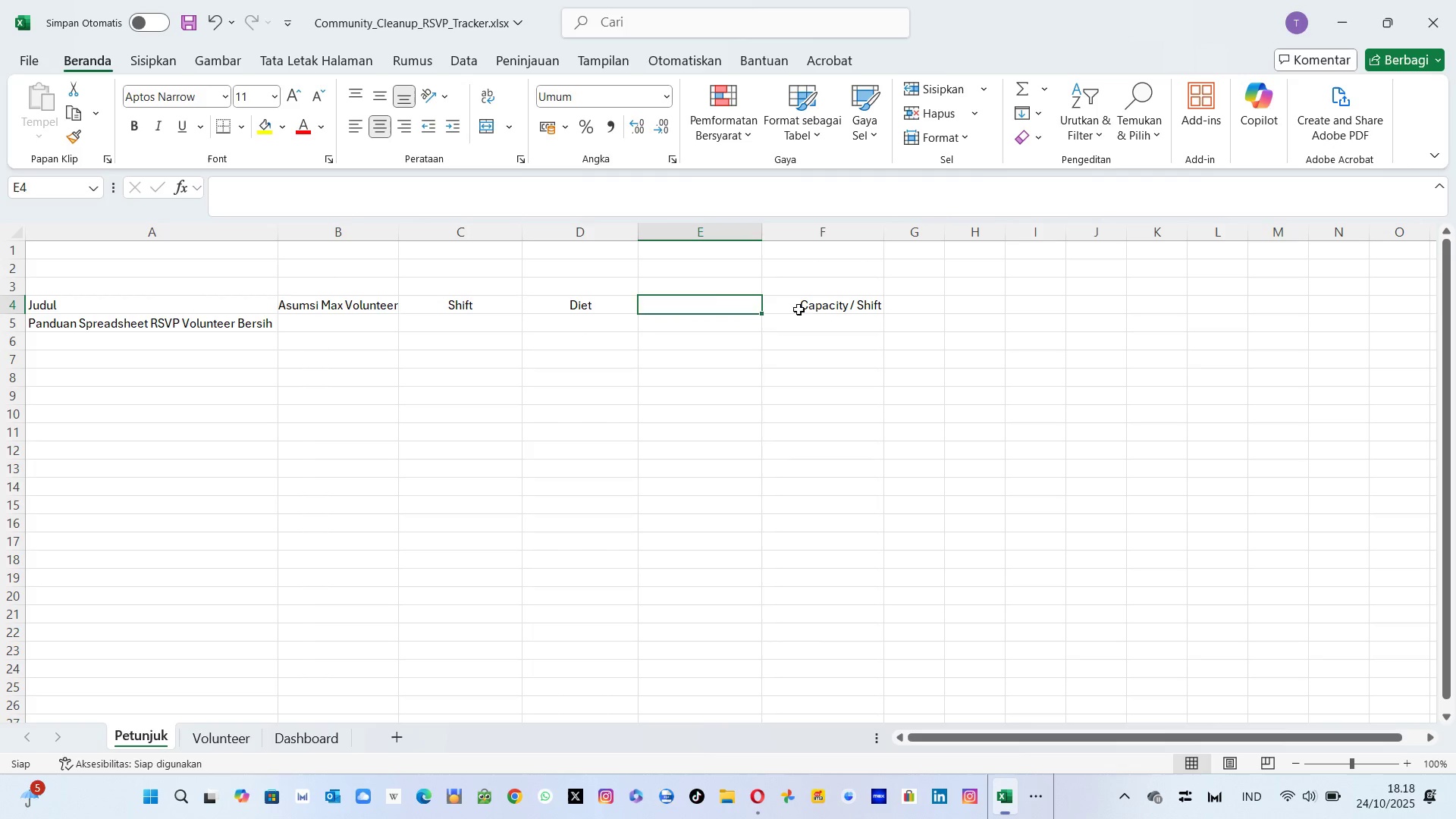 
left_click([815, 309])
 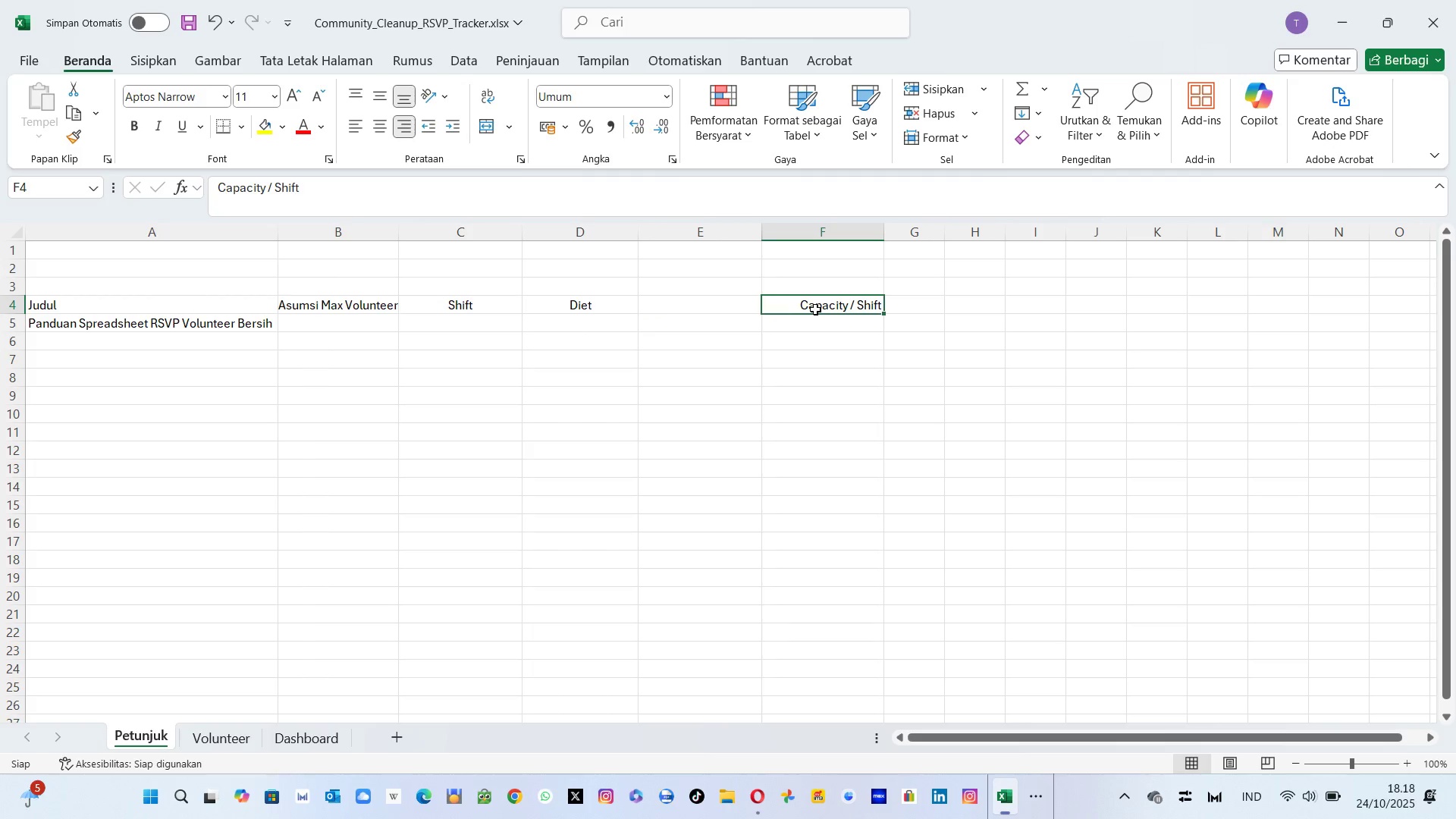 
key(Control+C)
 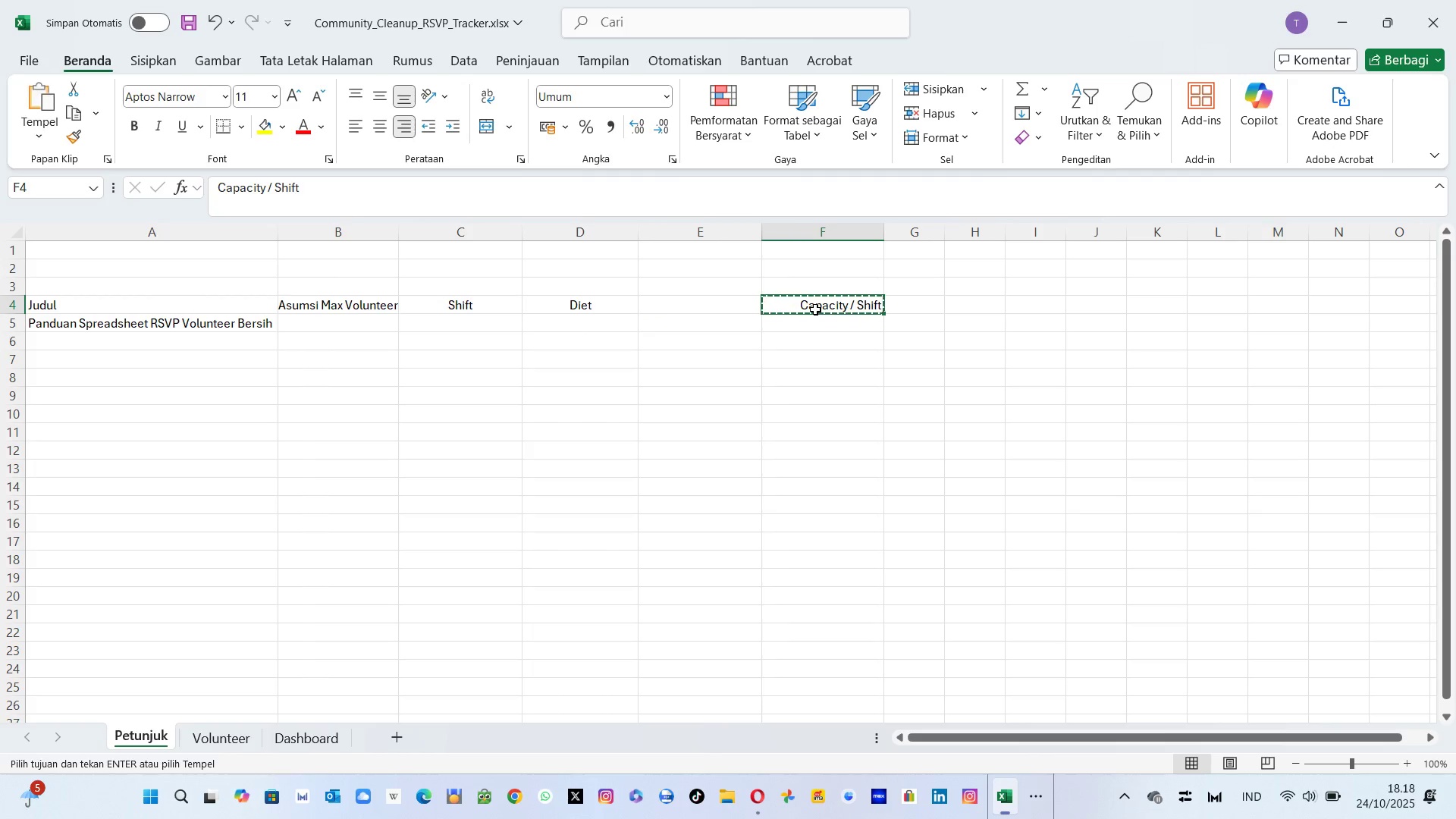 
key(Control+ControlLeft)
 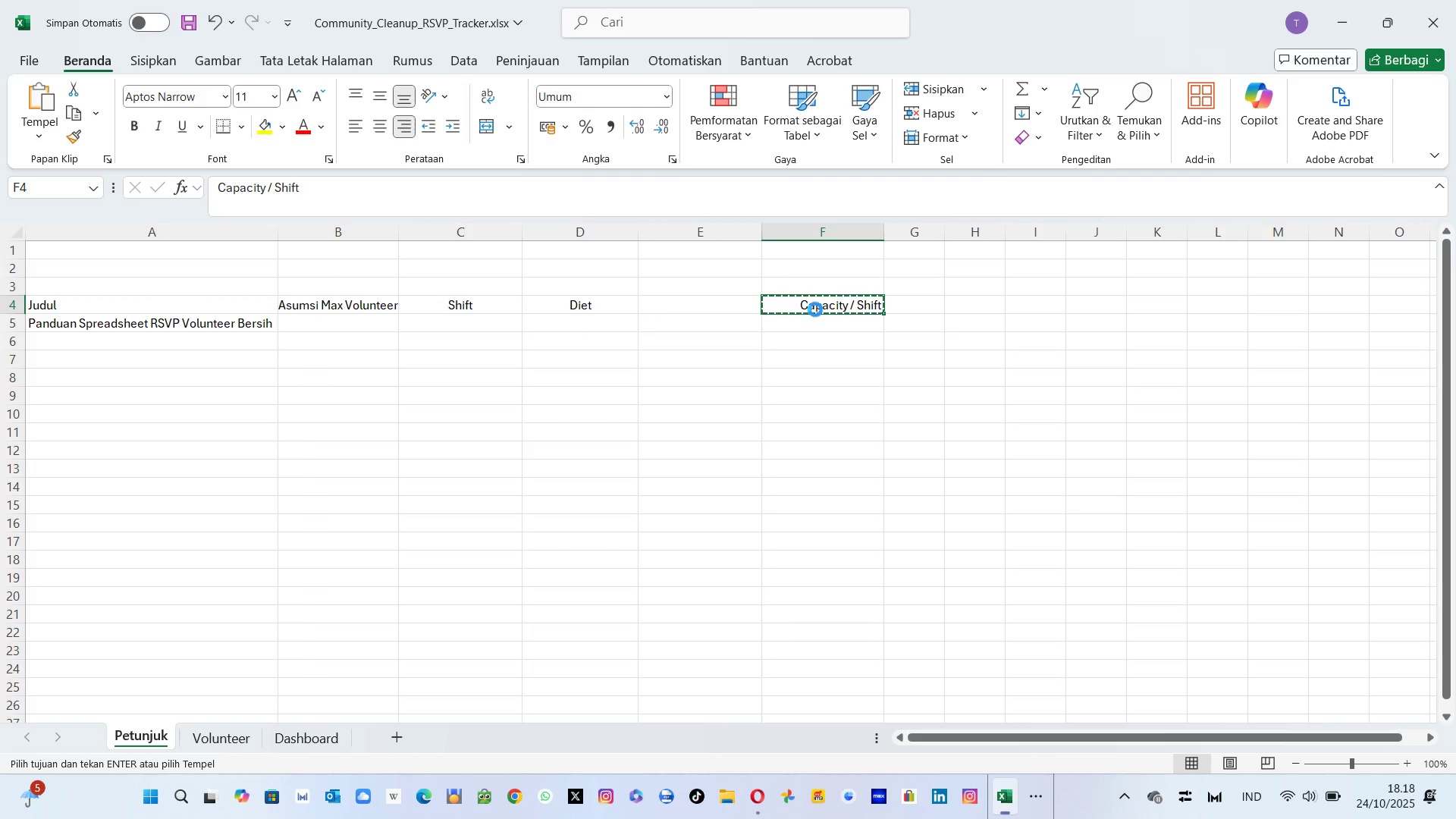 
key(Control+V)
 